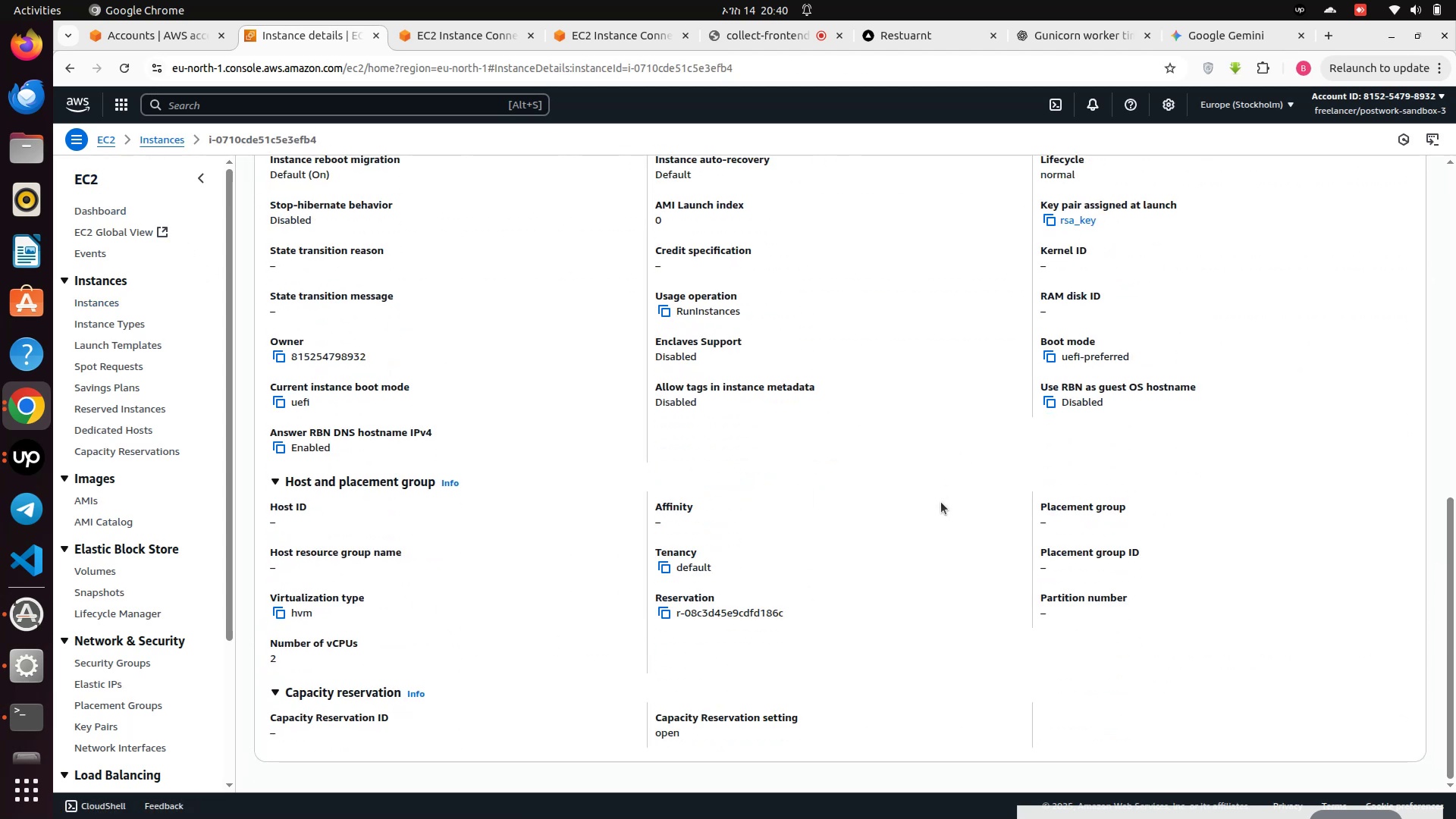 
scroll: coordinate [847, 496], scroll_direction: up, amount: 8.0
 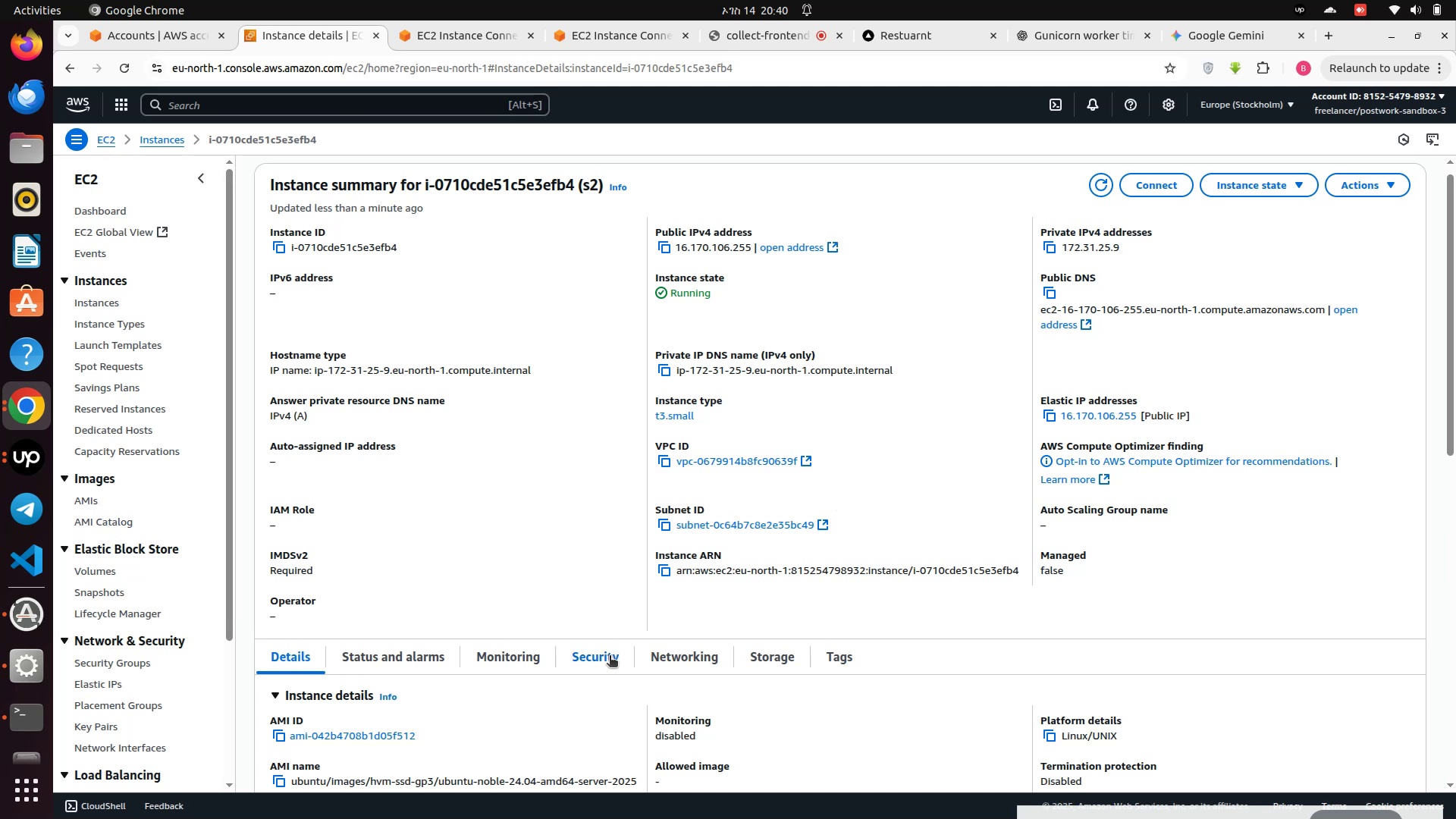 
left_click([607, 657])
 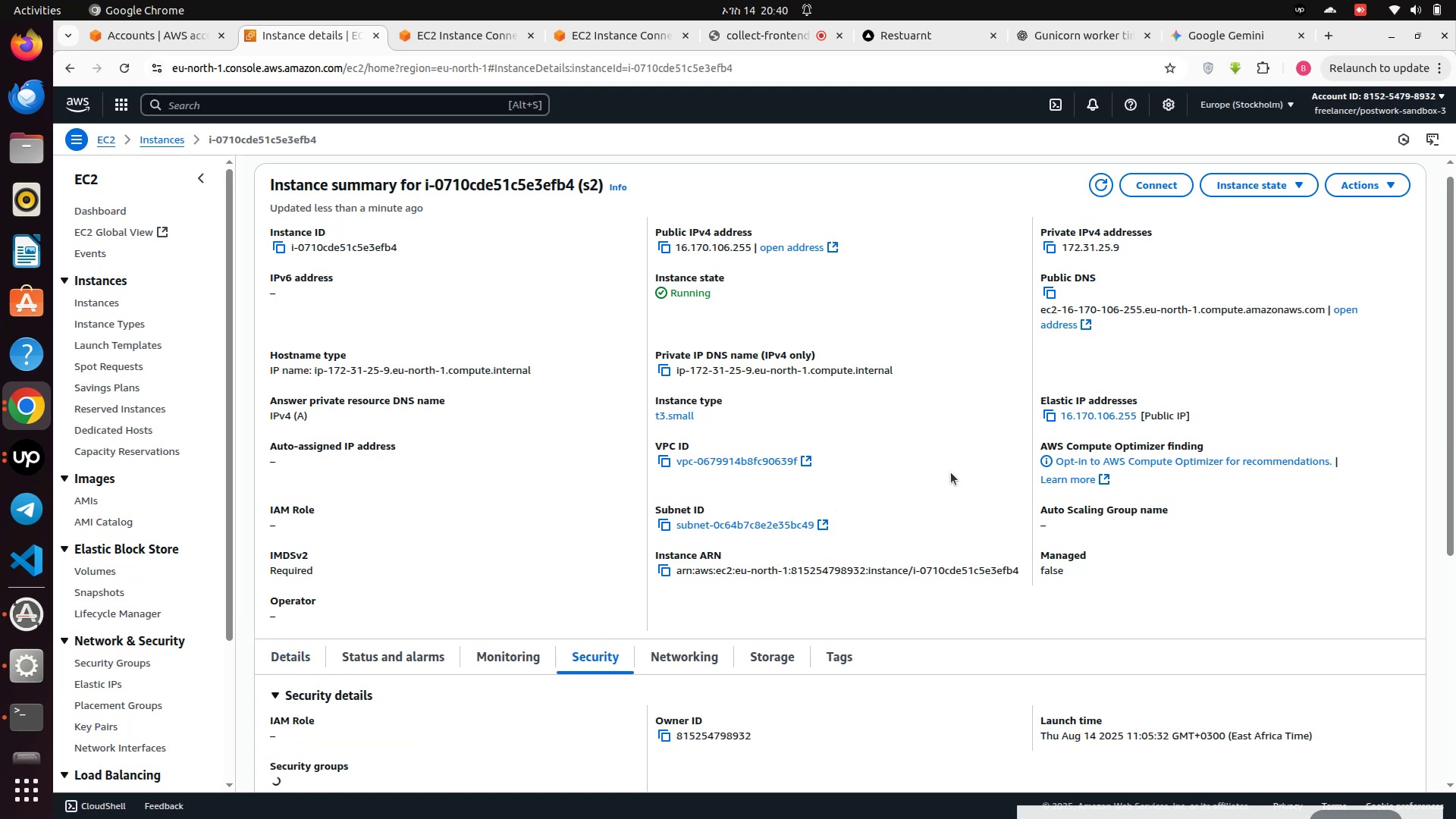 
scroll: coordinate [934, 582], scroll_direction: down, amount: 10.0
 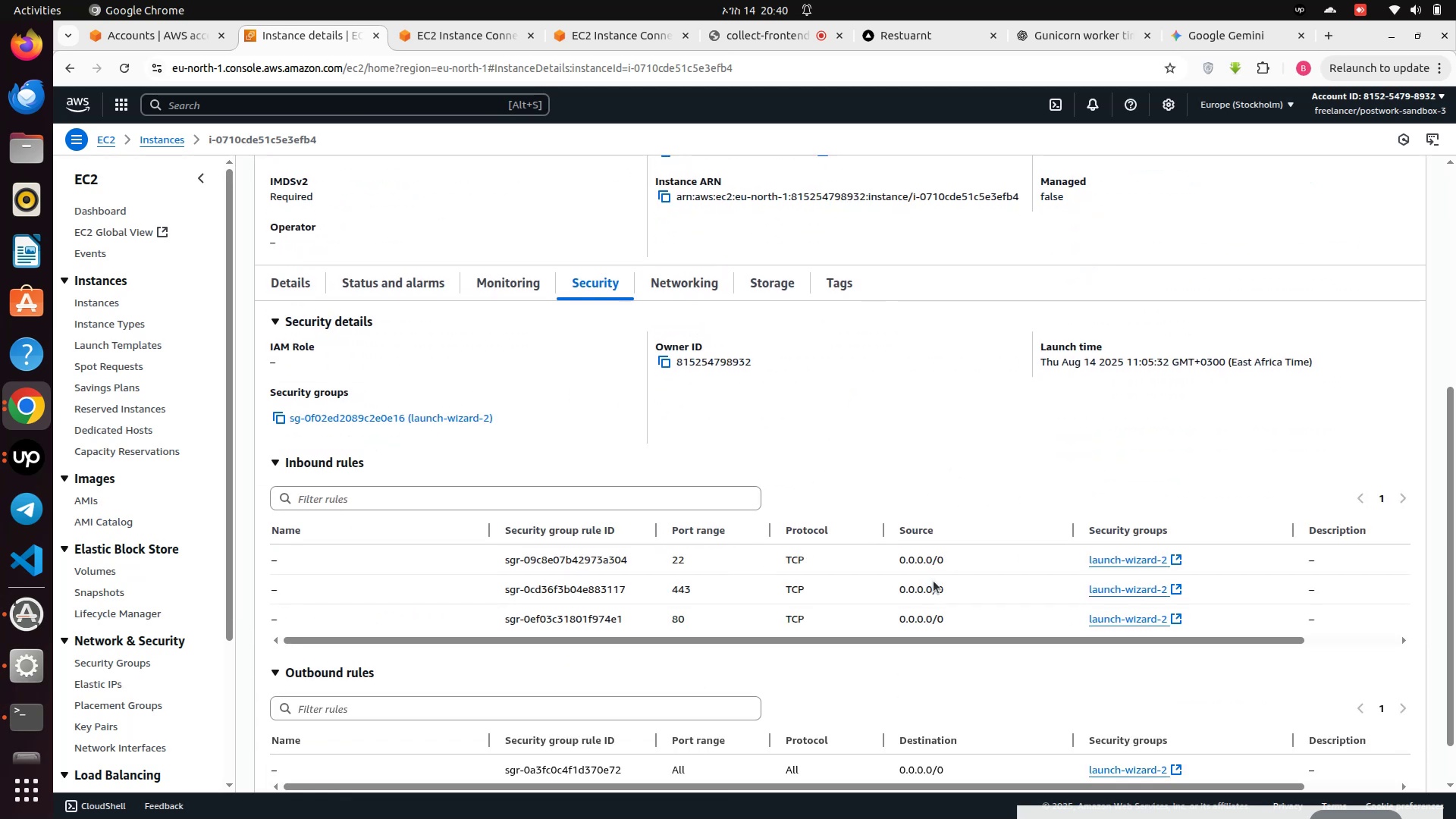 
mouse_move([907, 578])
 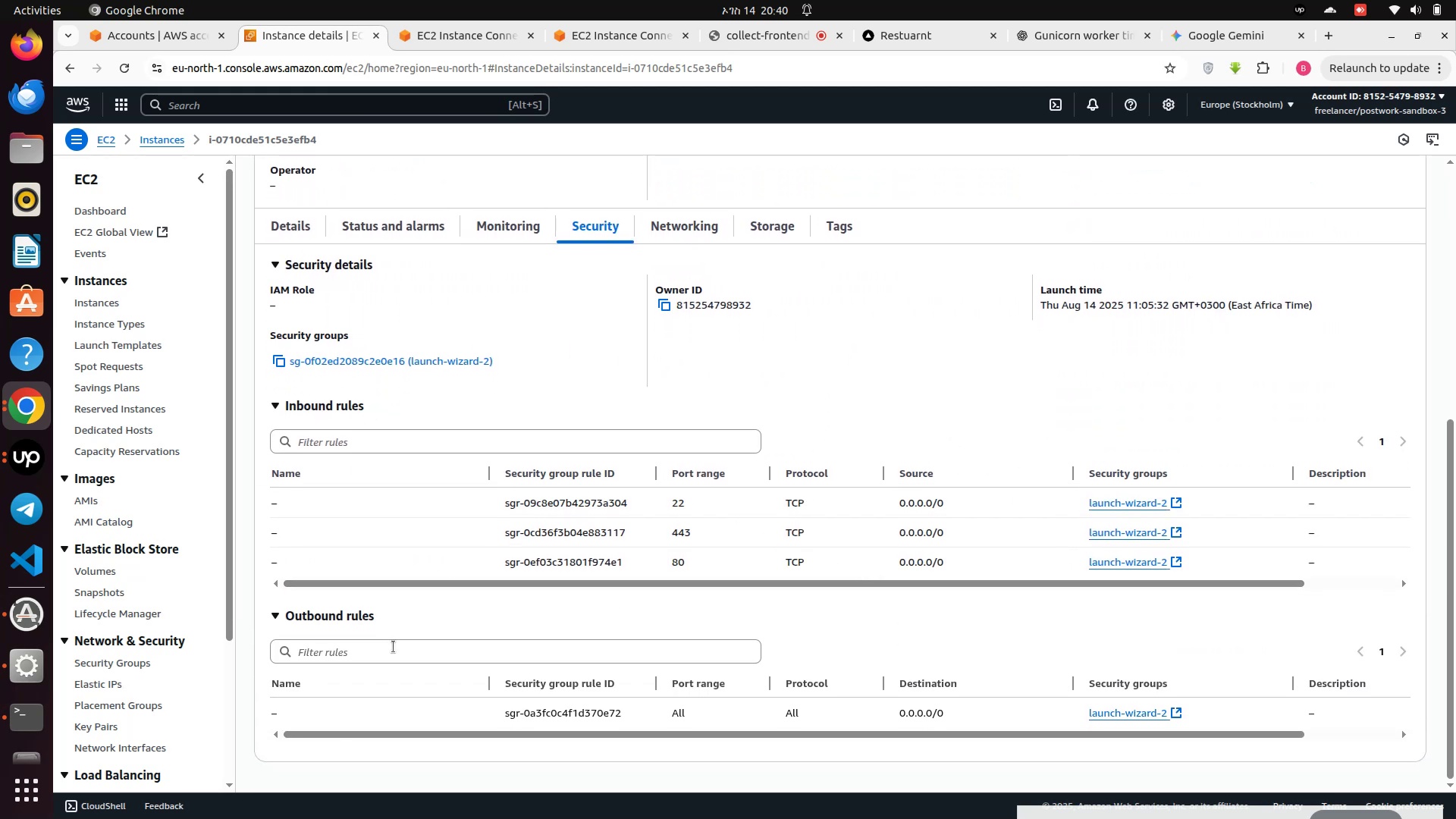 
left_click([390, 652])
 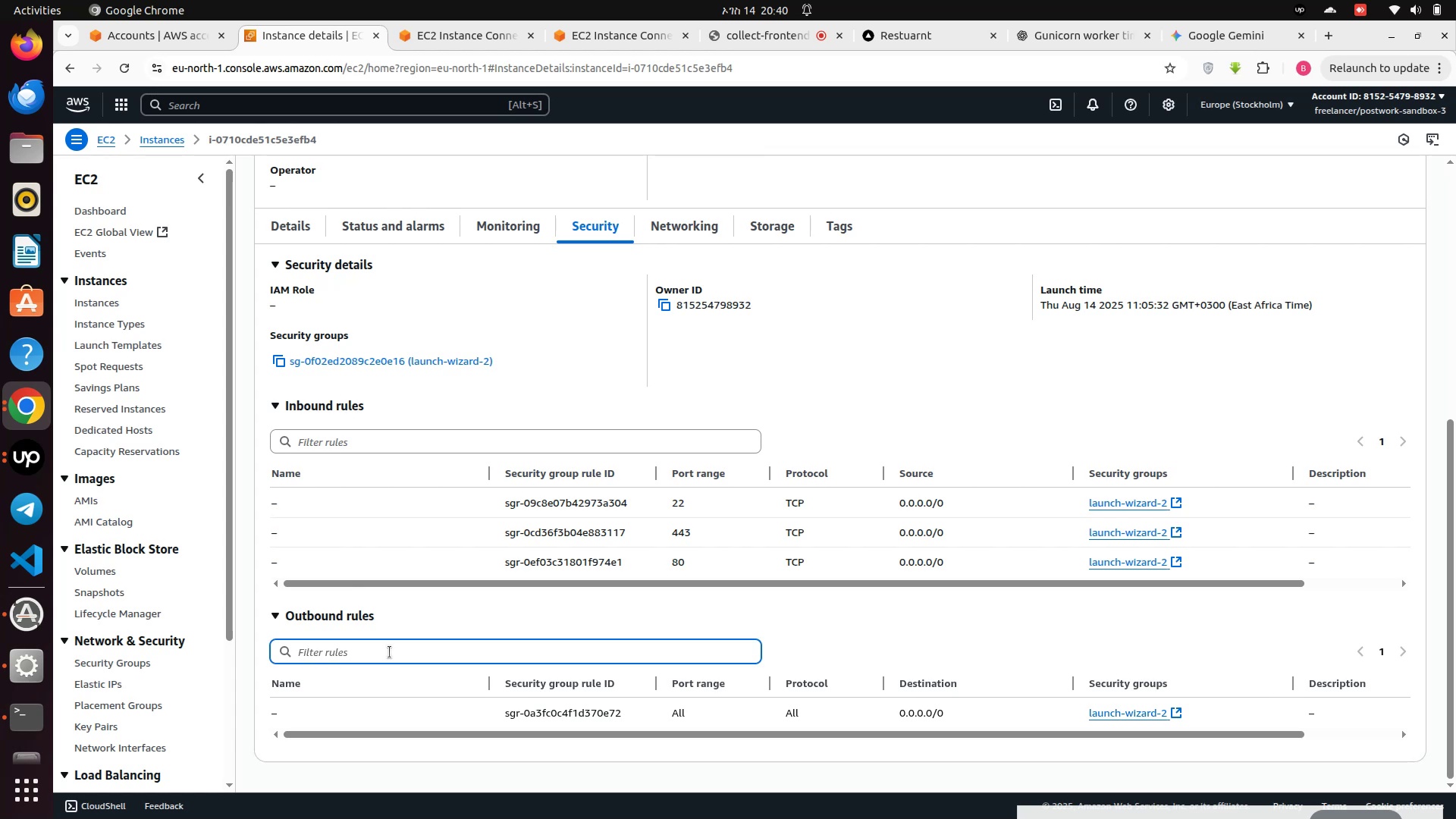 
type(ec)
key(Backspace)
key(Backspace)
 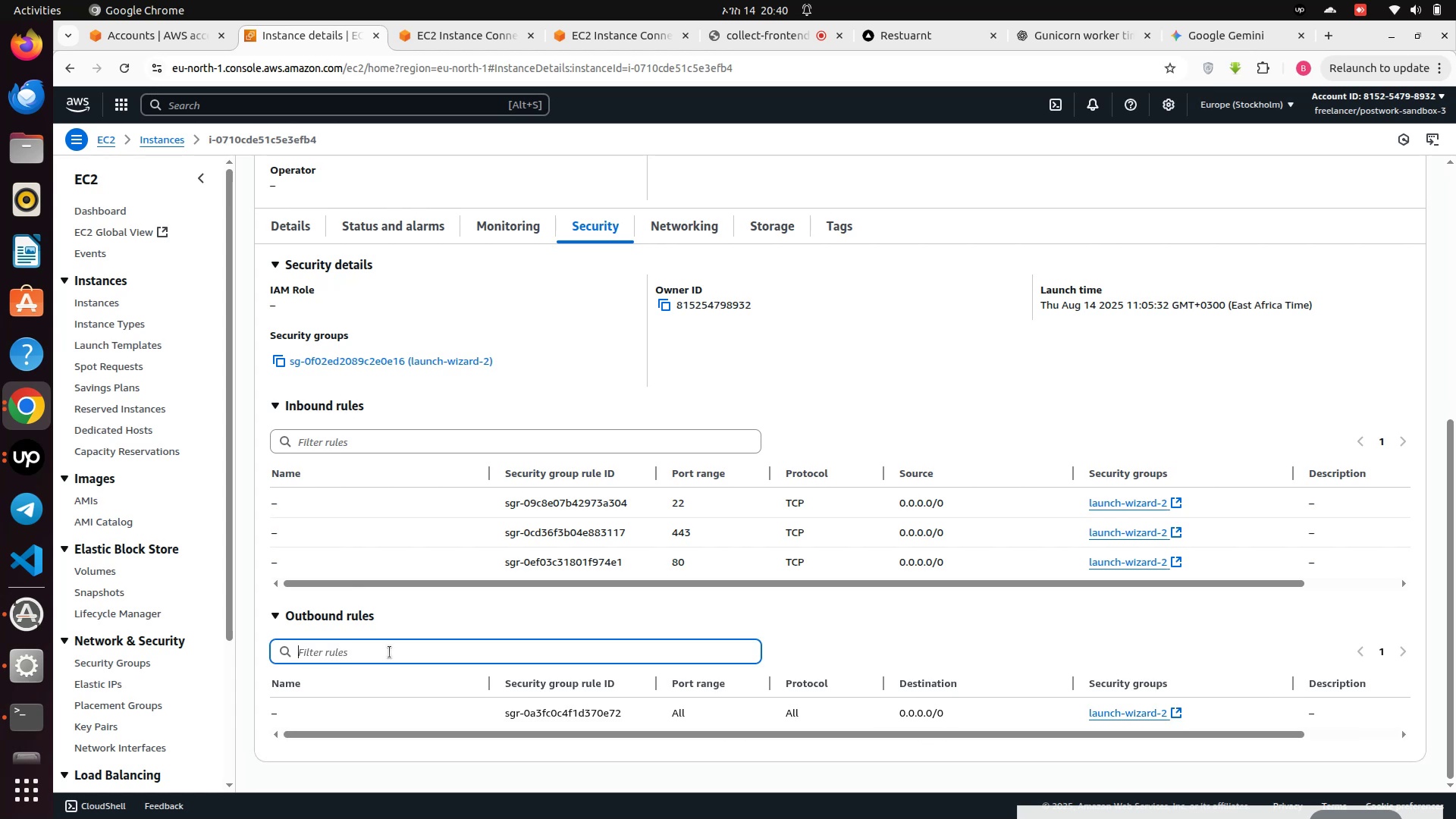 
scroll: coordinate [343, 671], scroll_direction: down, amount: 3.0
 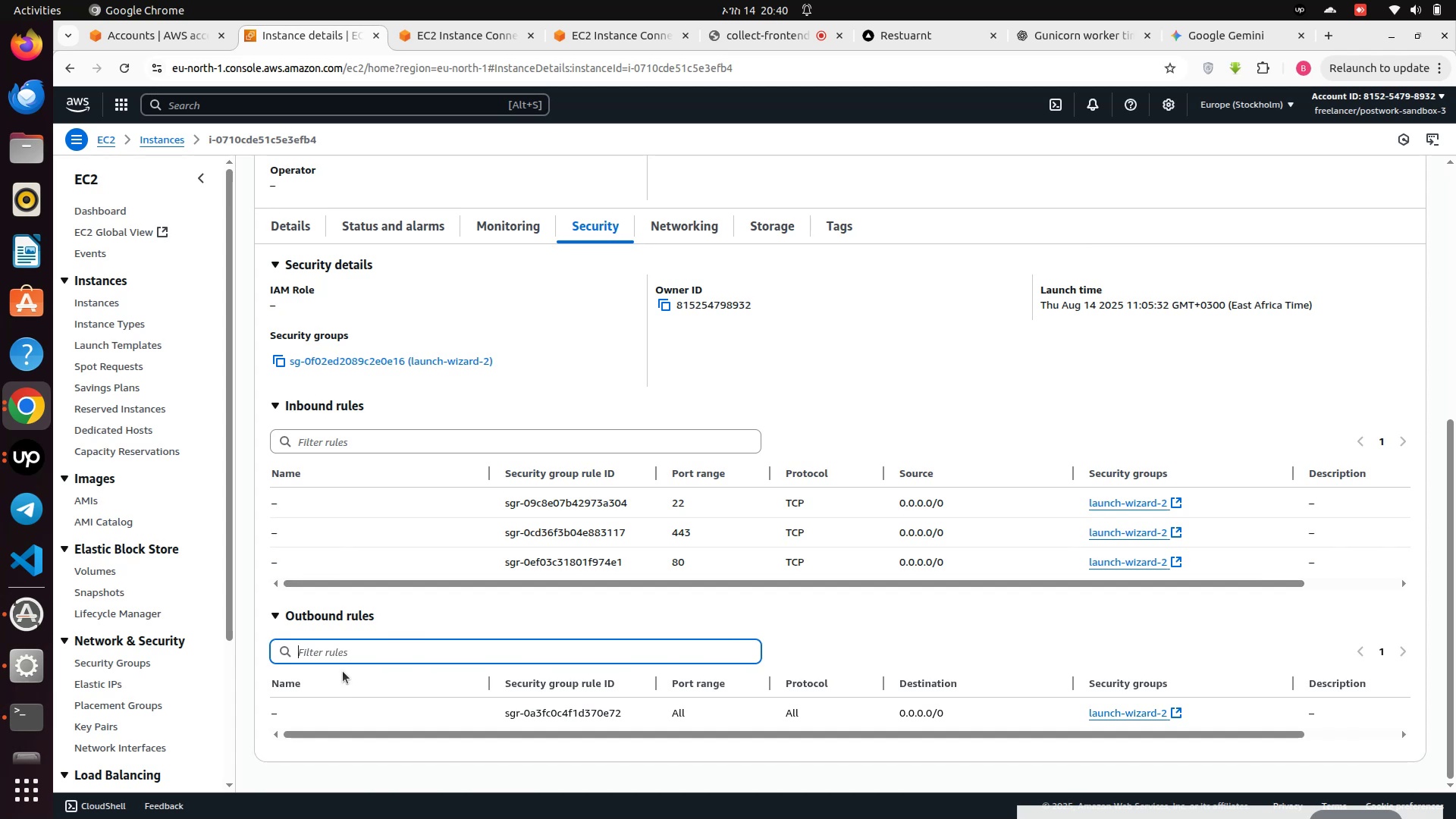 
scroll: coordinate [343, 671], scroll_direction: up, amount: 3.0
 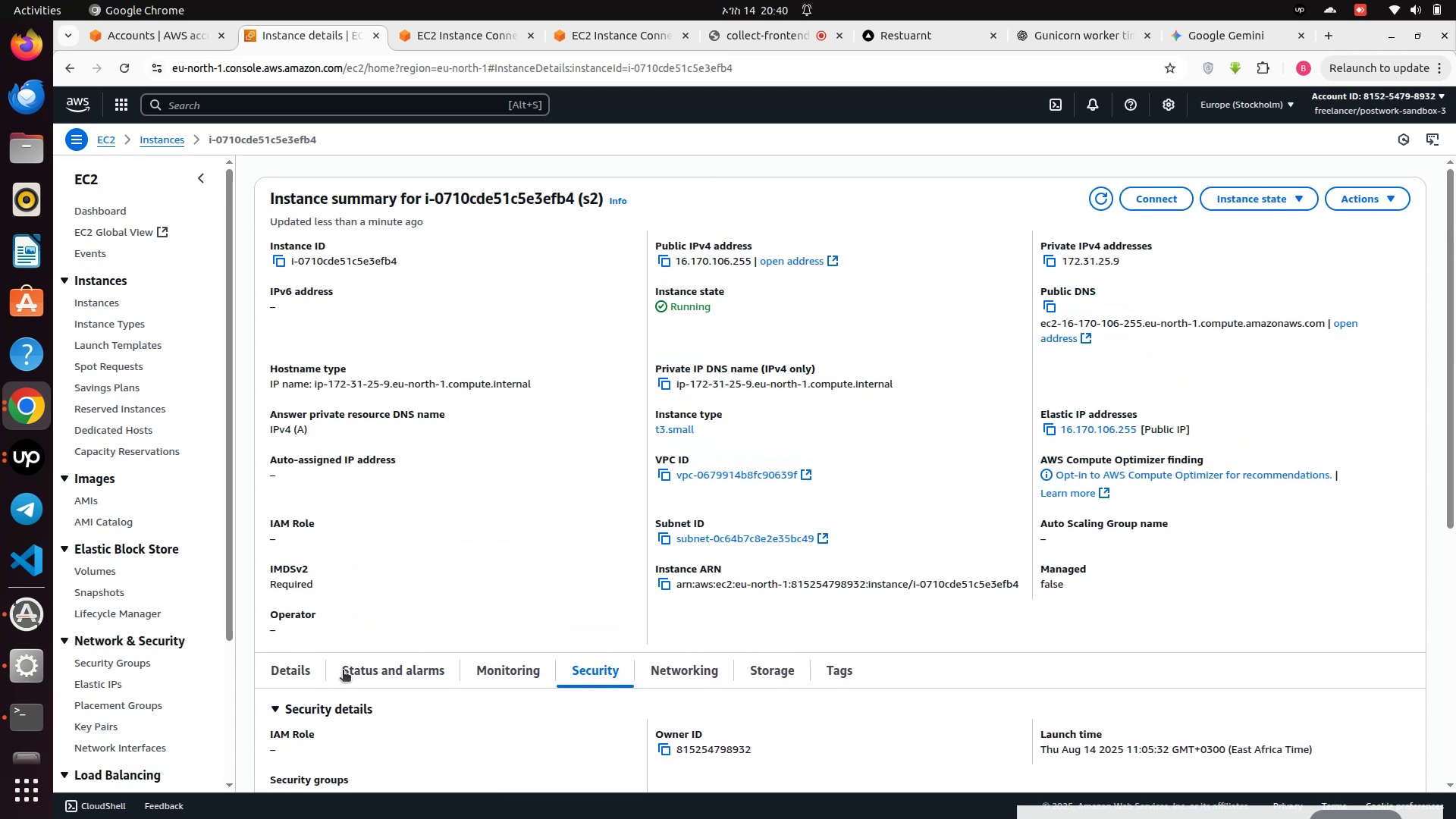 
scroll: coordinate [470, 642], scroll_direction: down, amount: 8.0
 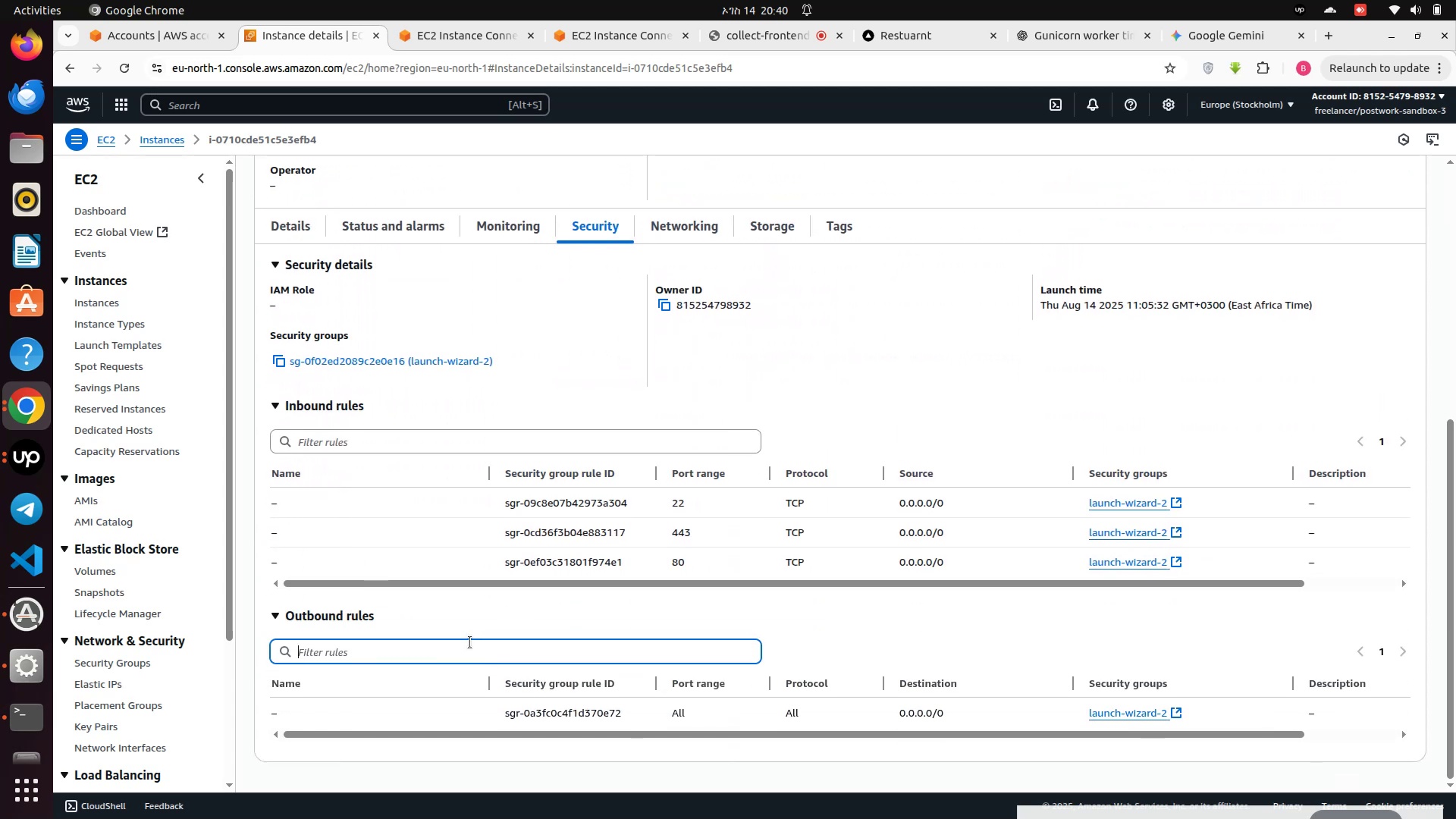 
scroll: coordinate [701, 592], scroll_direction: up, amount: 10.0
 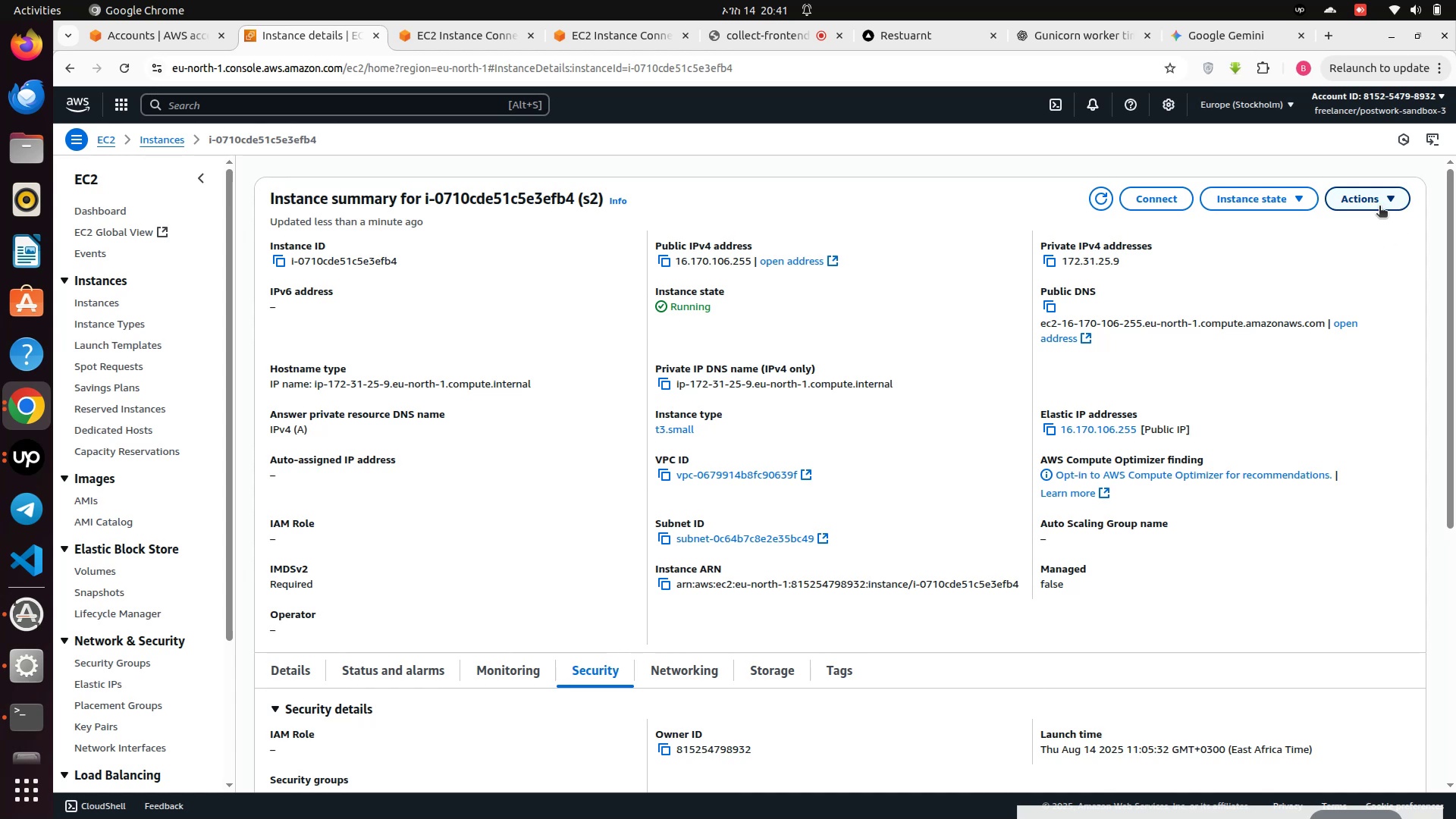 
left_click([1378, 206])
 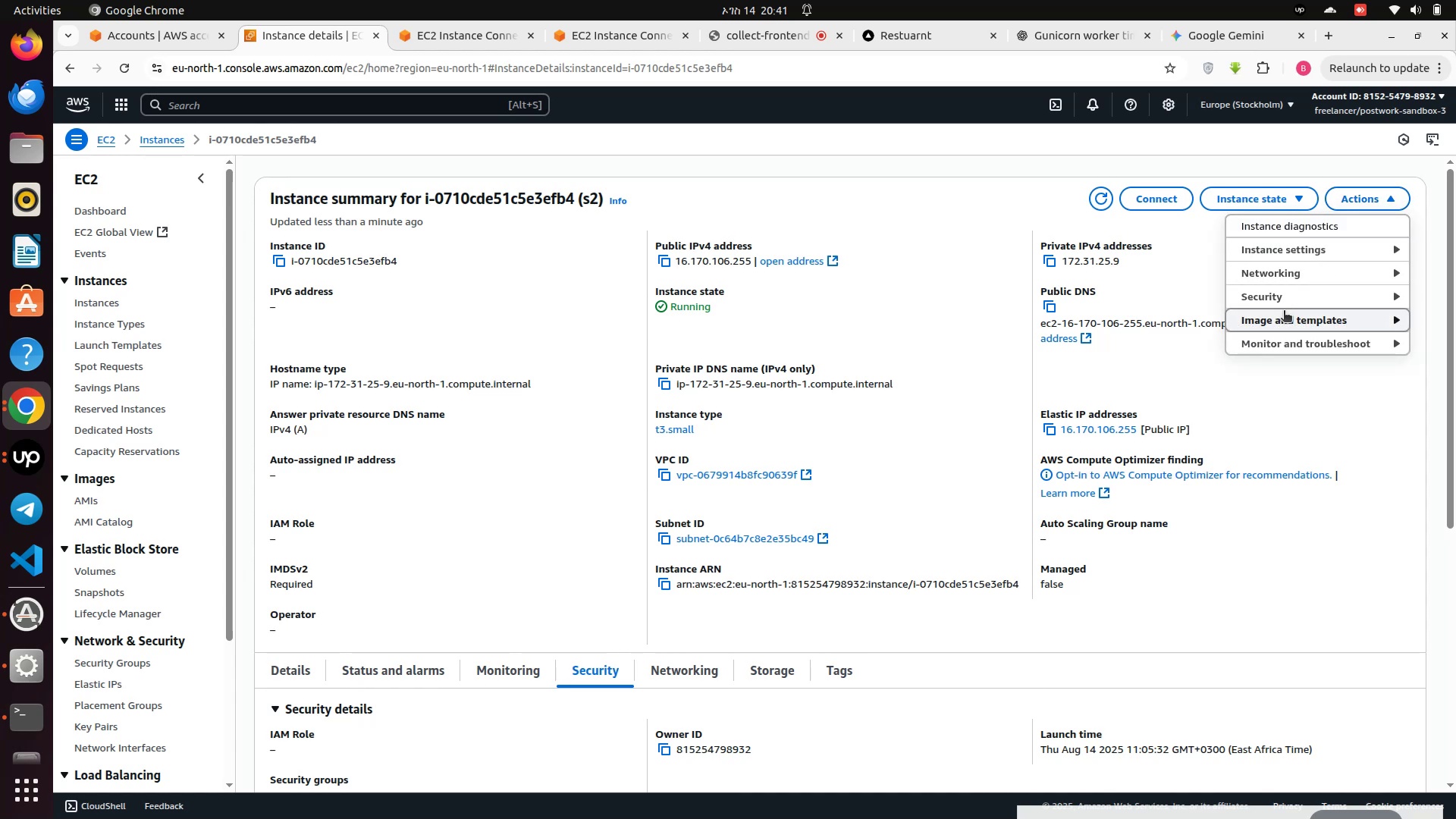 
left_click([1279, 294])
 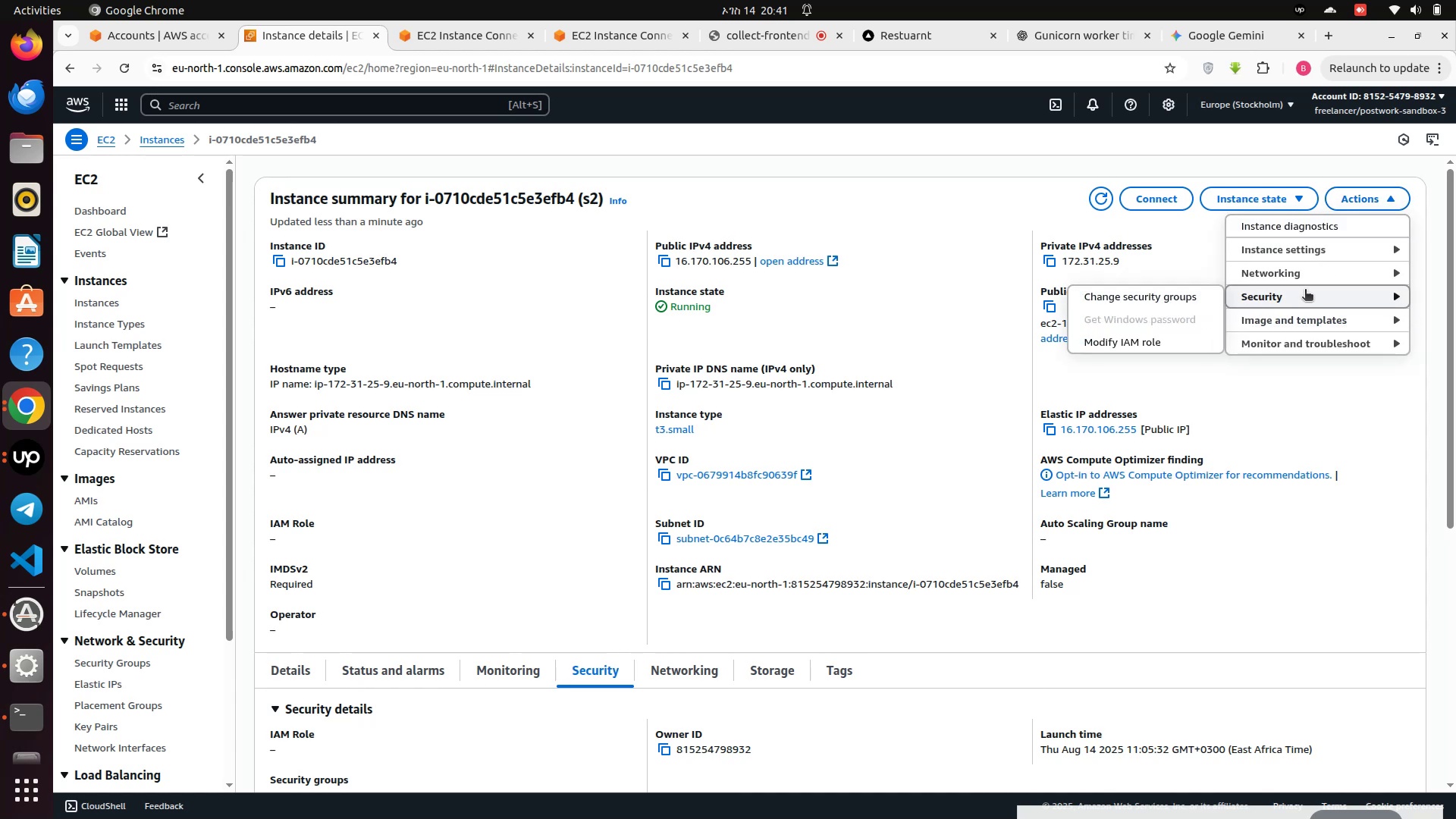 
wait(6.42)
 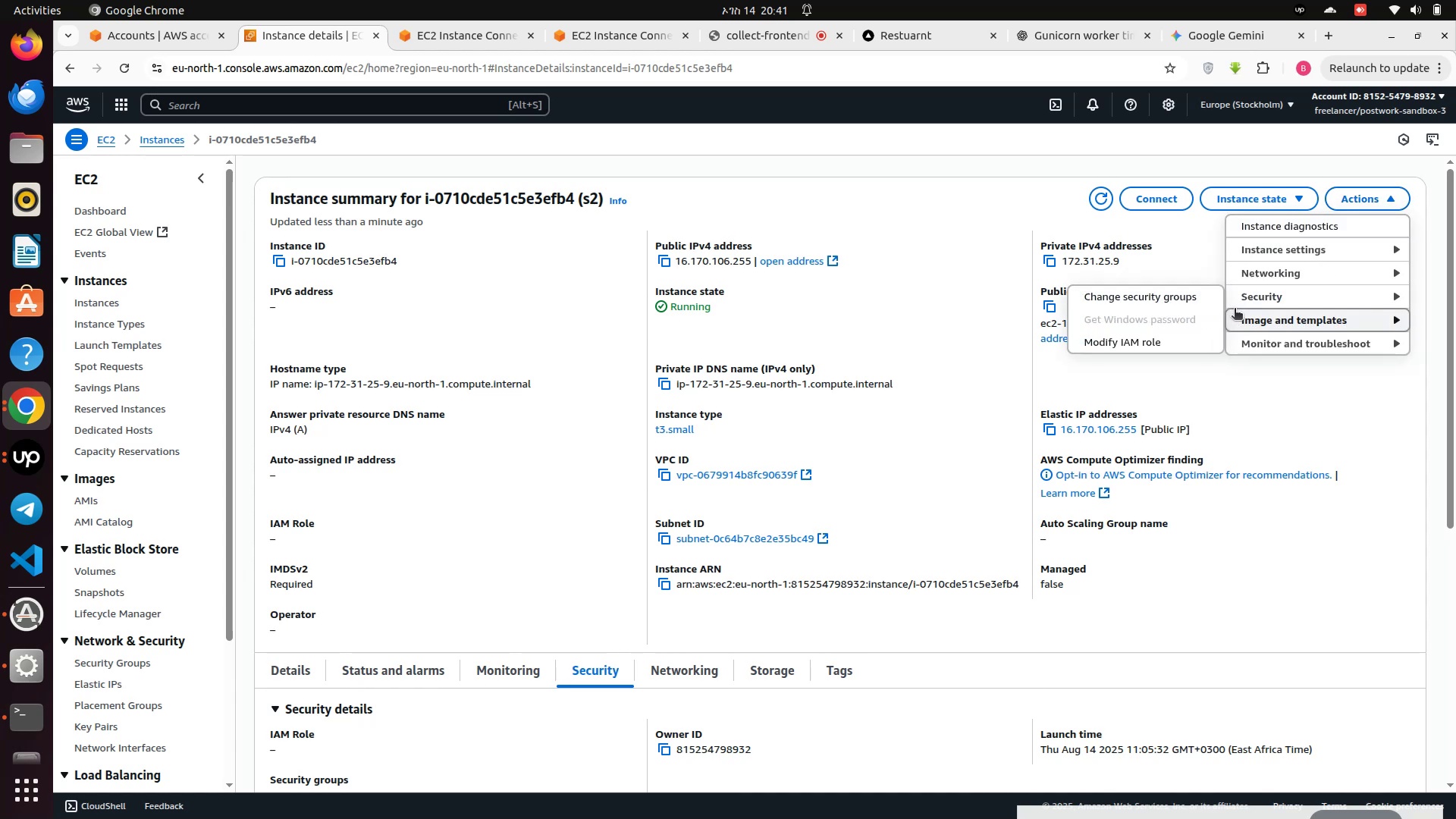 
left_click([1178, 297])
 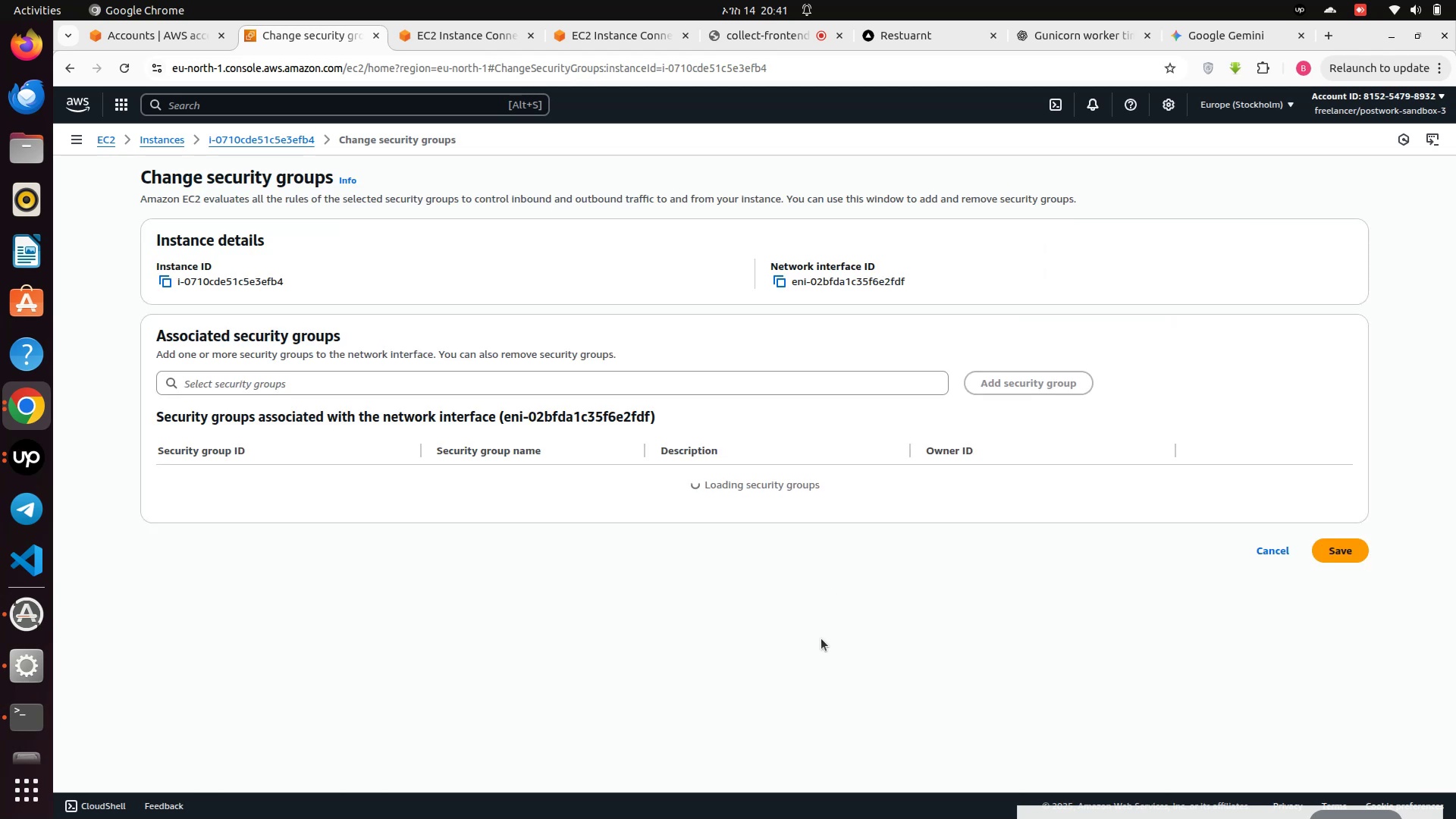 
left_click([822, 639])
 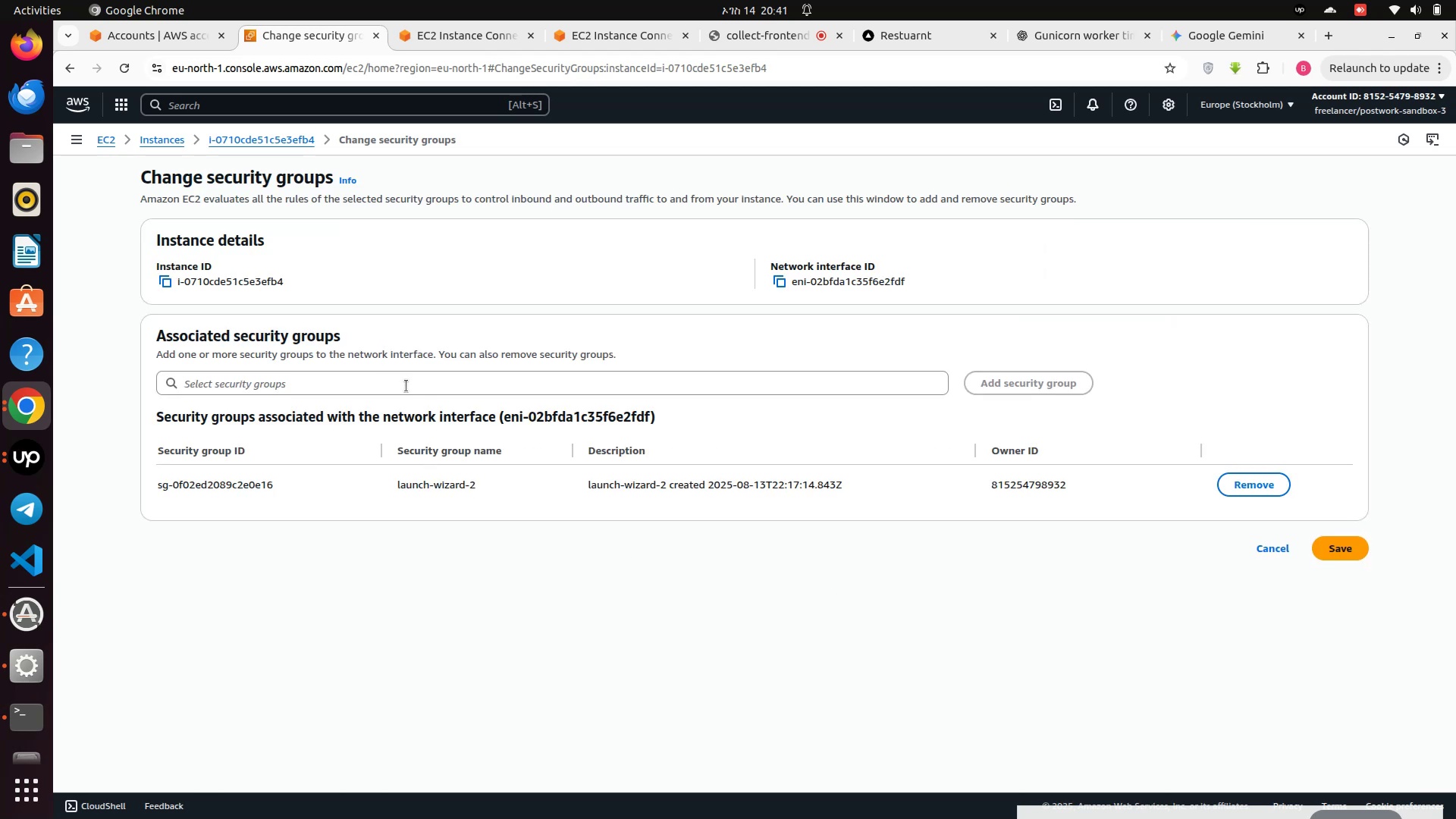 
left_click([406, 386])
 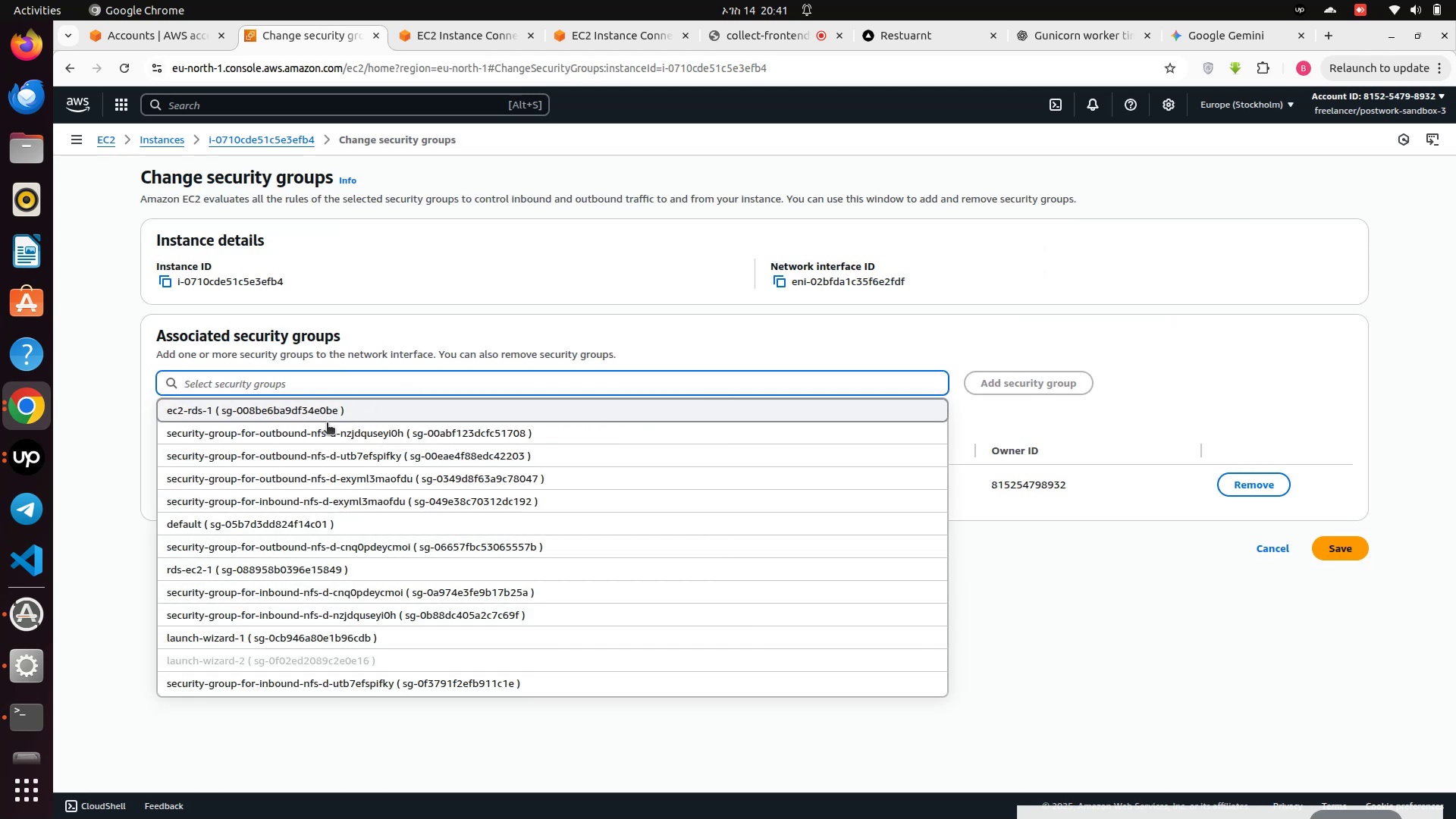 
left_click([290, 412])
 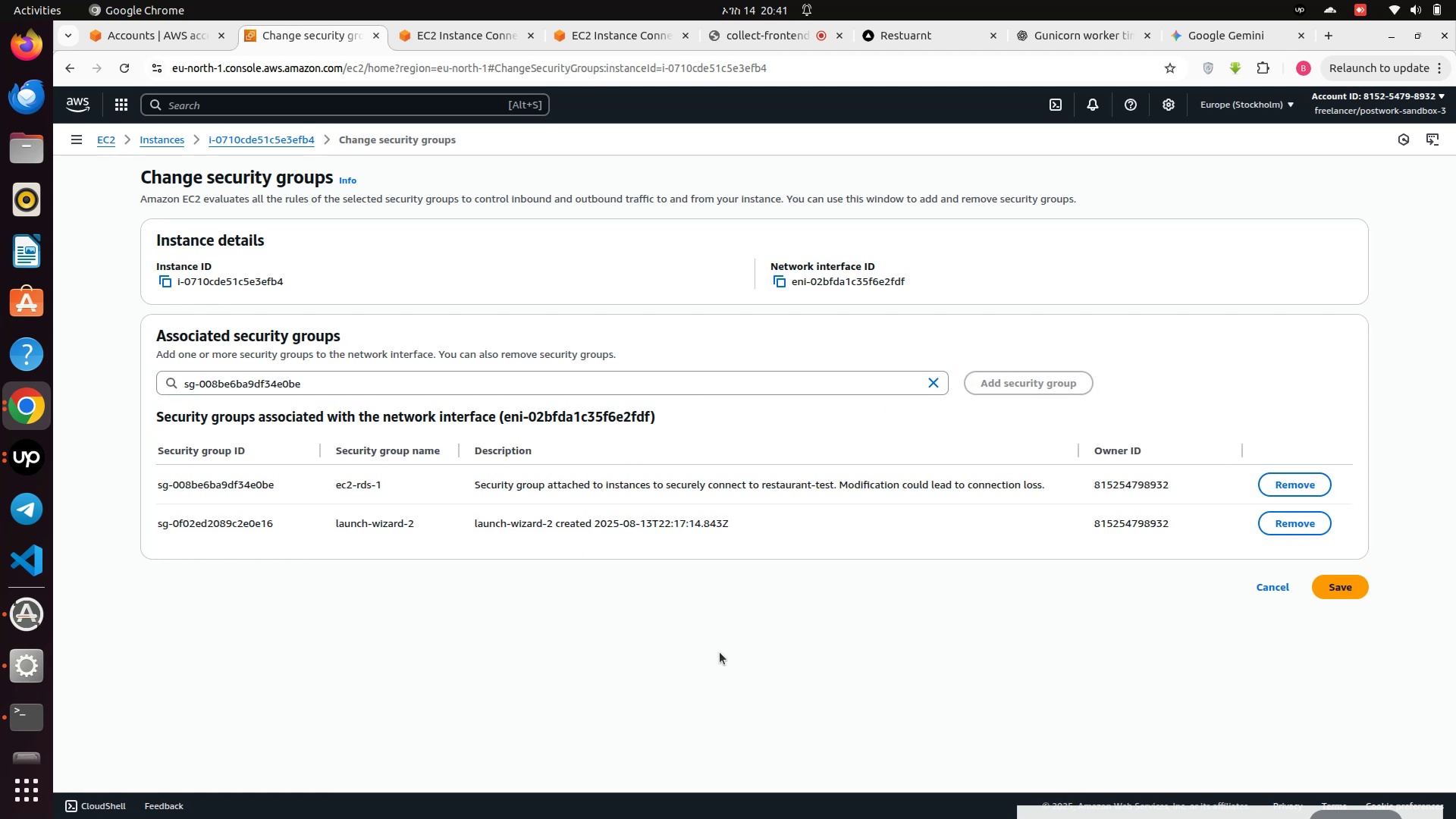 
wait(6.69)
 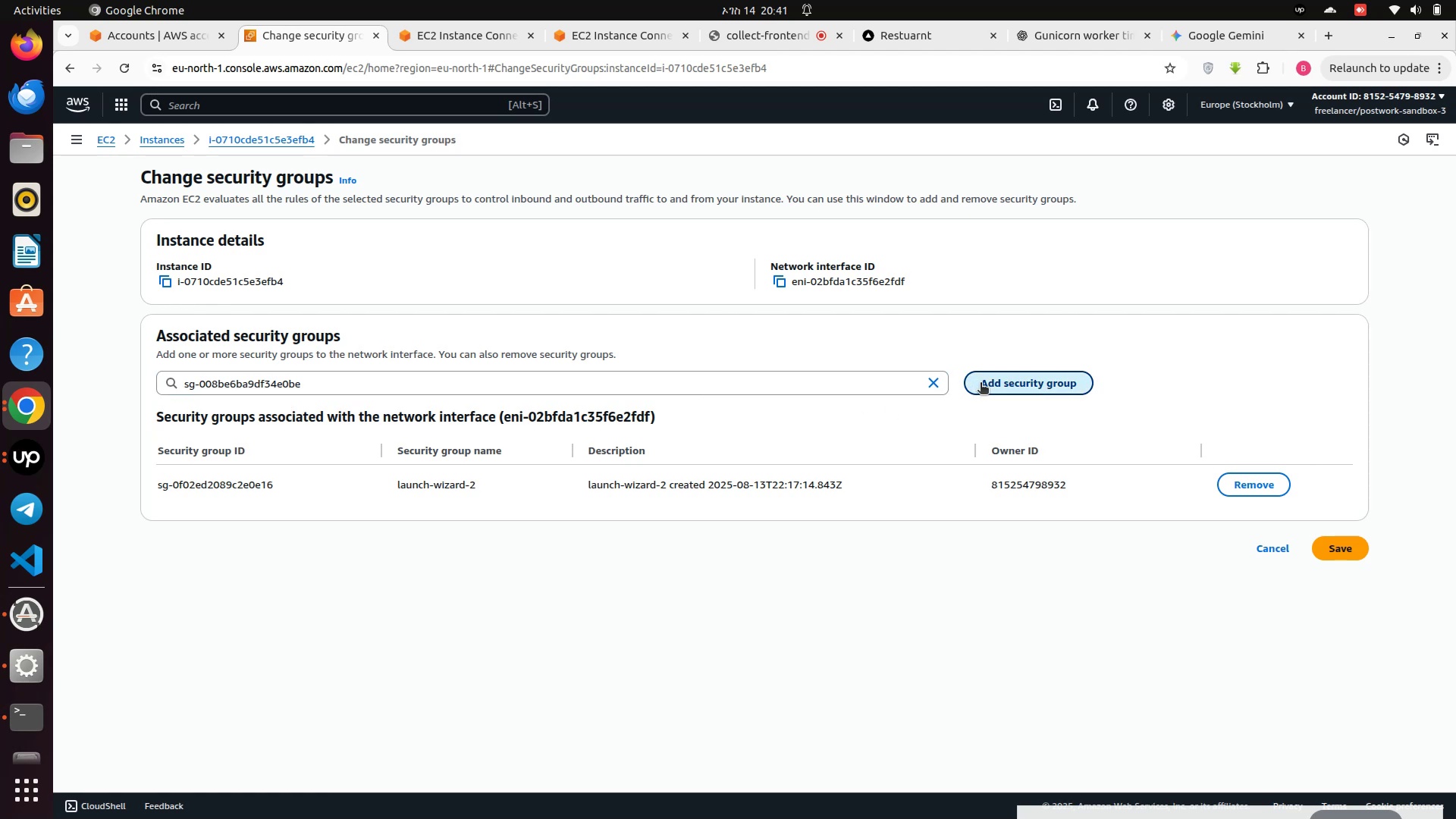 
left_click([151, 139])
 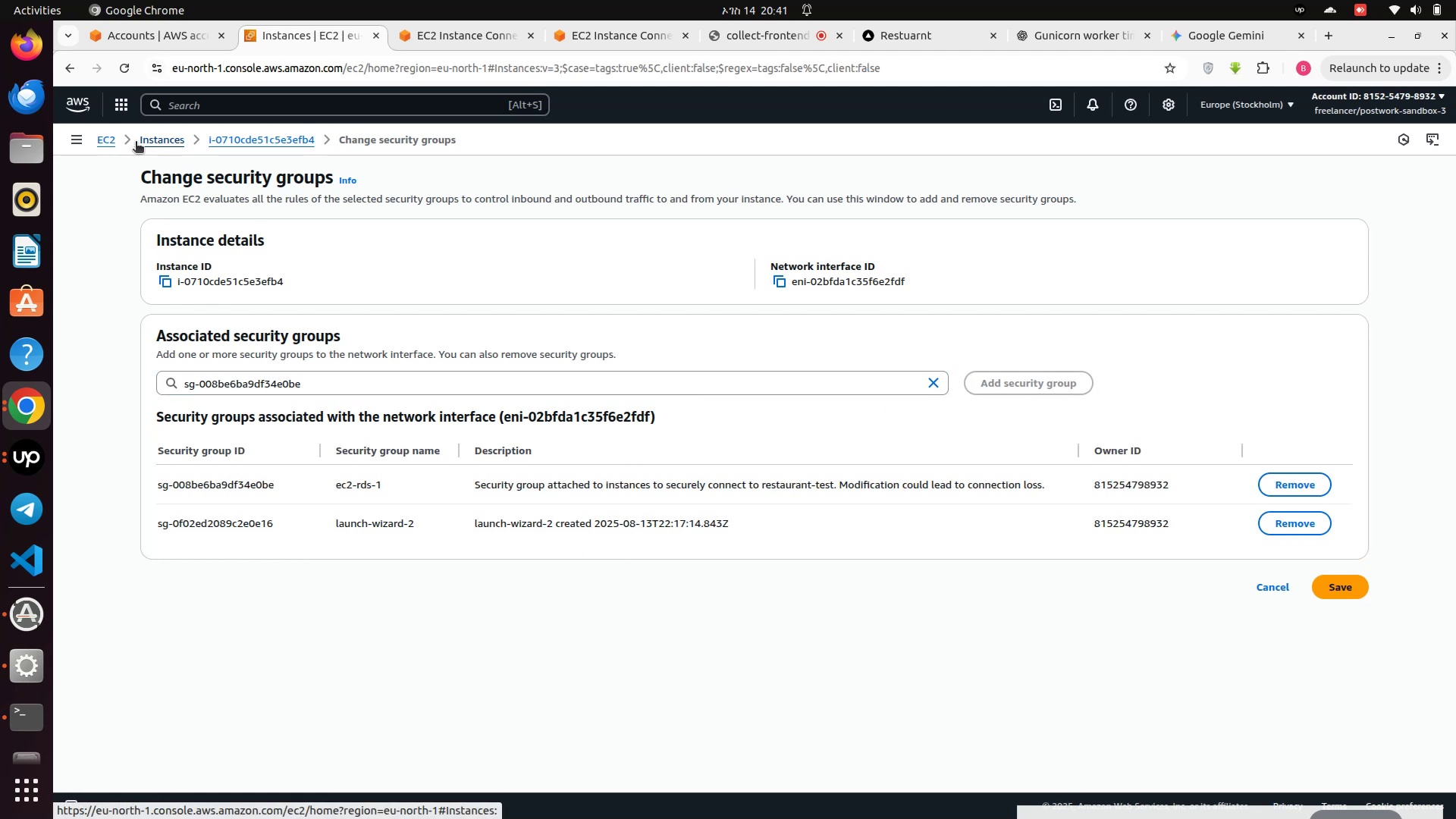 
mouse_move([148, 146])
 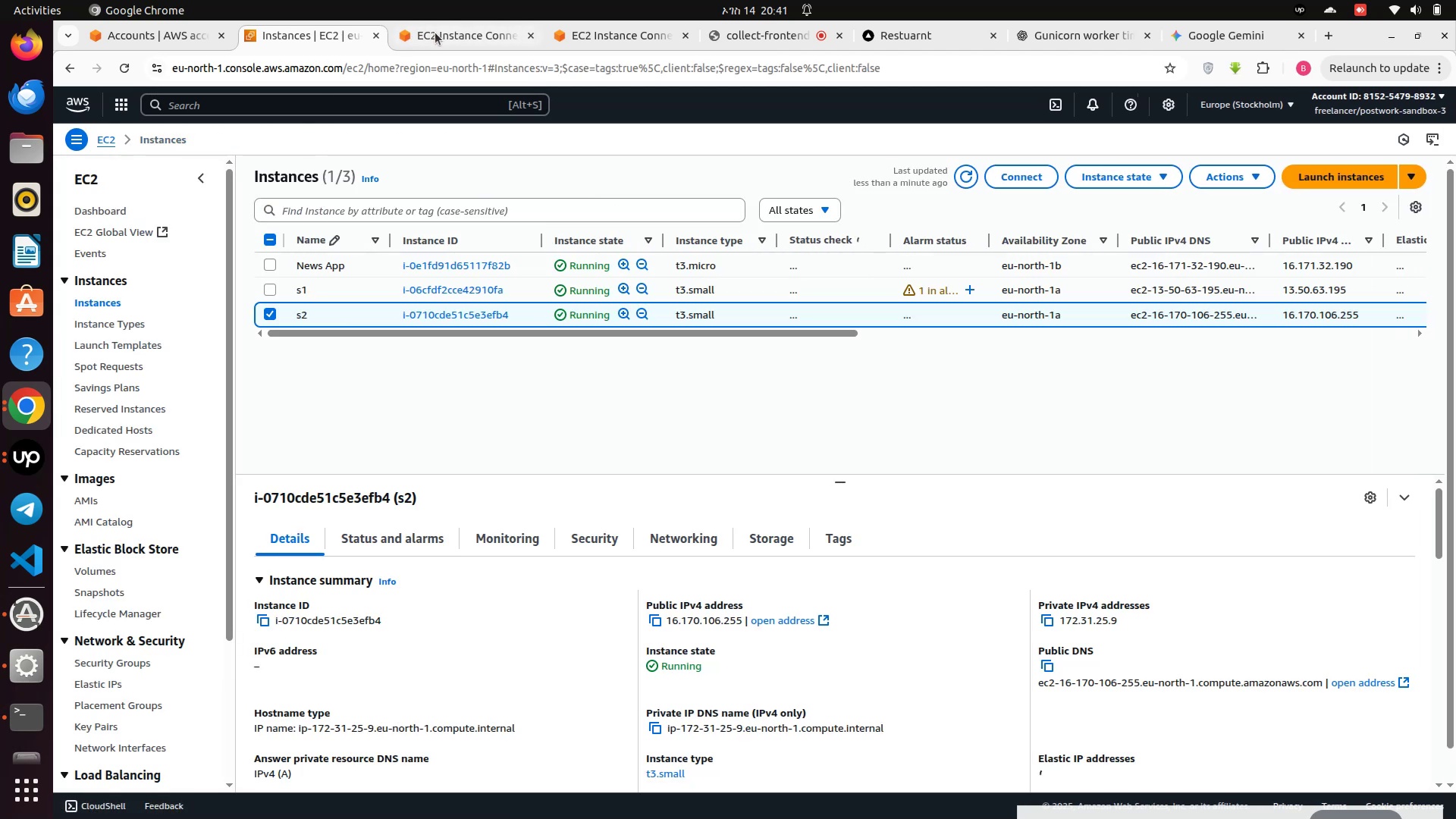 
left_click([435, 33])
 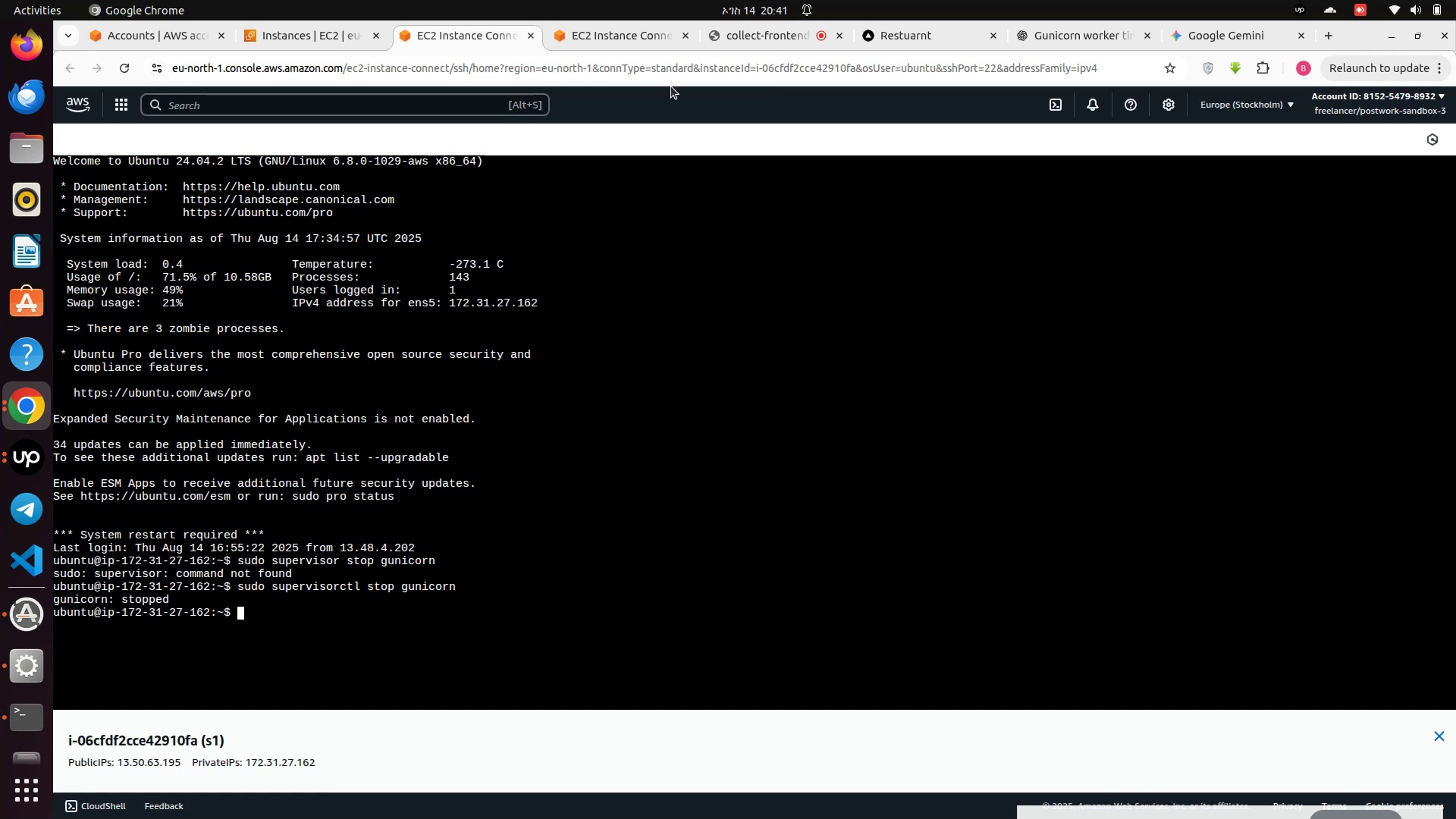 
left_click([592, 29])
 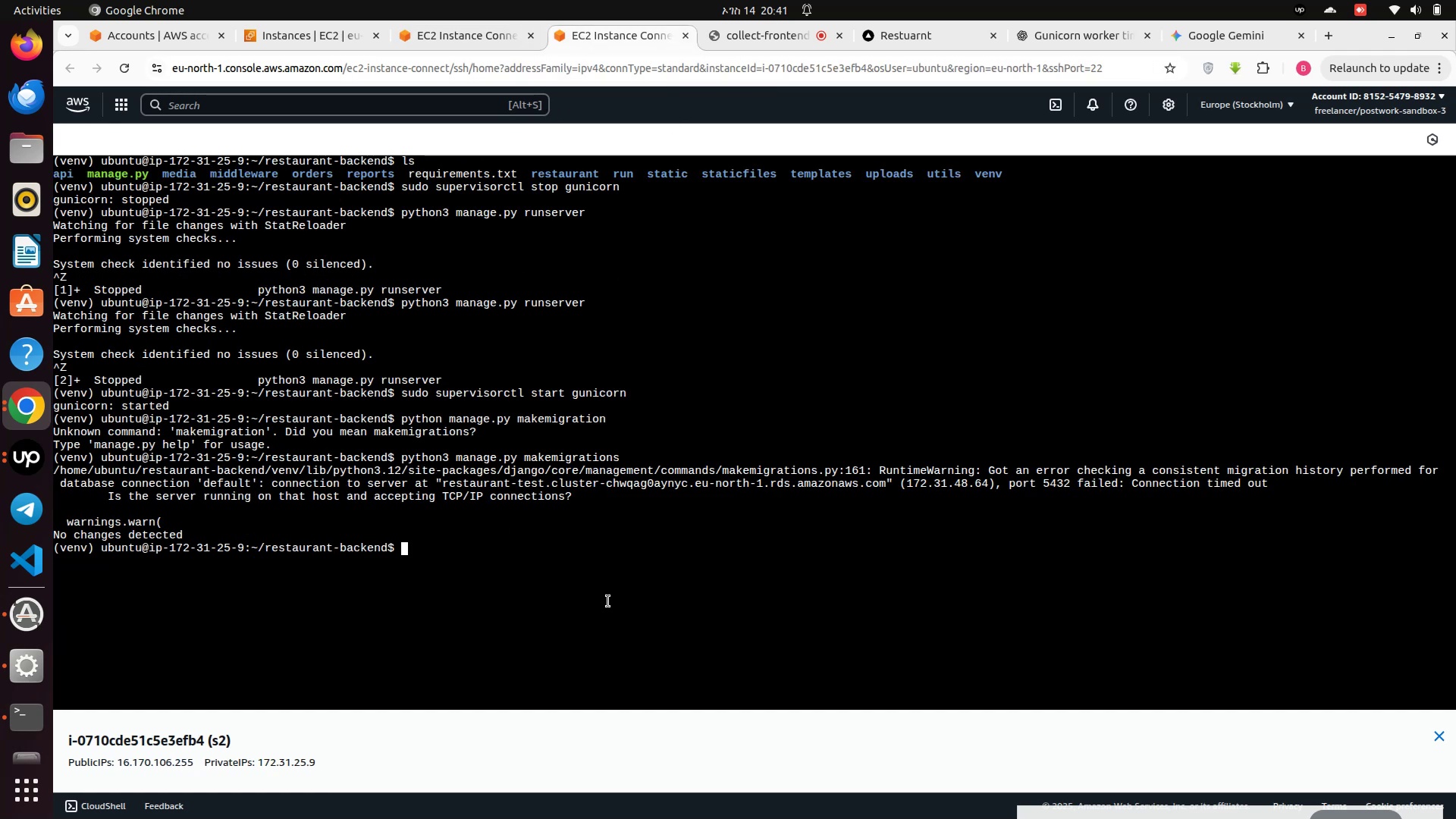 
wait(9.54)
 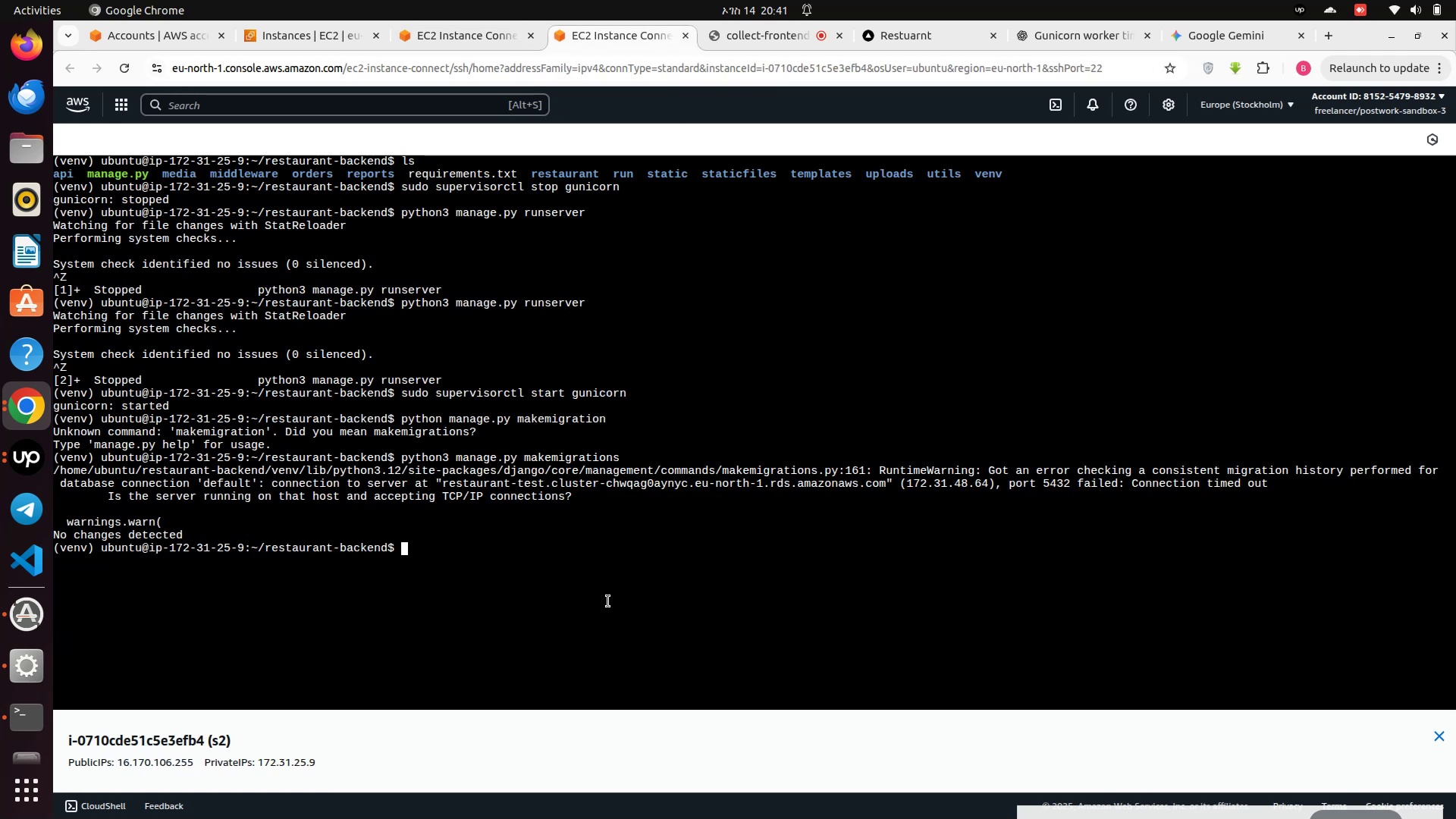 
key(ArrowUp)
 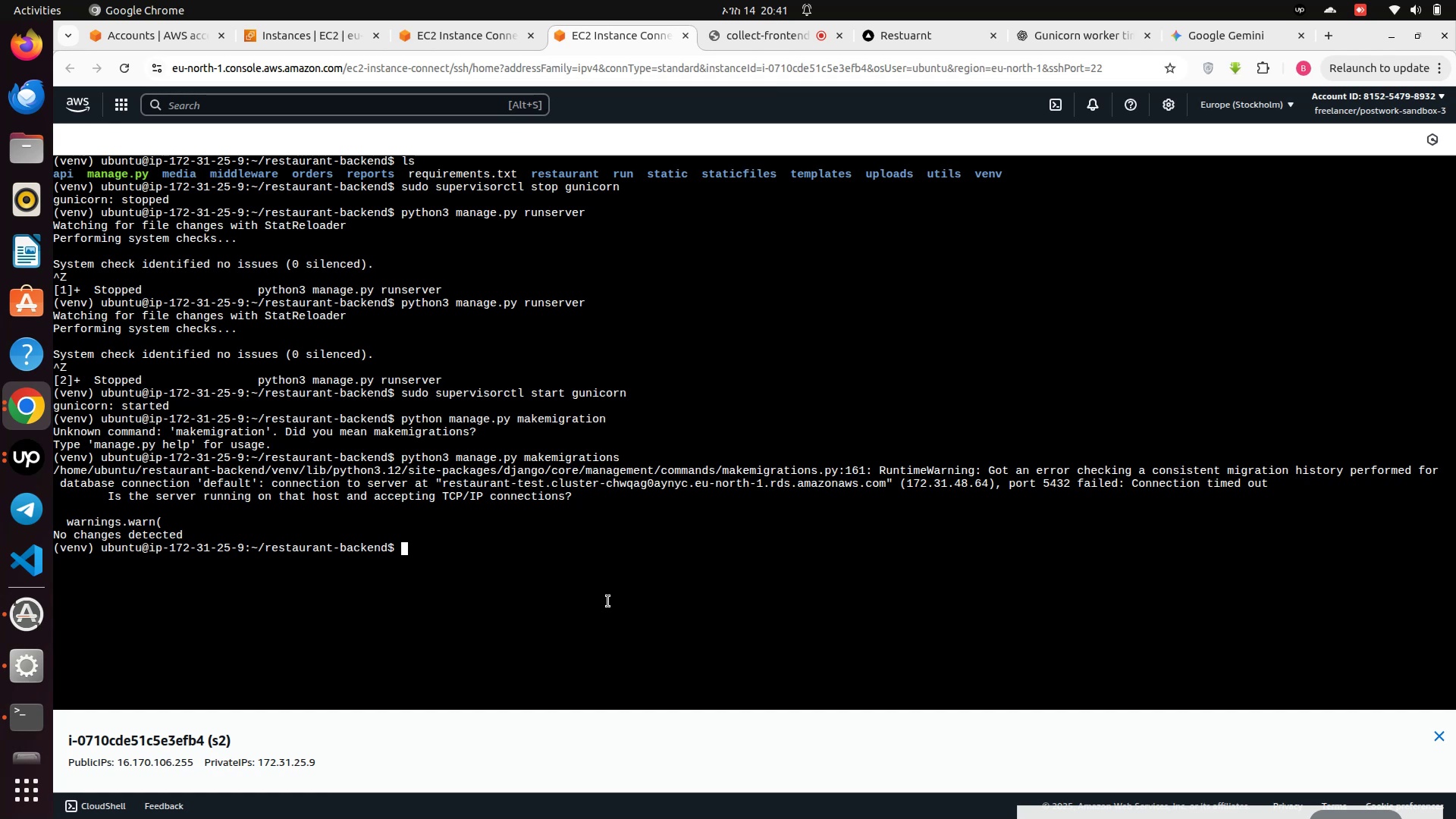 
key(ArrowUp)
 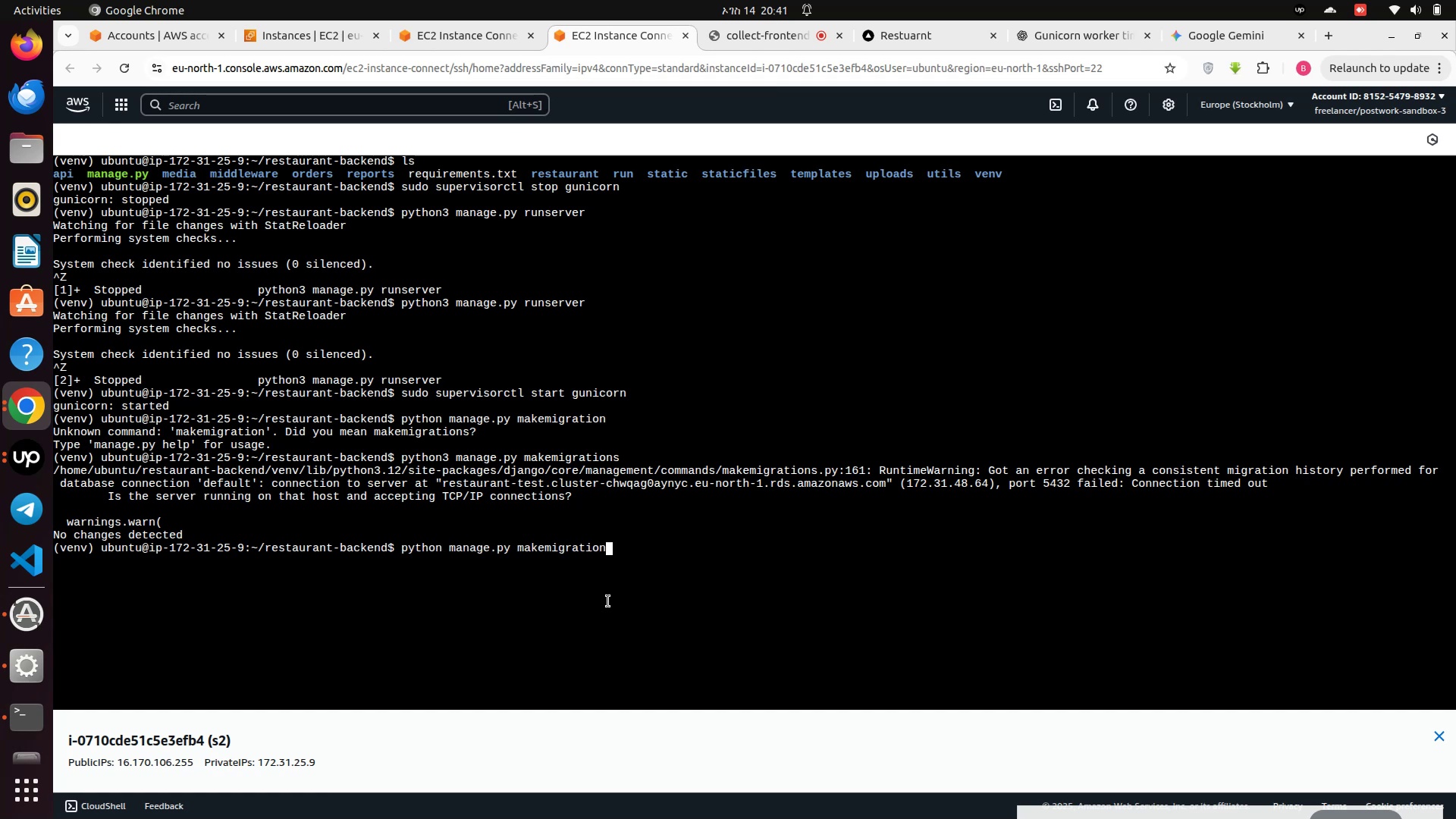 
key(ArrowDown)
 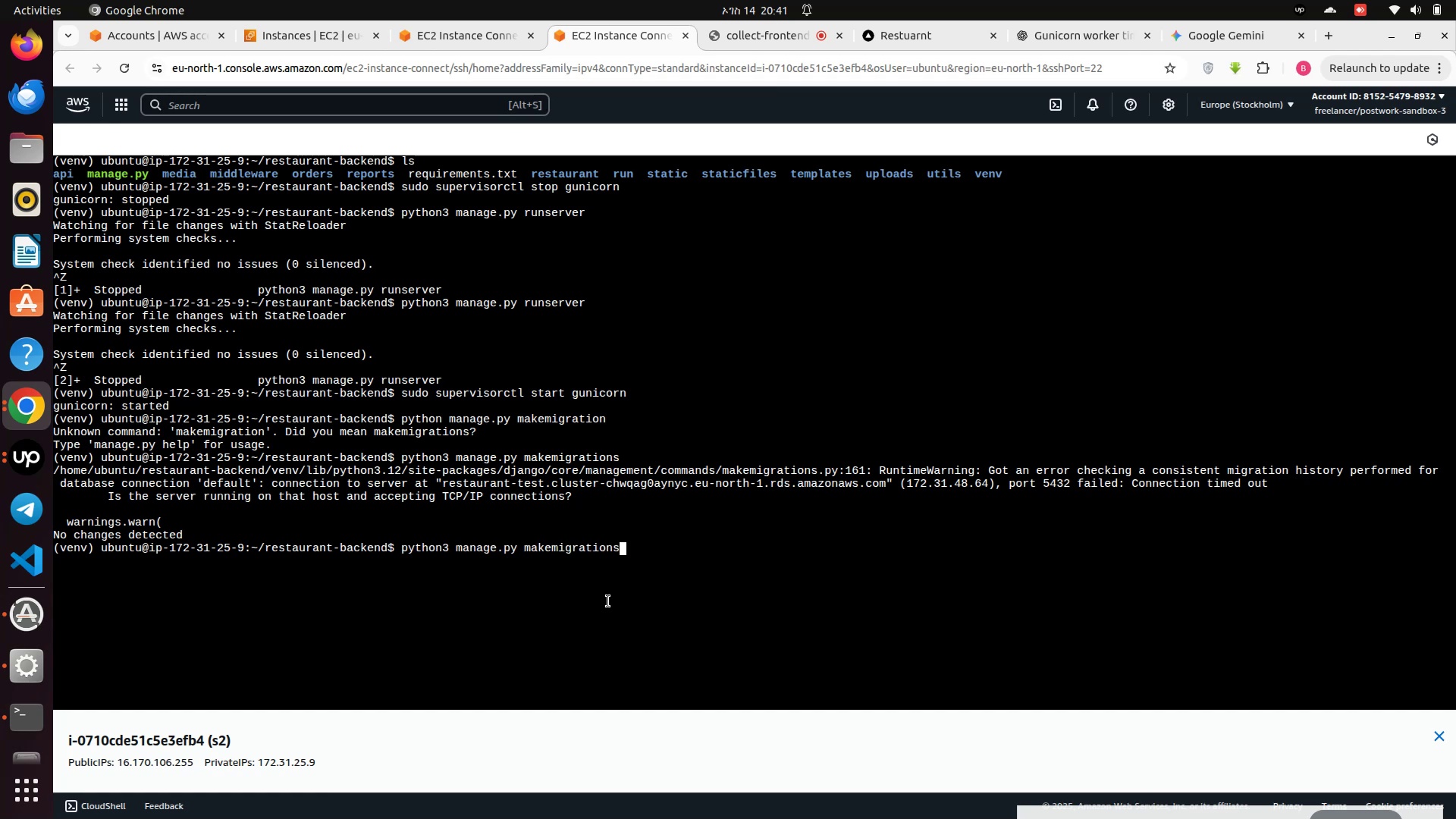 
key(ArrowDown)
 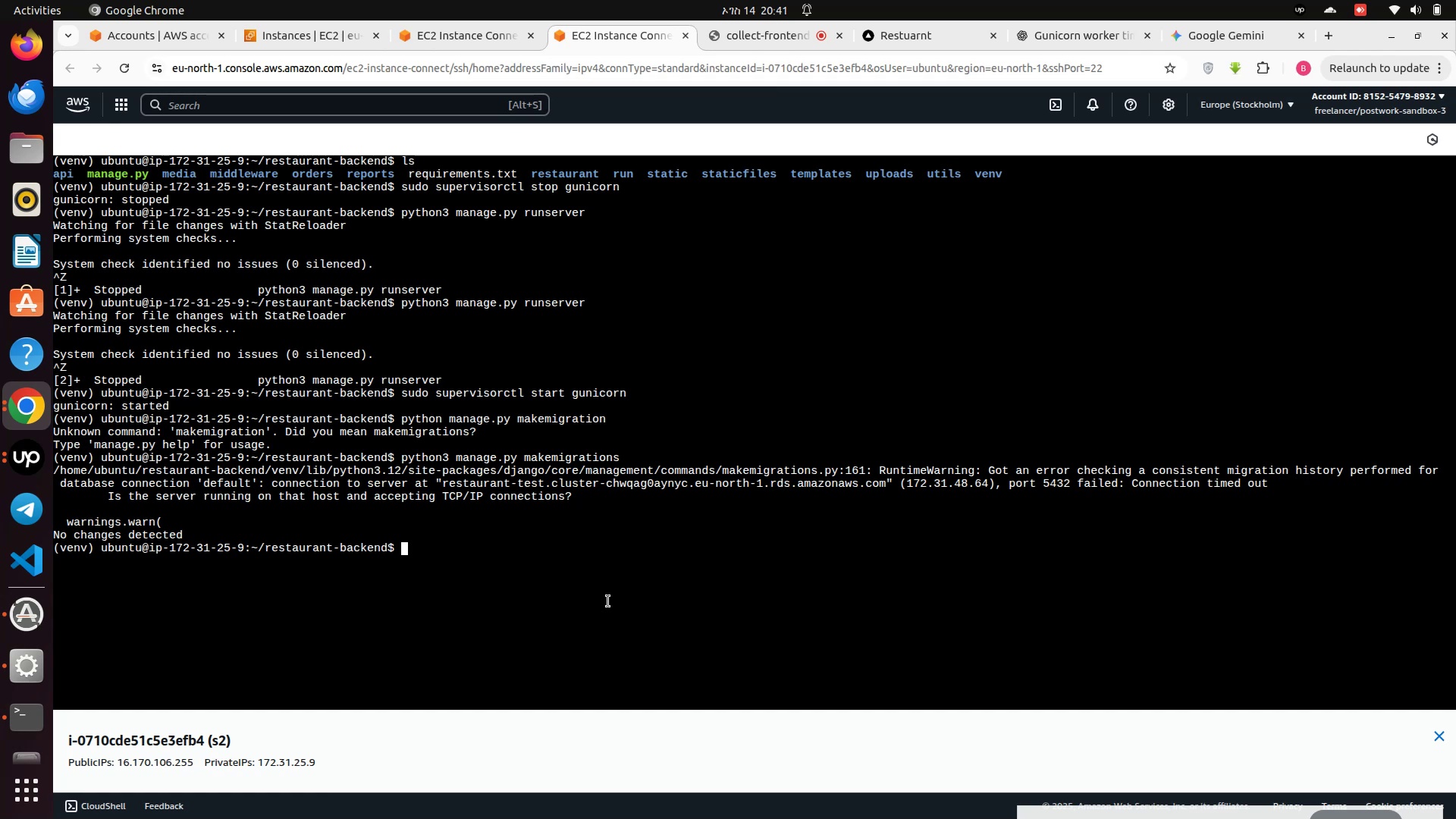 
key(ArrowDown)
 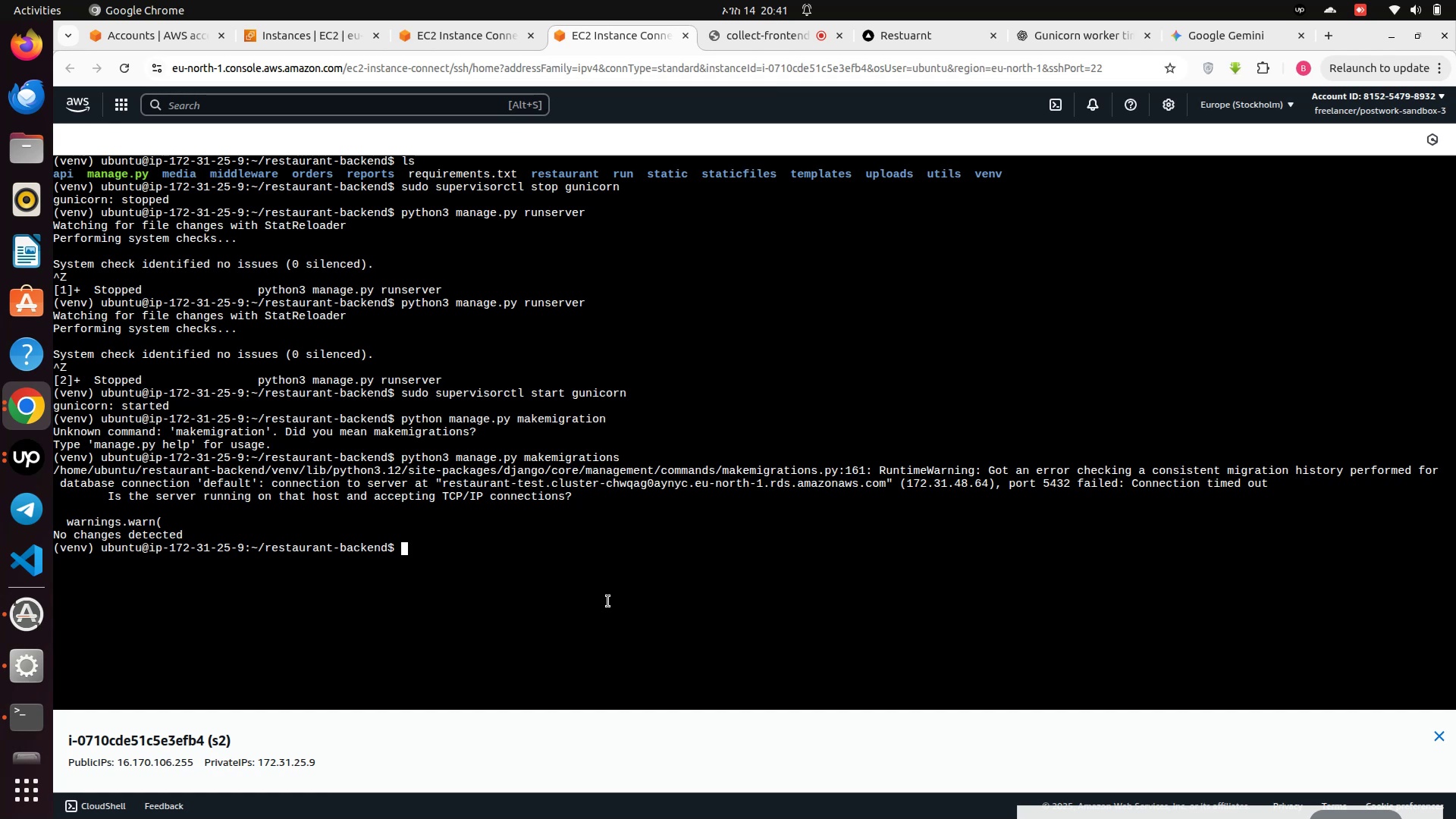 
type(c)
key(Backspace)
type(deactivate)
 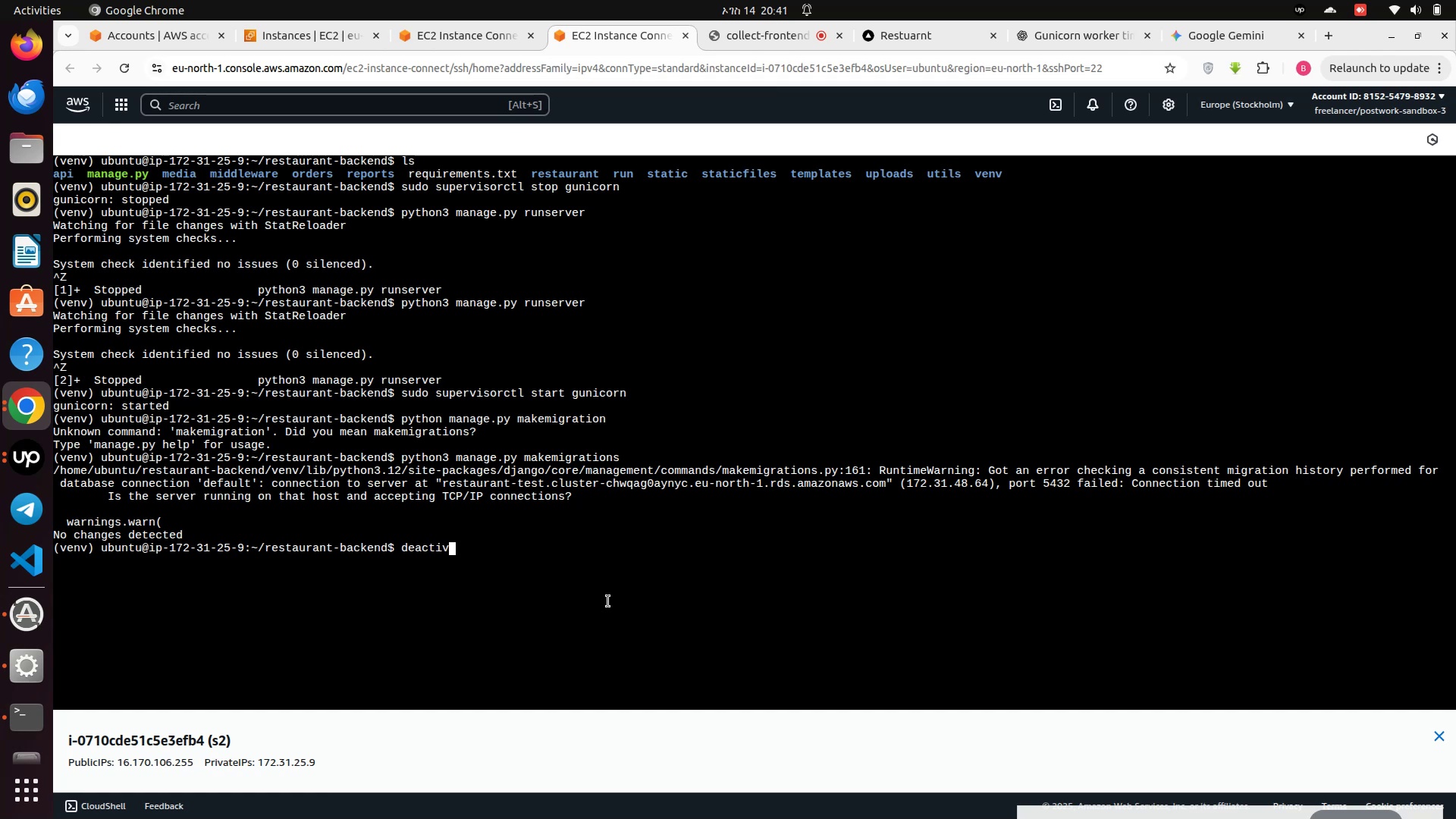 
key(Enter)
 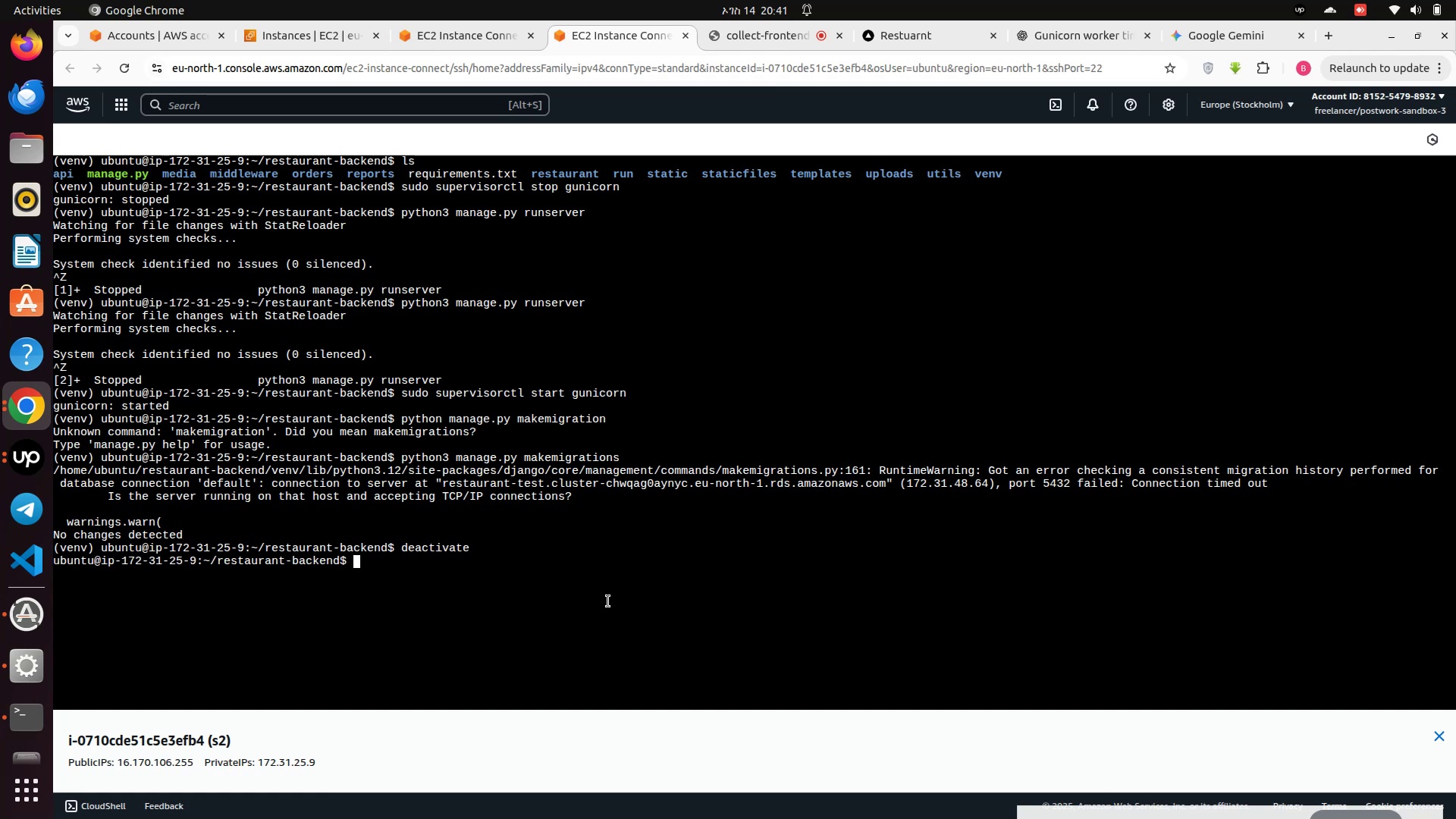 
type(cd)
 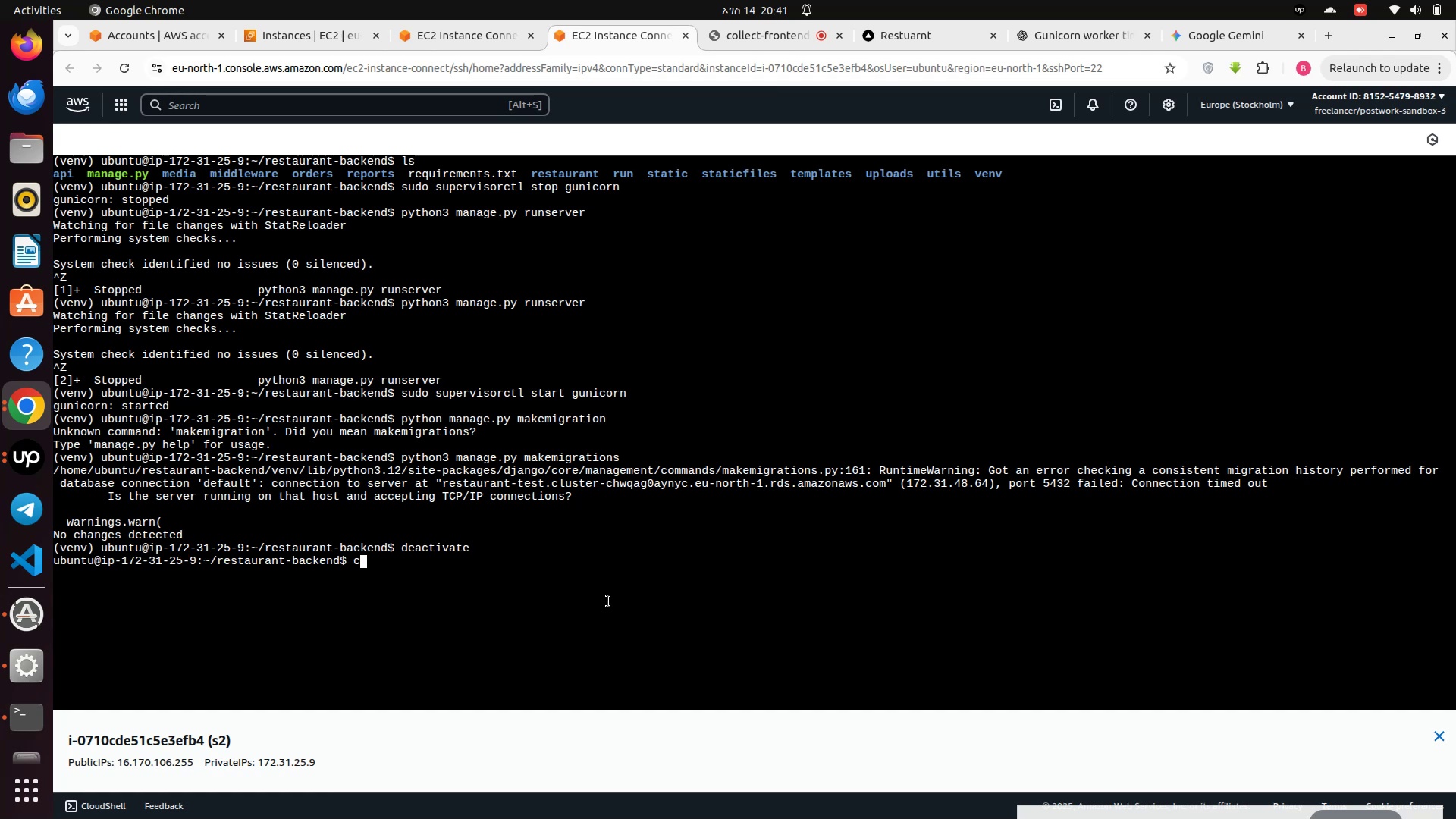 
key(Enter)
 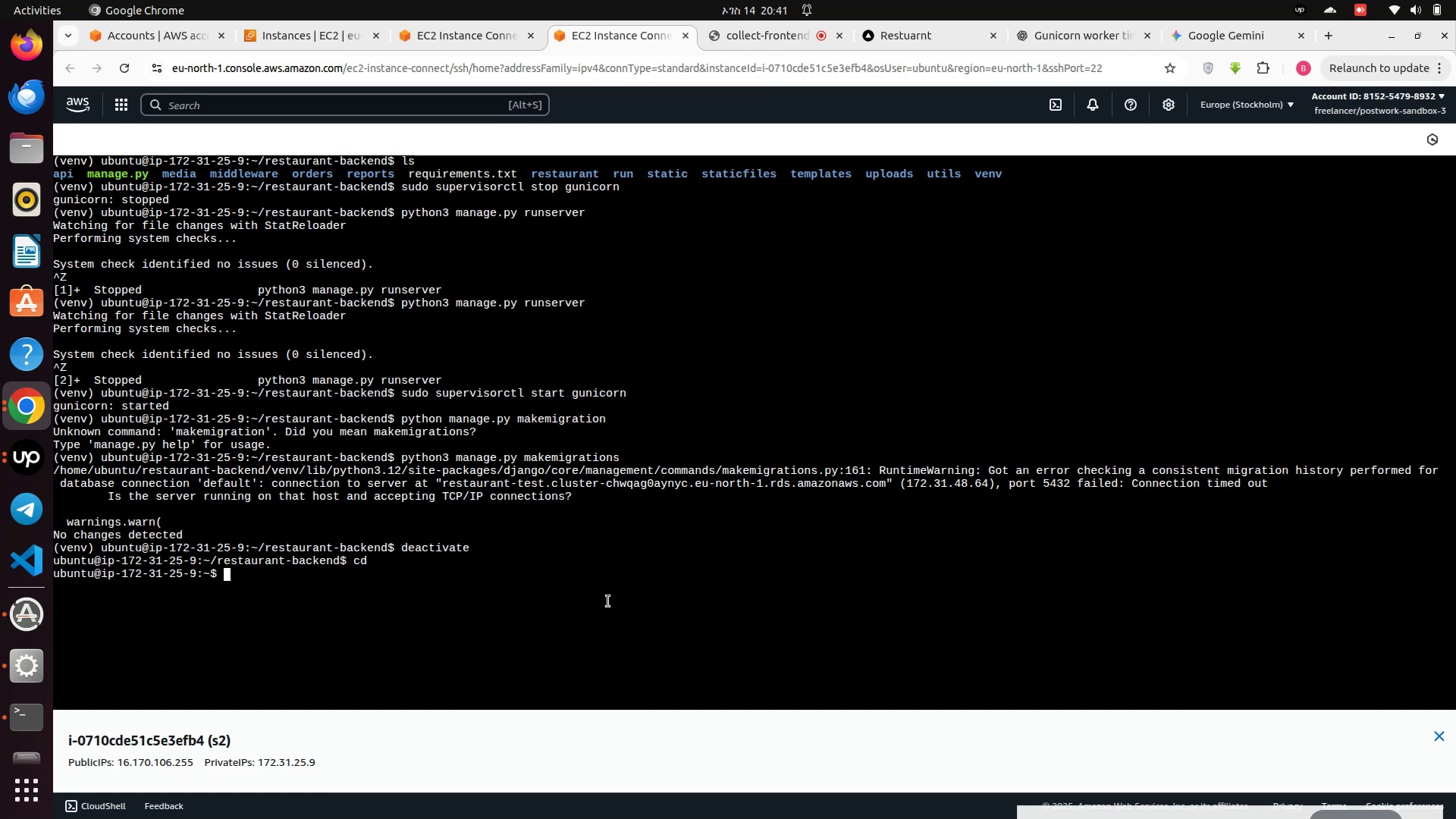 
type(sudo supervis)
key(Tab)
type(ctl )
 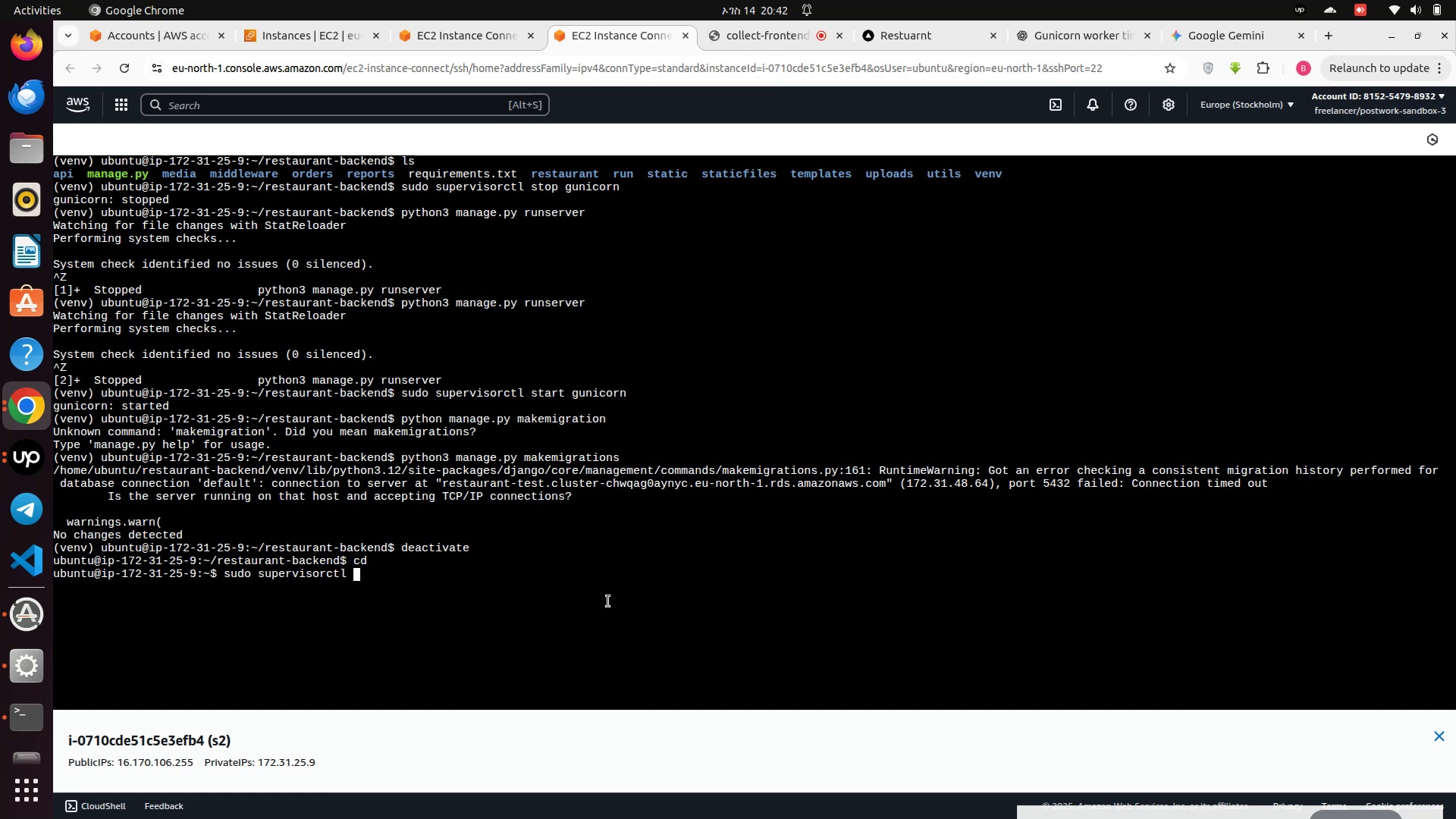 
wait(23.57)
 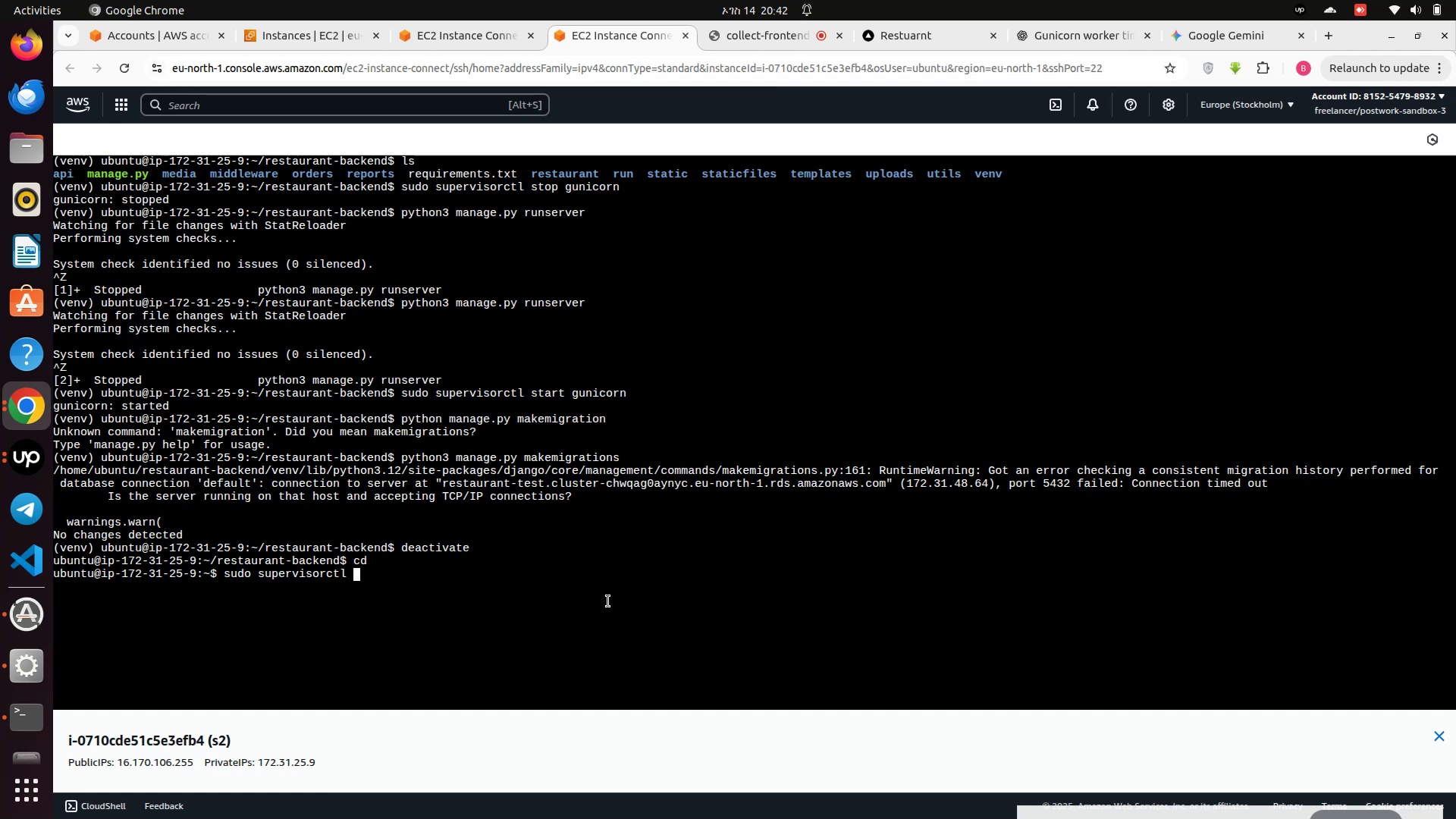 
type(starte)
key(Backspace)
type( )
 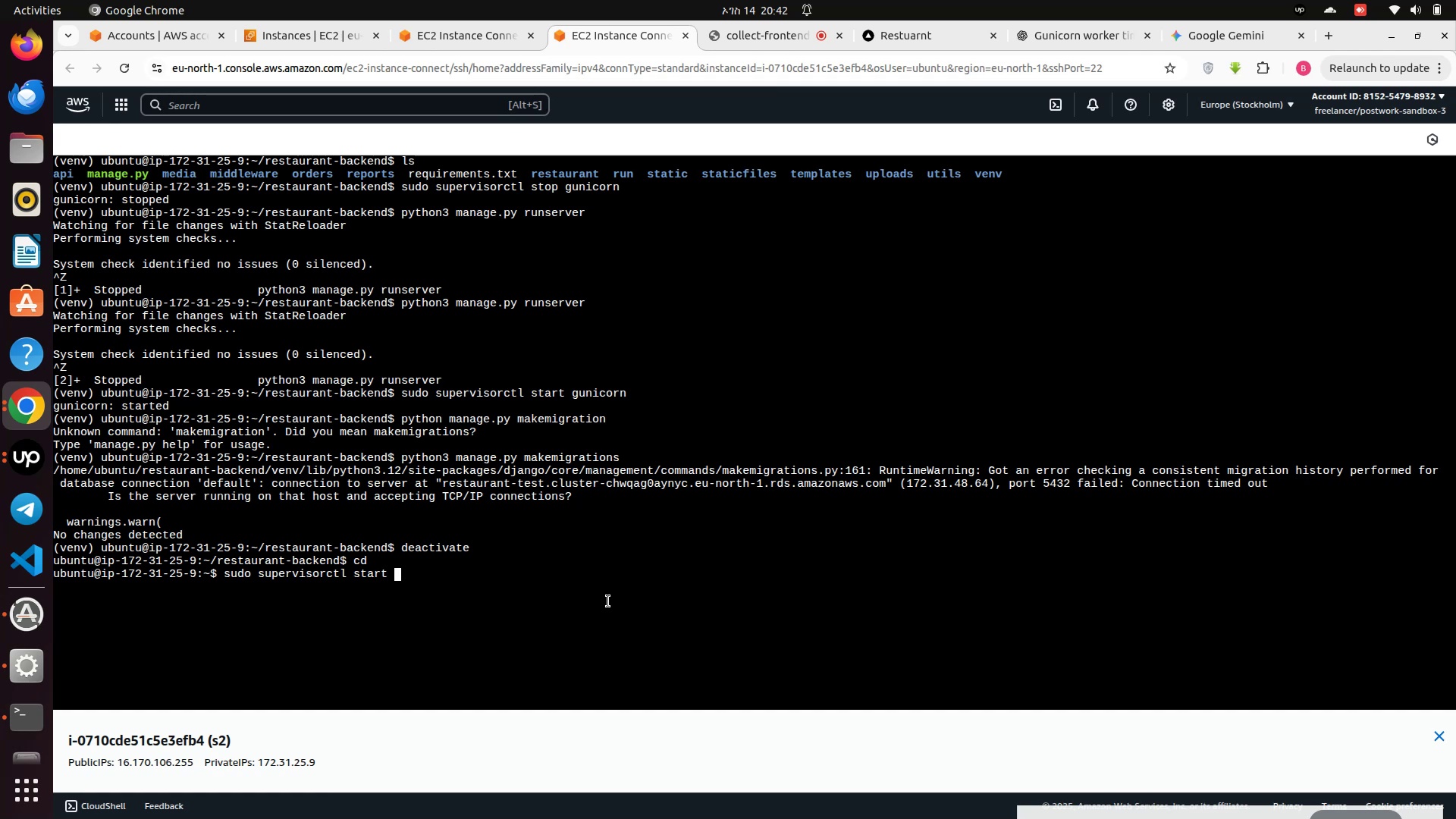 
type(gunicorn)
 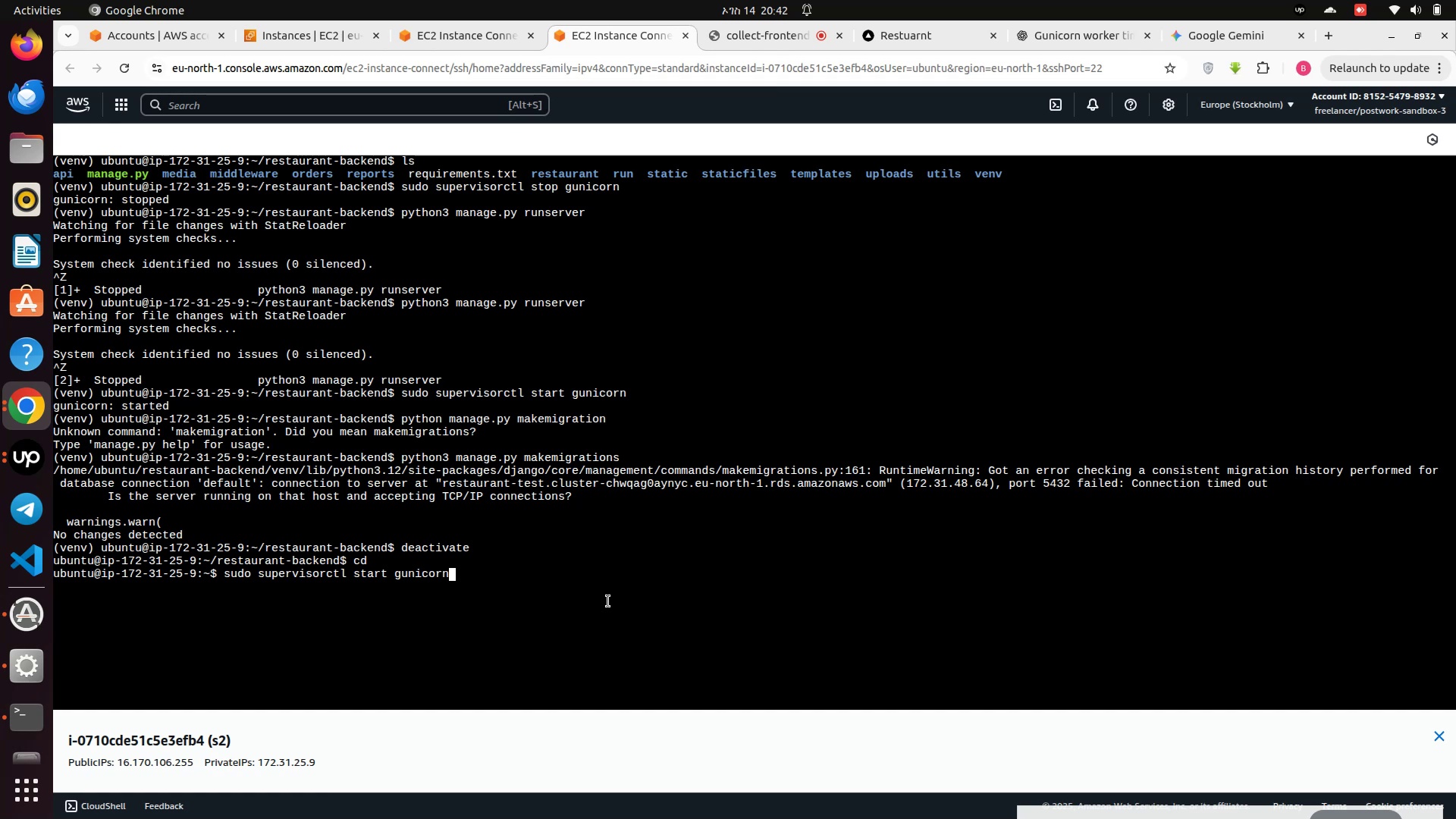 
key(Enter)
 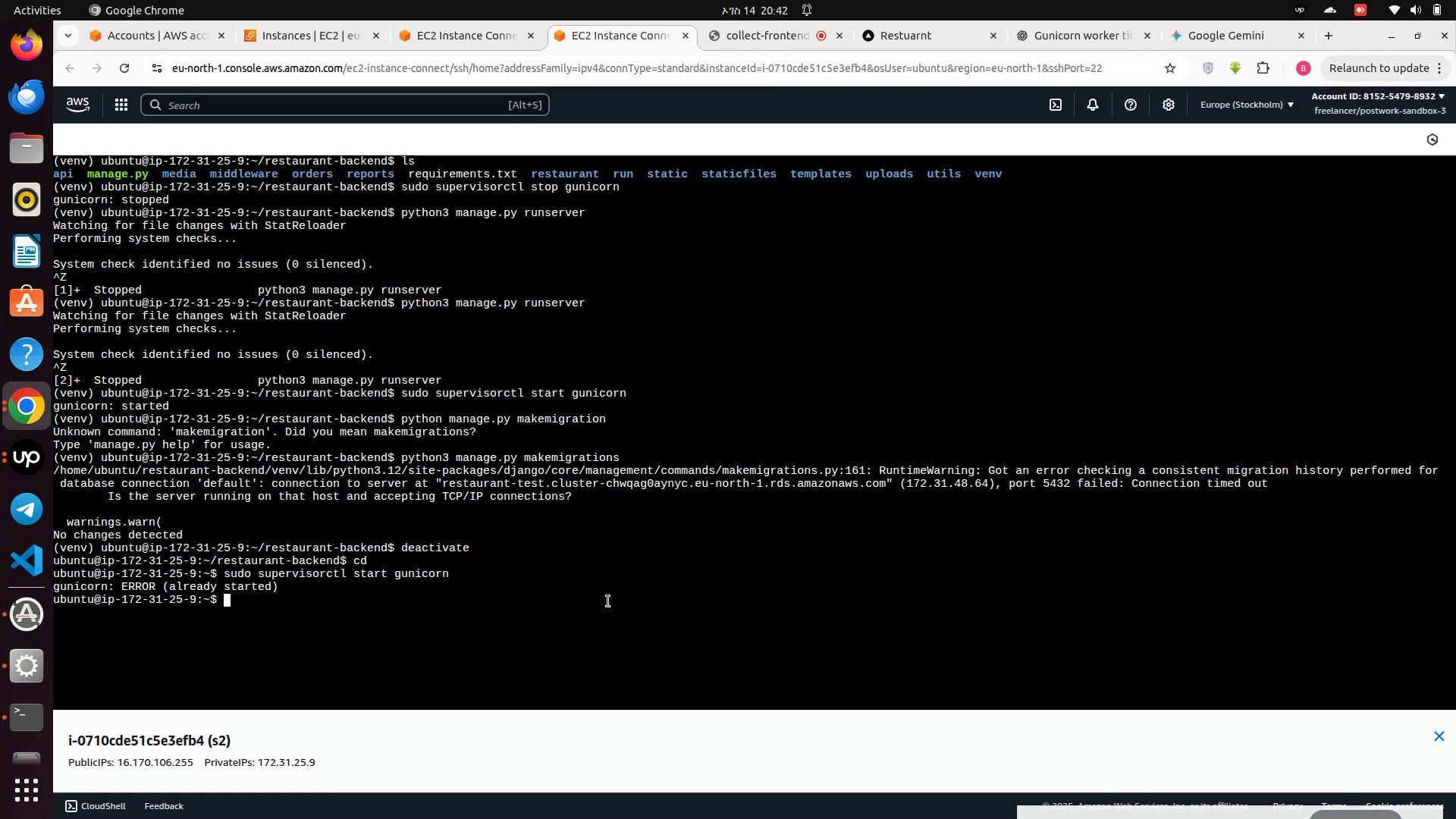 
type(gu)
key(Backspace)
type(sudo )
 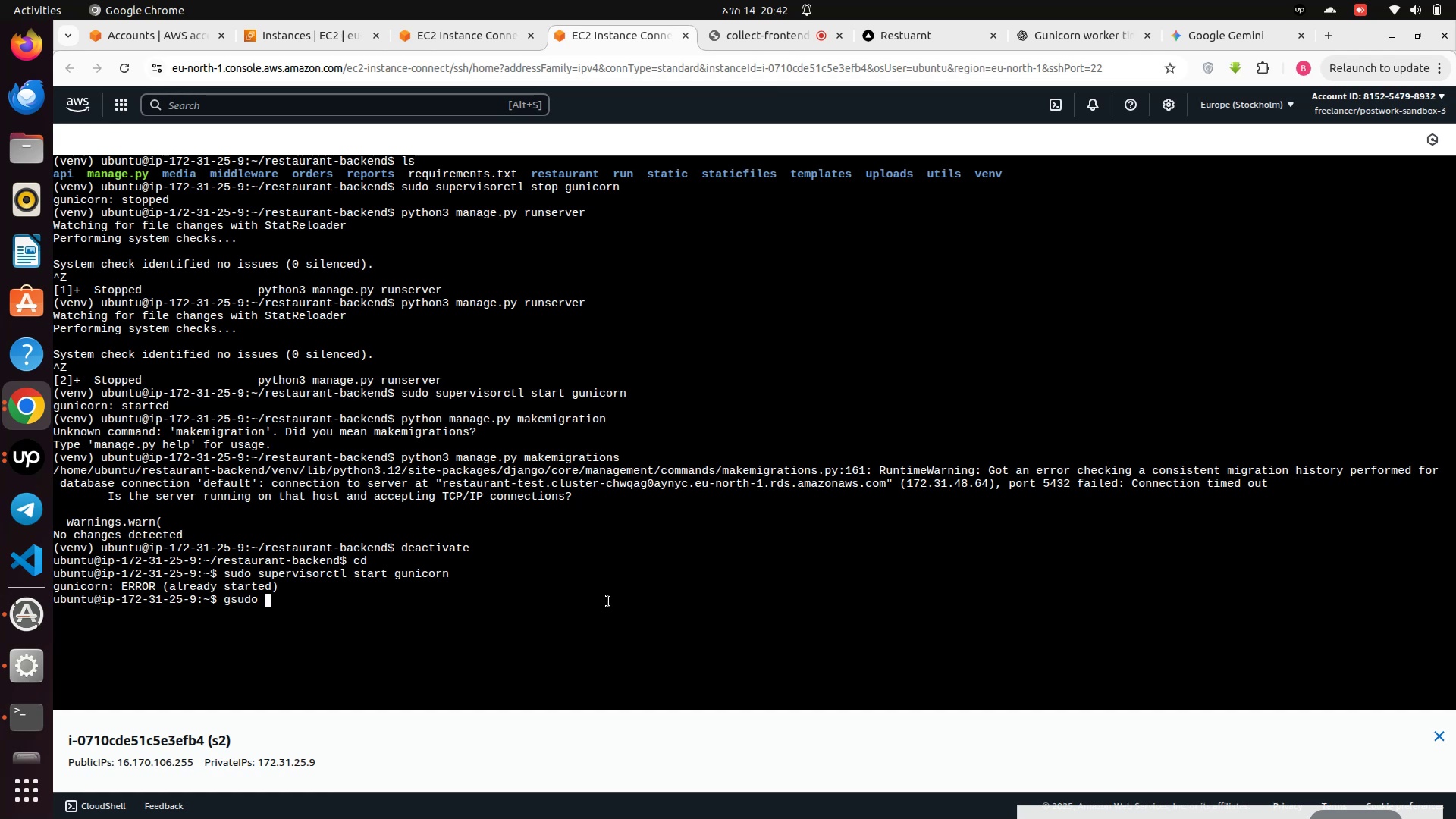 
hold_key(key=Backspace, duration=1.51)
 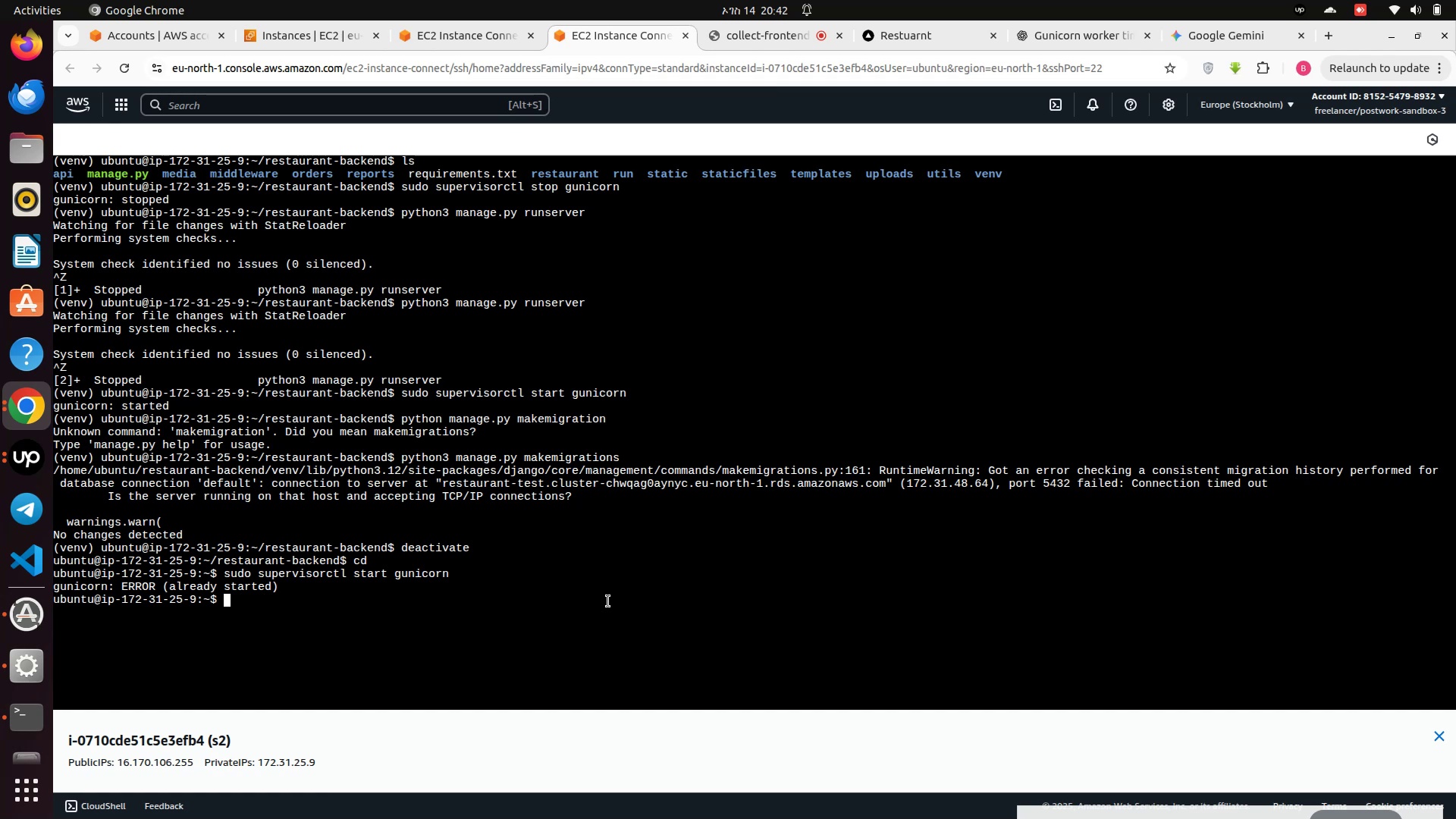 
hold_key(key=Backspace, duration=0.33)
 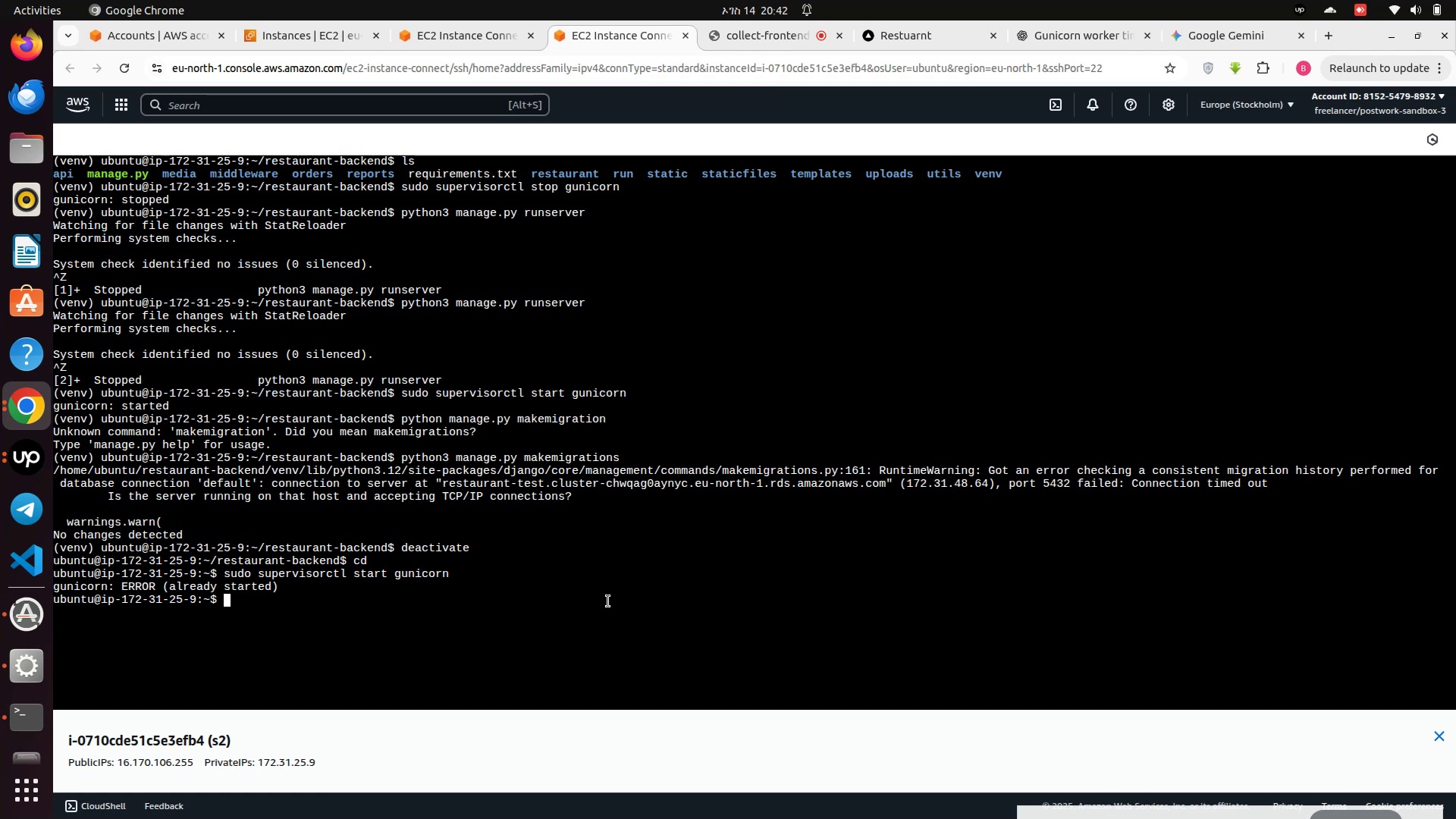 
key(Backspace)
type(sudo supervisorctl start gunicorn)
 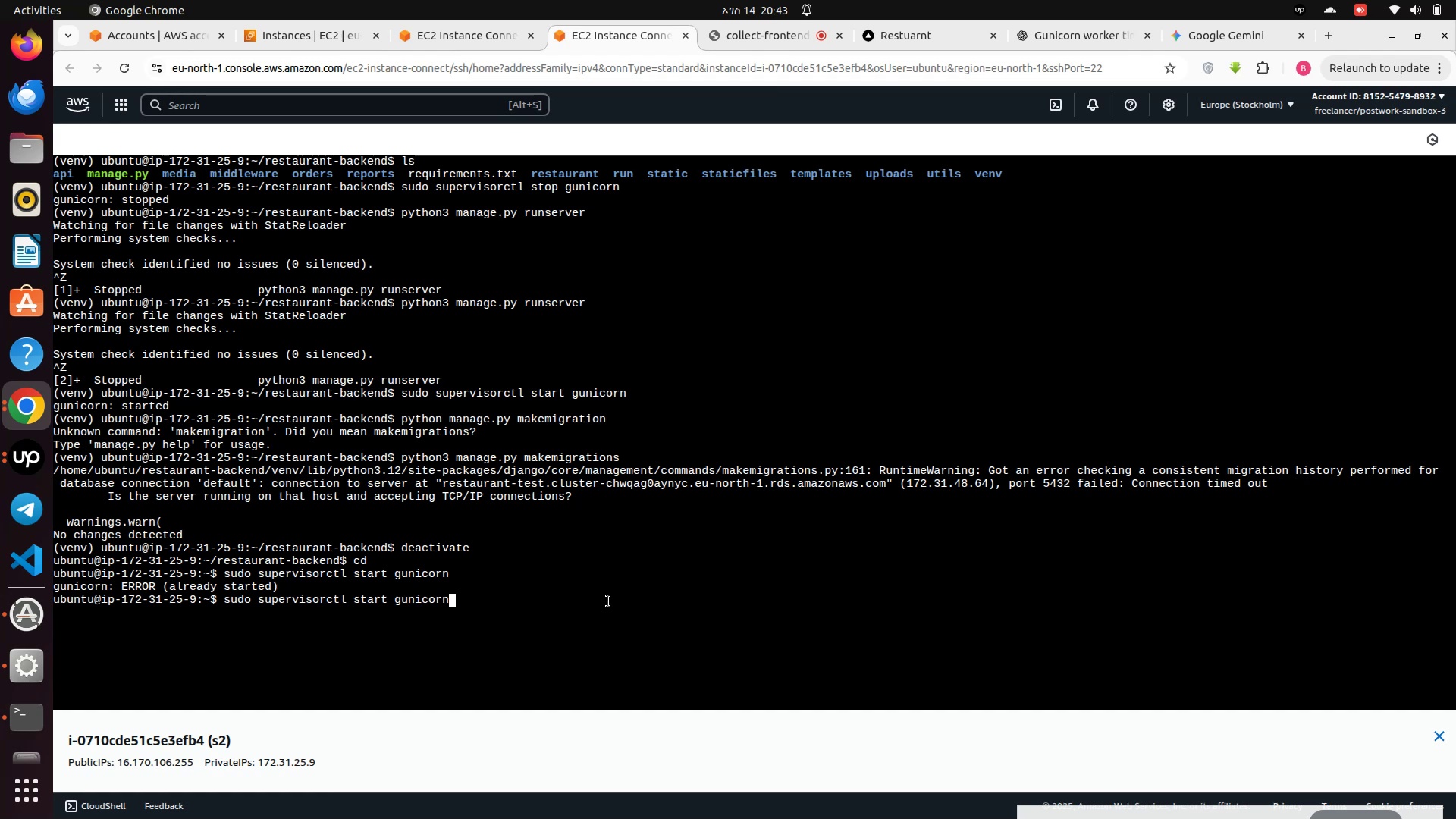 
key(Control+ControlRight)
 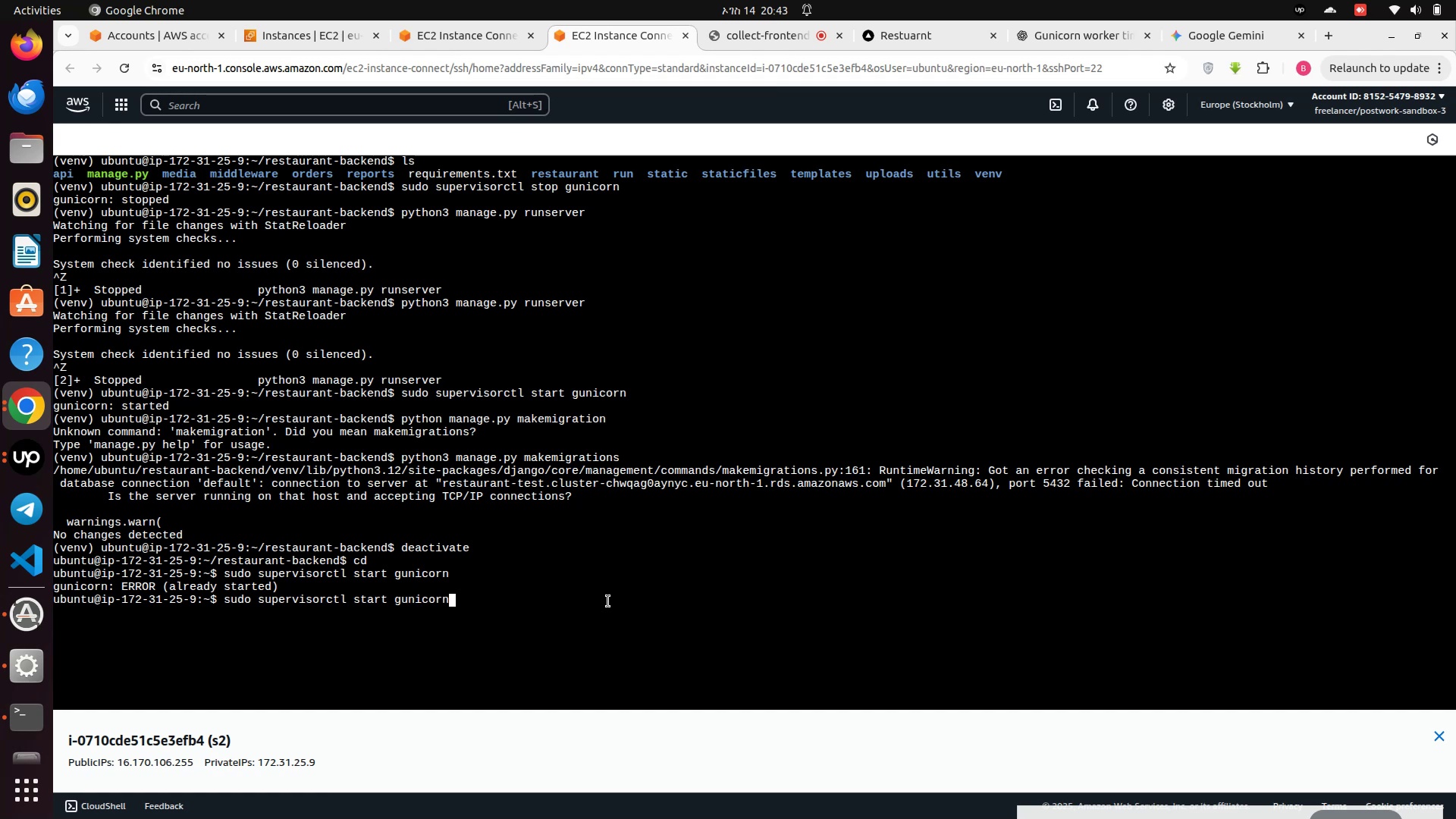 
key(ArrowLeft)
 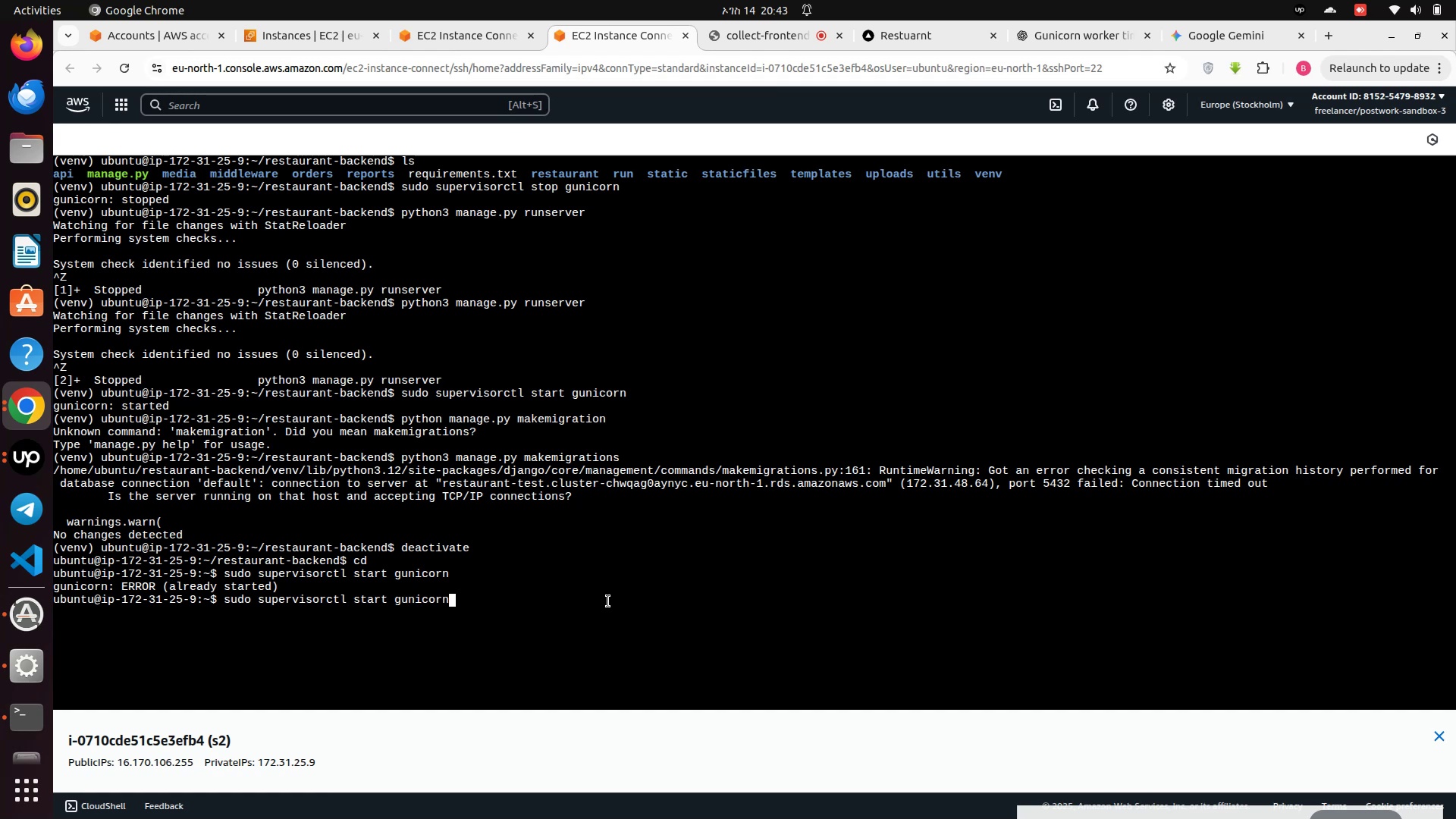 
key(ArrowLeft)
 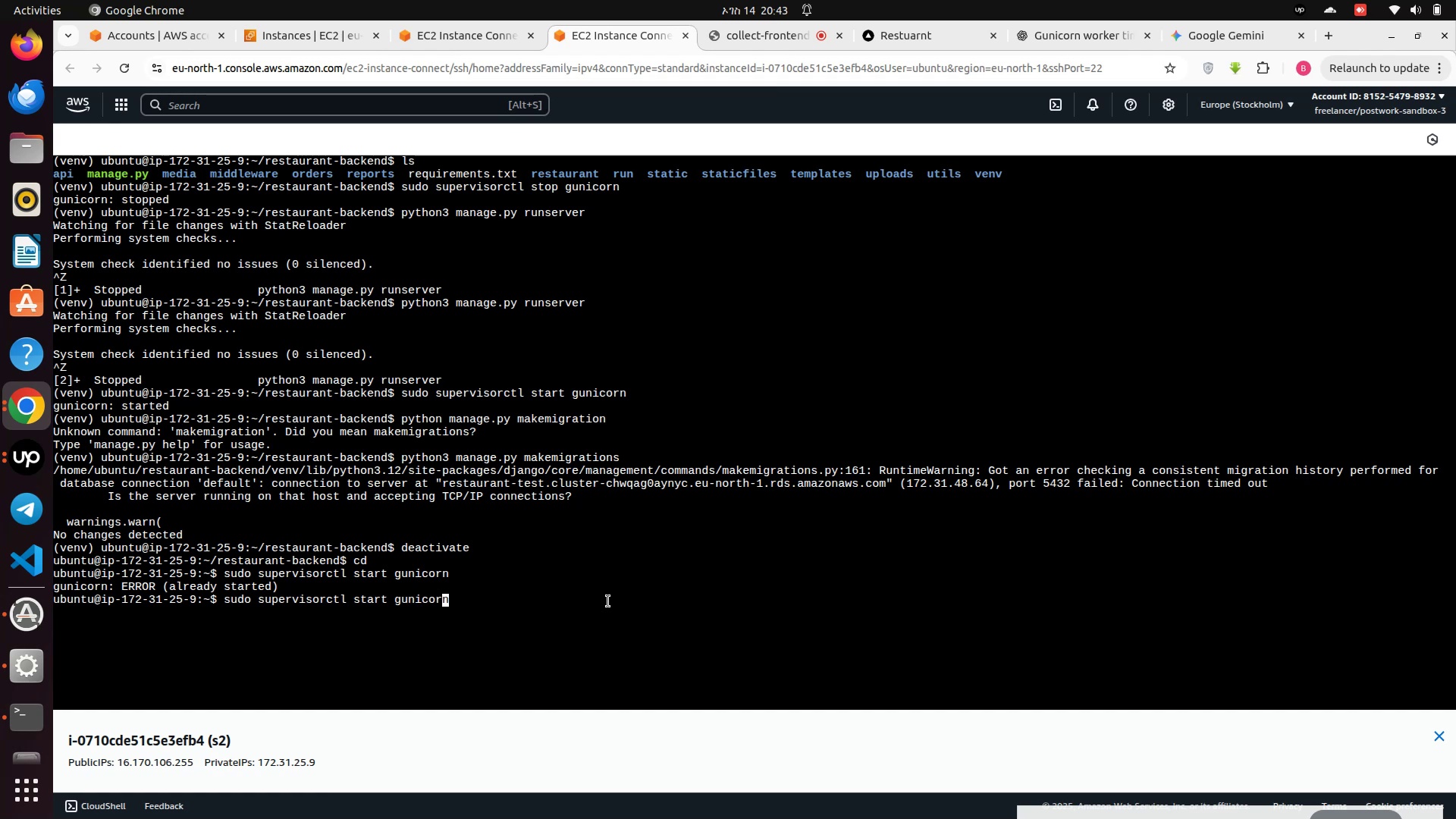 
key(ArrowLeft)
 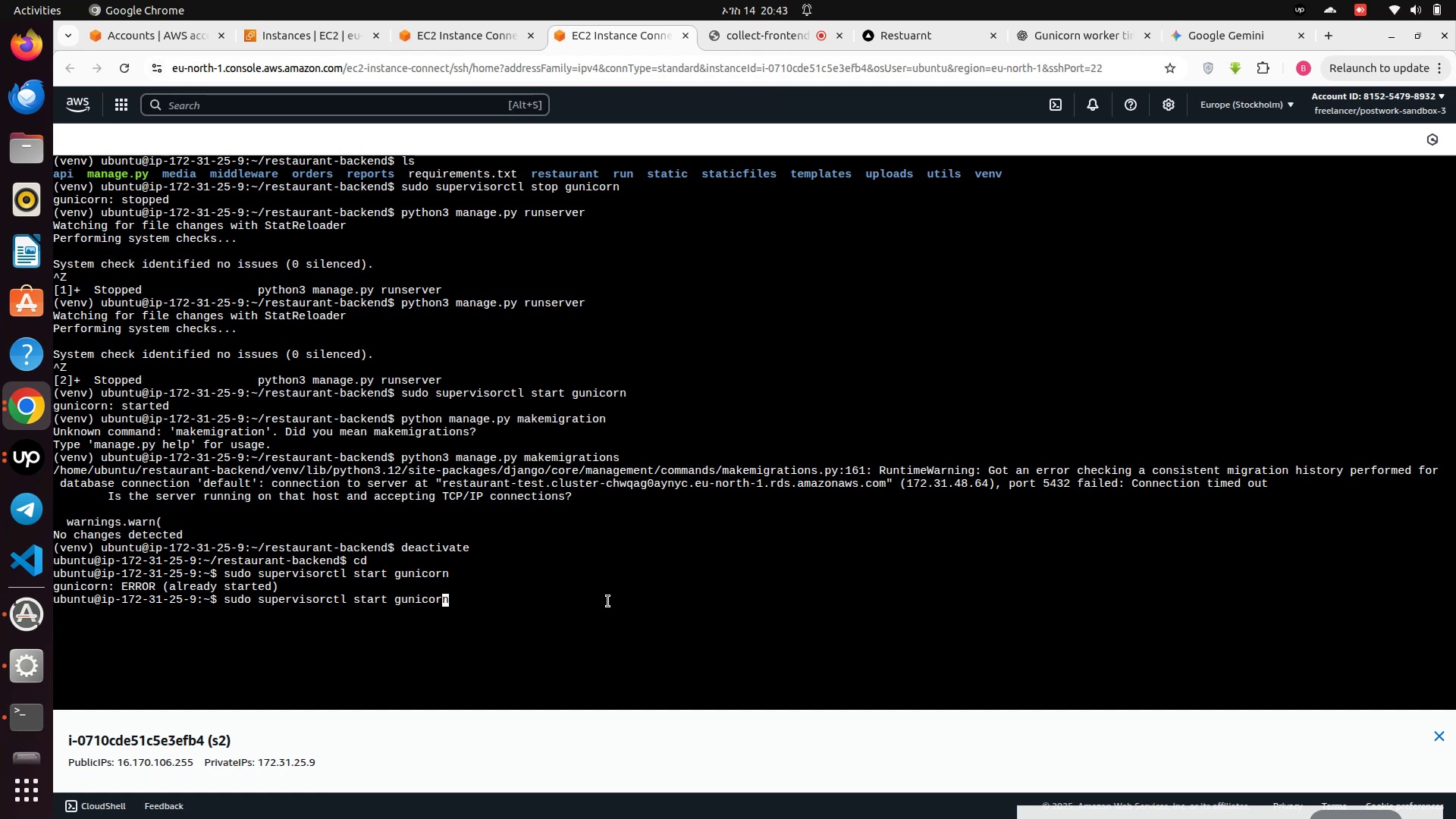 
key(ArrowLeft)
 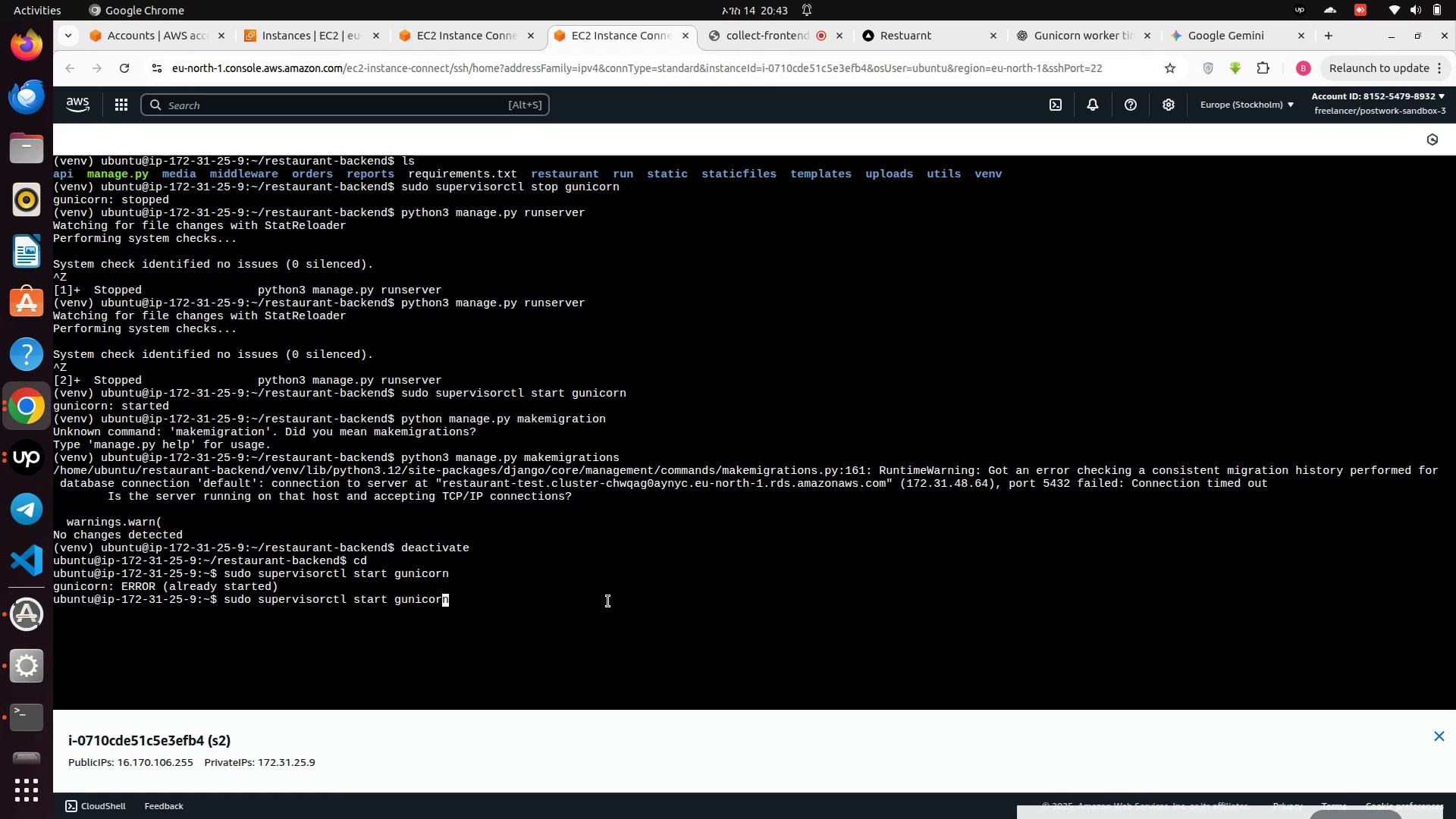 
key(ArrowLeft)
 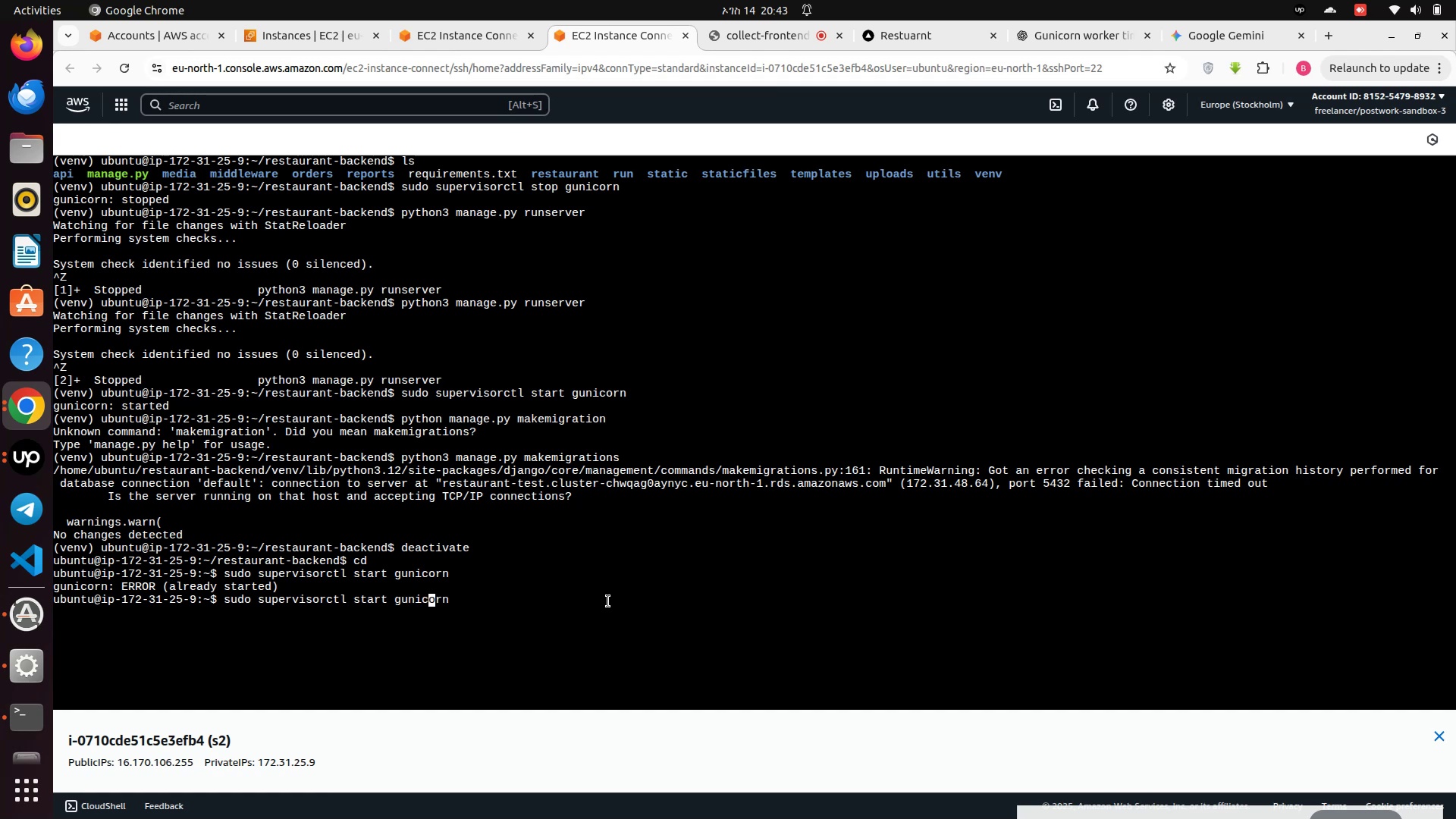 
key(ArrowLeft)
 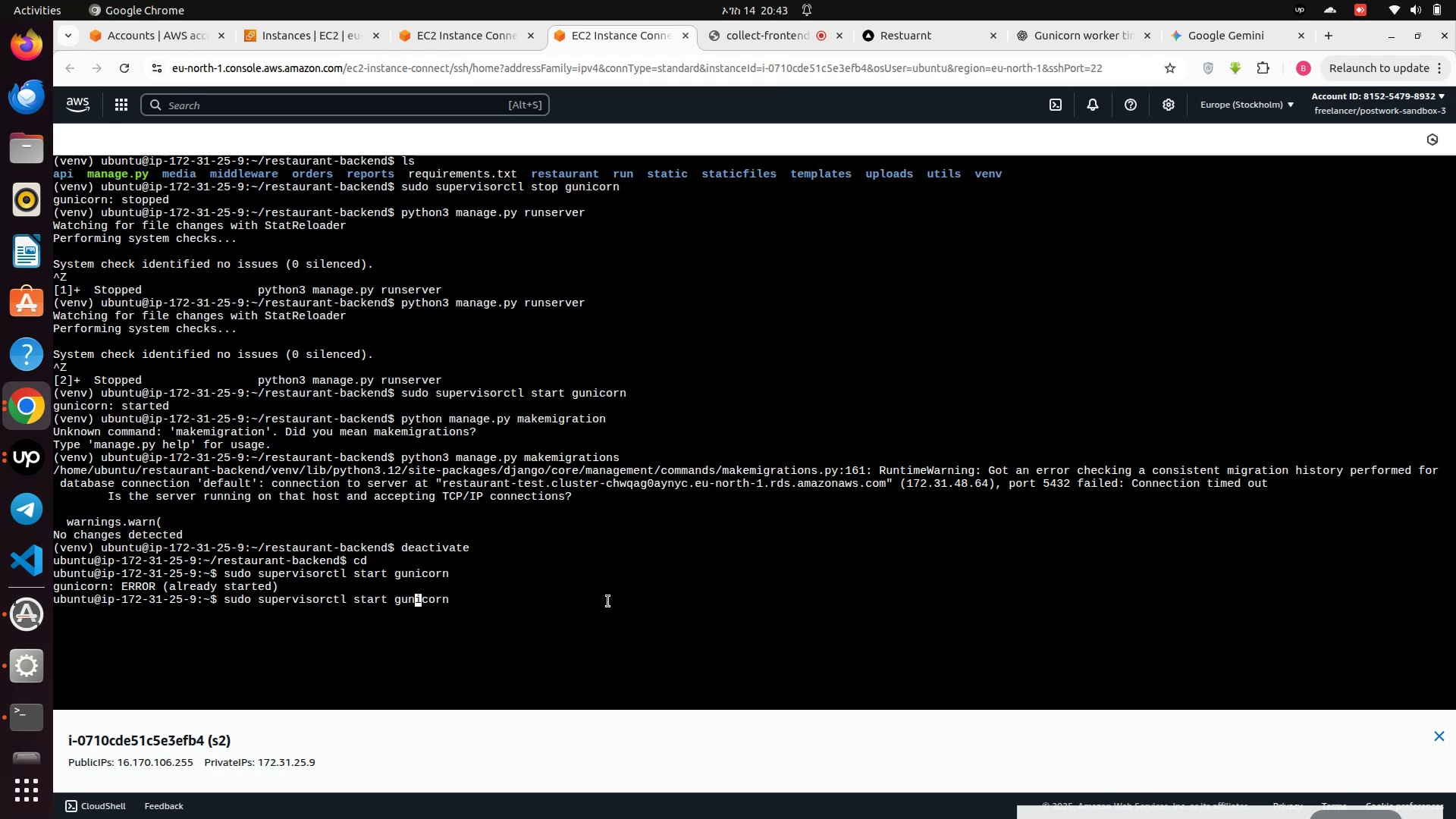 
key(ArrowLeft)
 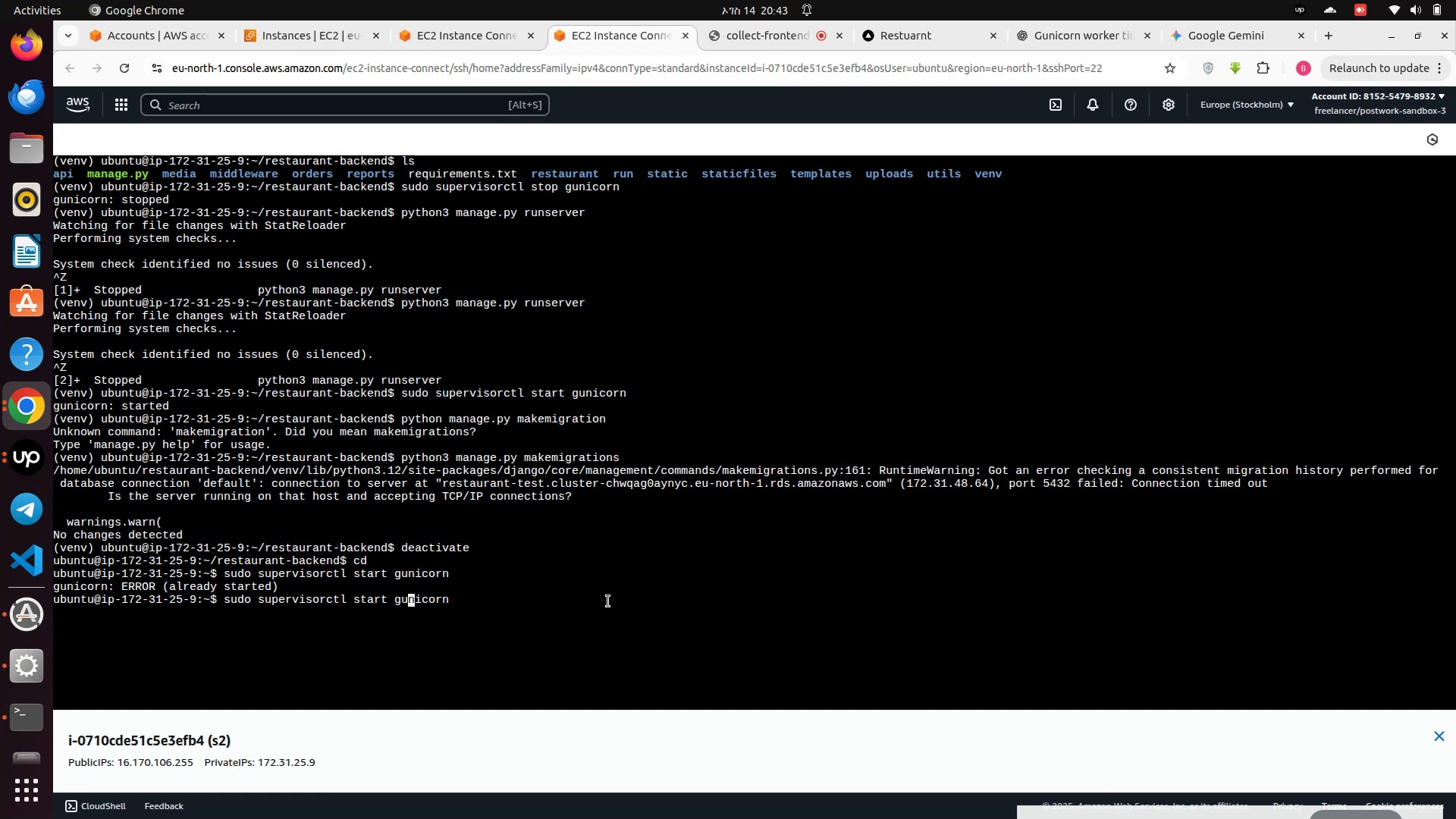 
key(ArrowLeft)
 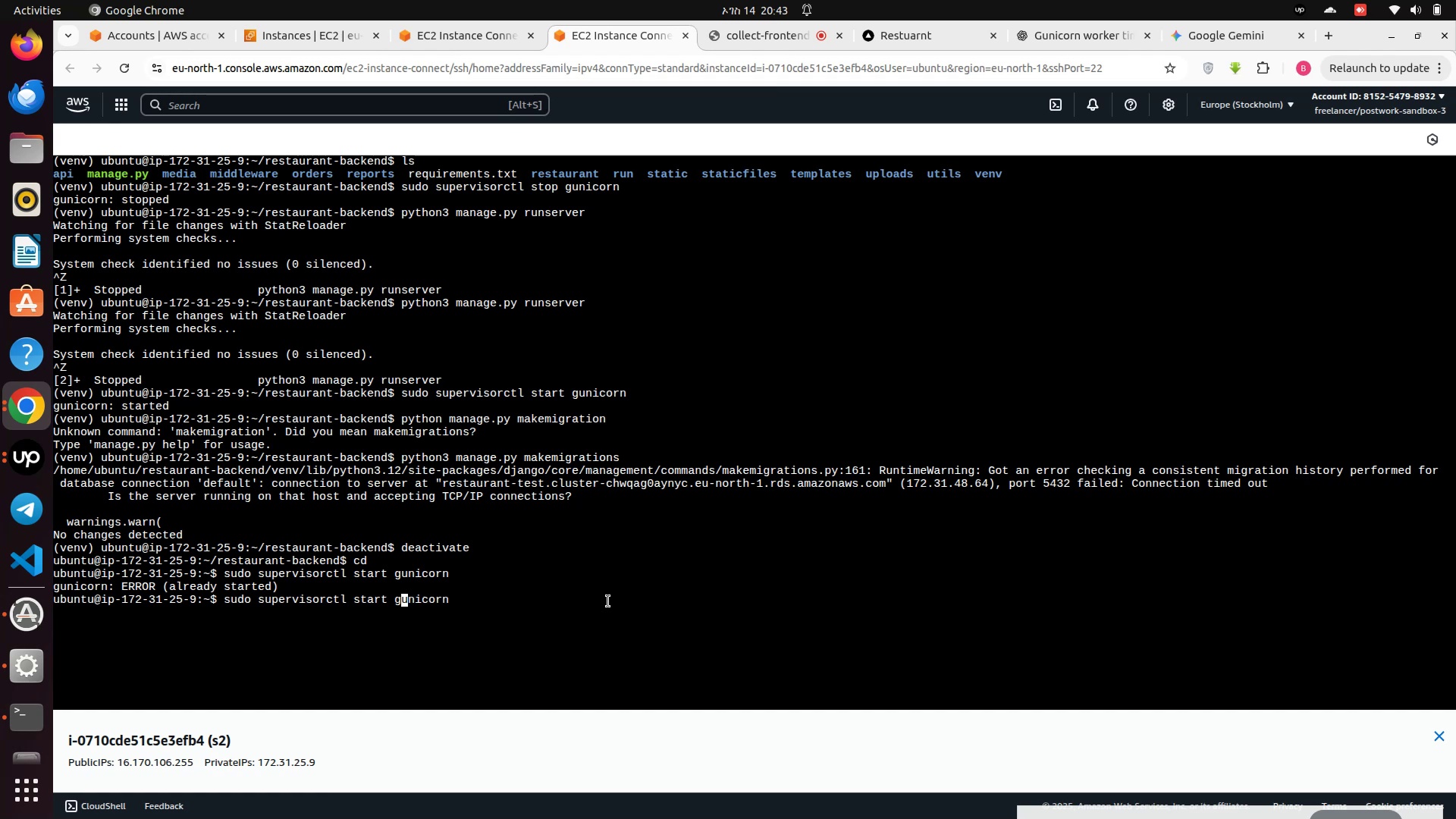 
key(ArrowLeft)
 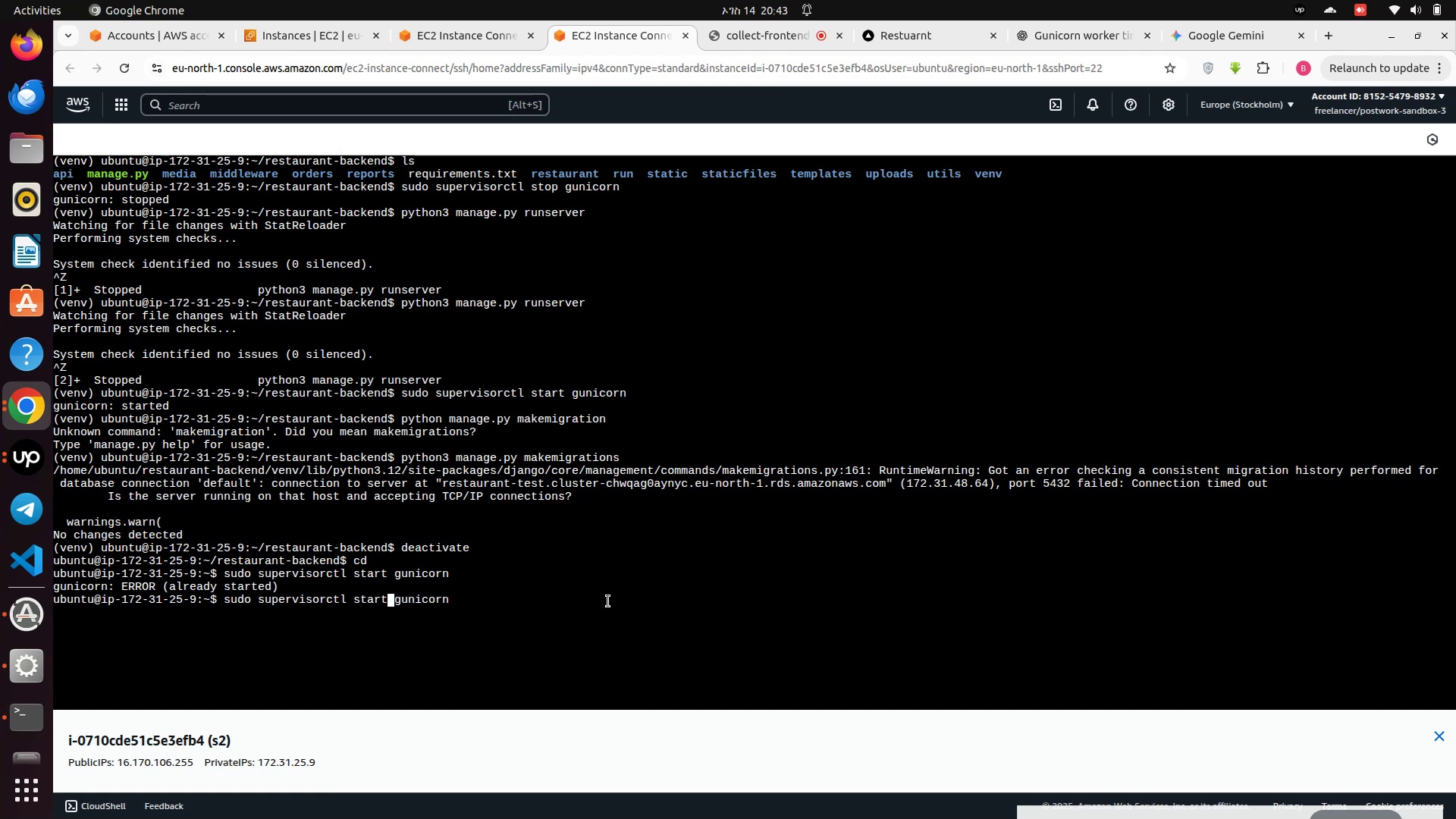 
key(Backspace)
key(Backspace)
key(Backspace)
key(Backspace)
key(Backspace)
type(restart)
 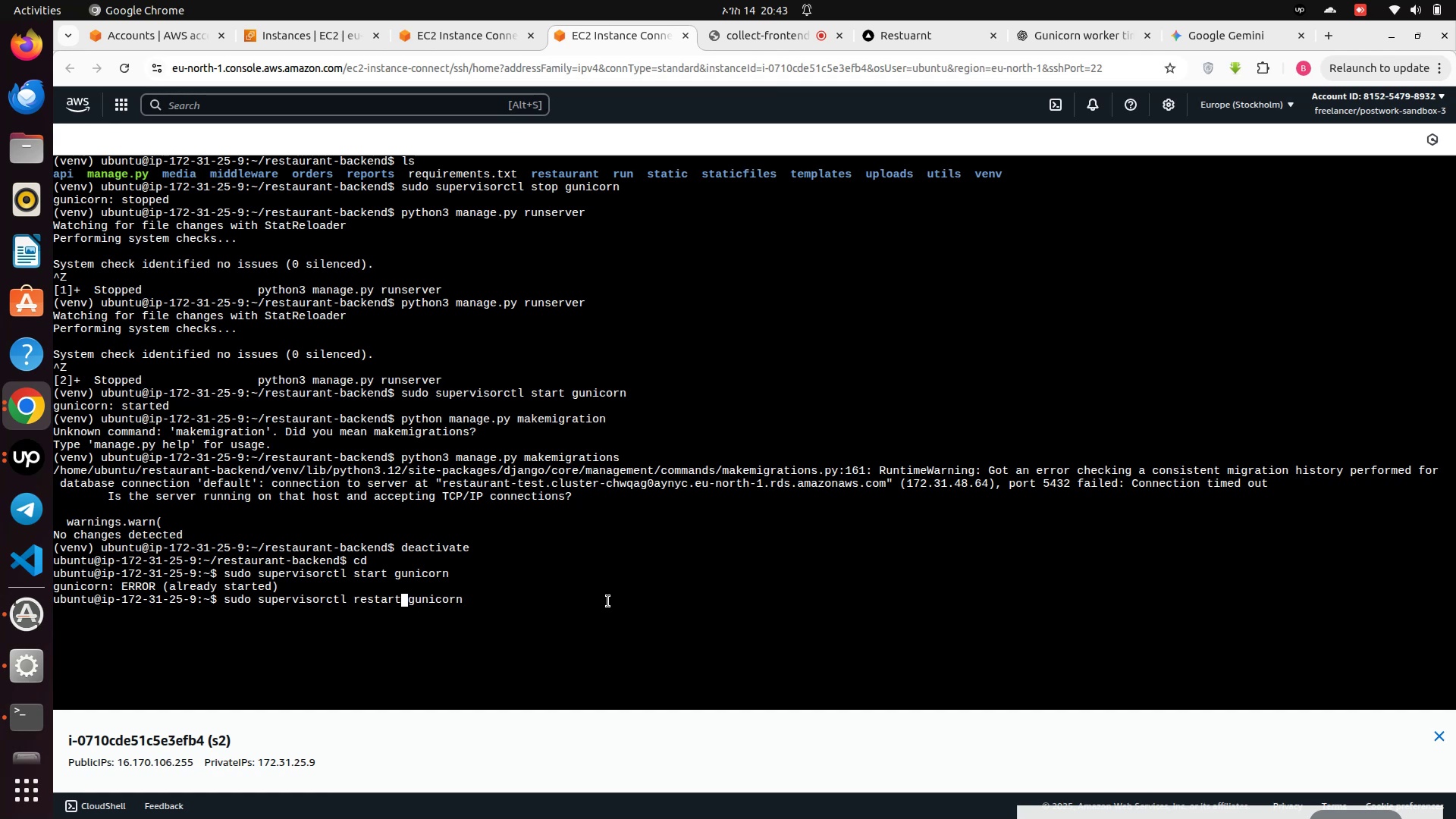 
key(Enter)
 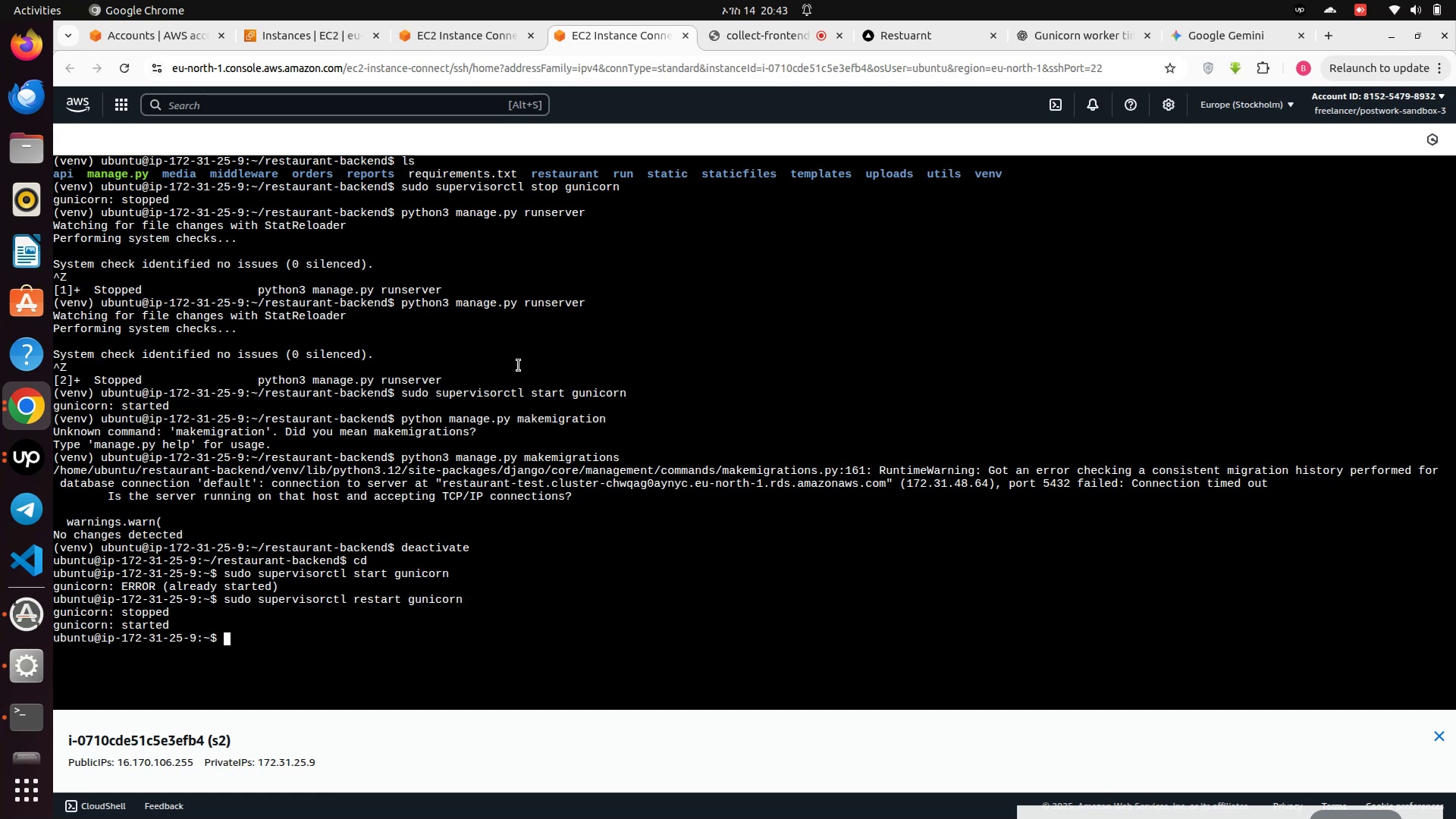 
wait(6.73)
 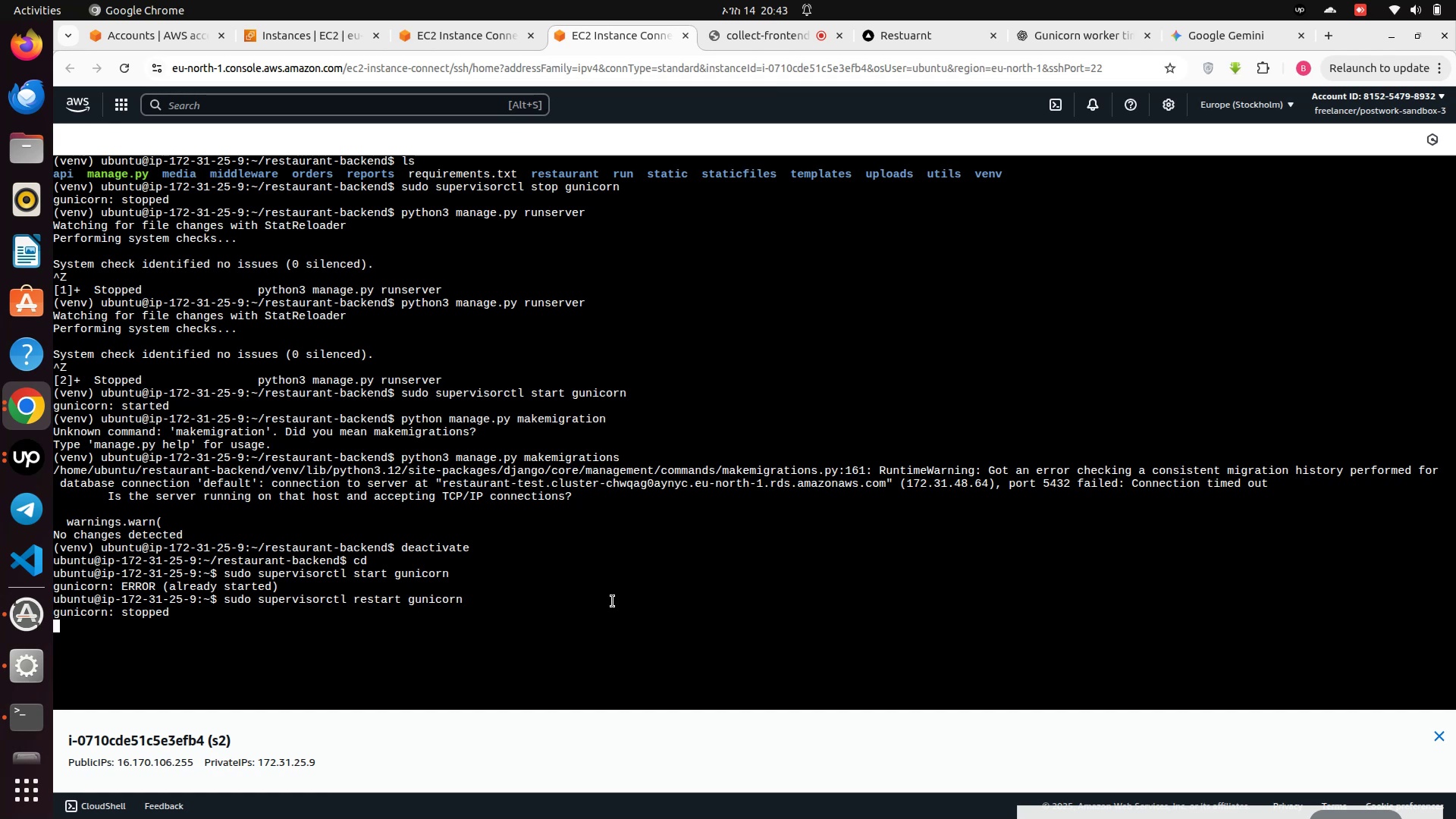 
left_click([438, 26])
 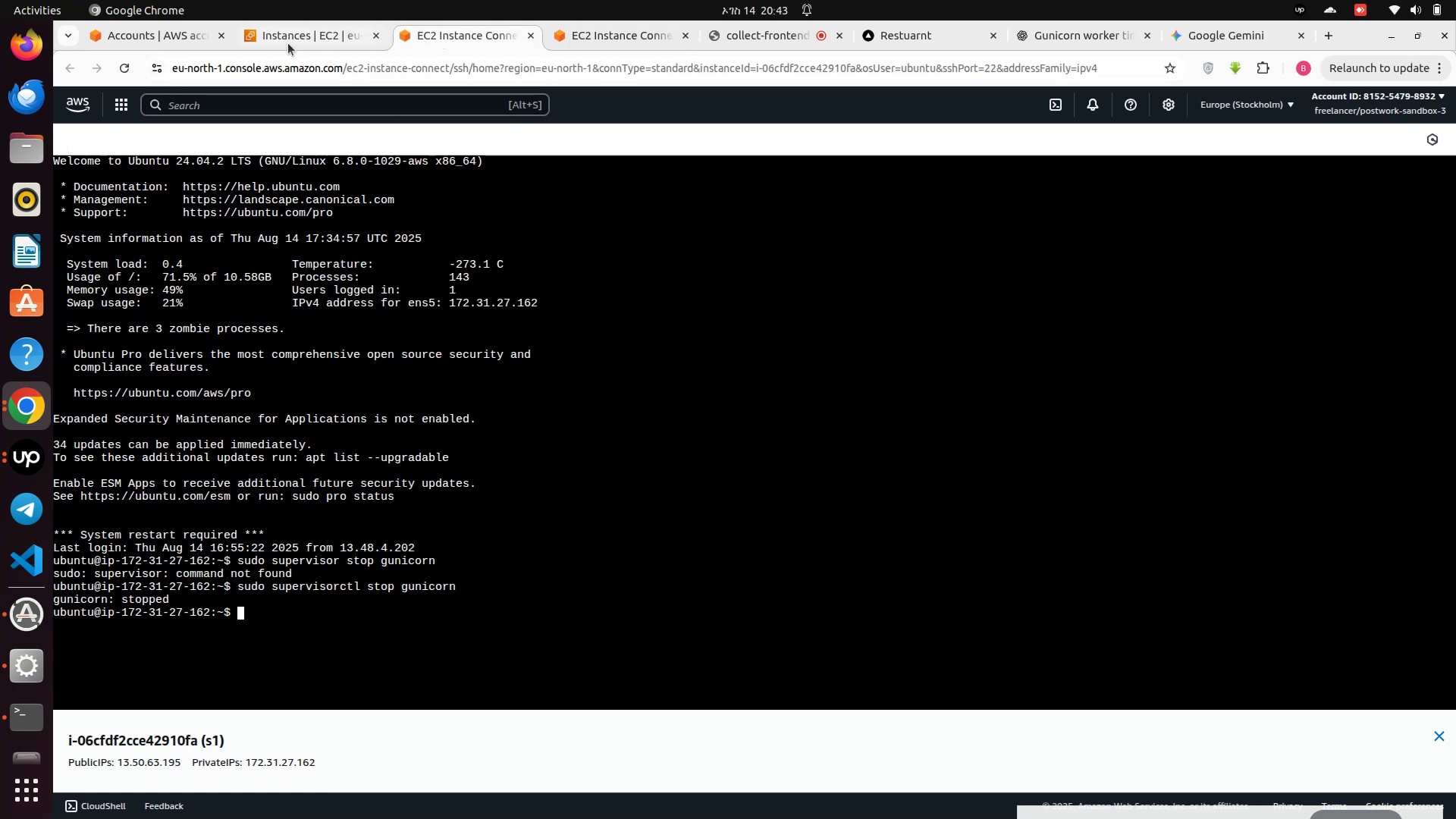 
left_click([288, 43])
 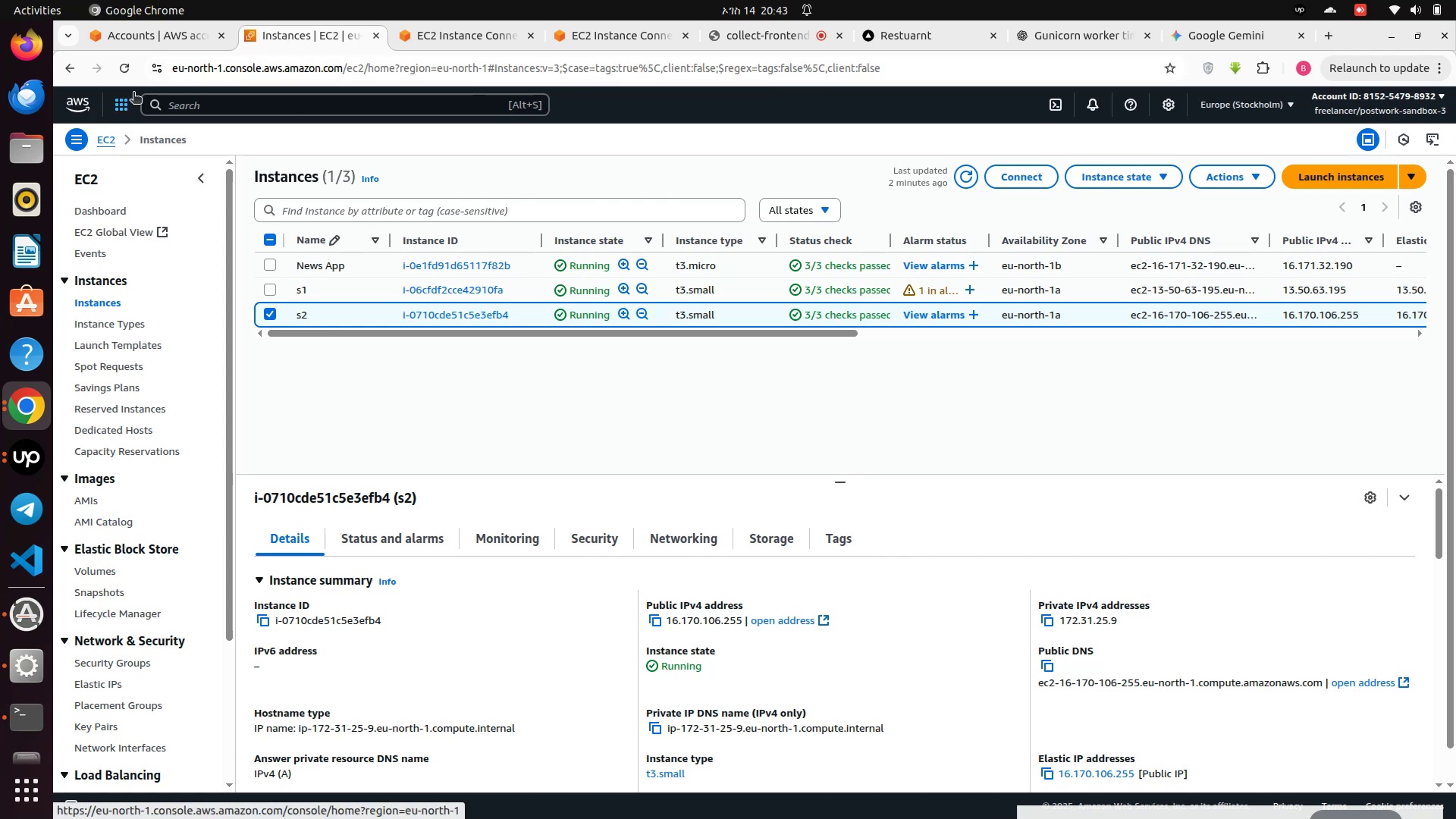 
left_click([128, 67])
 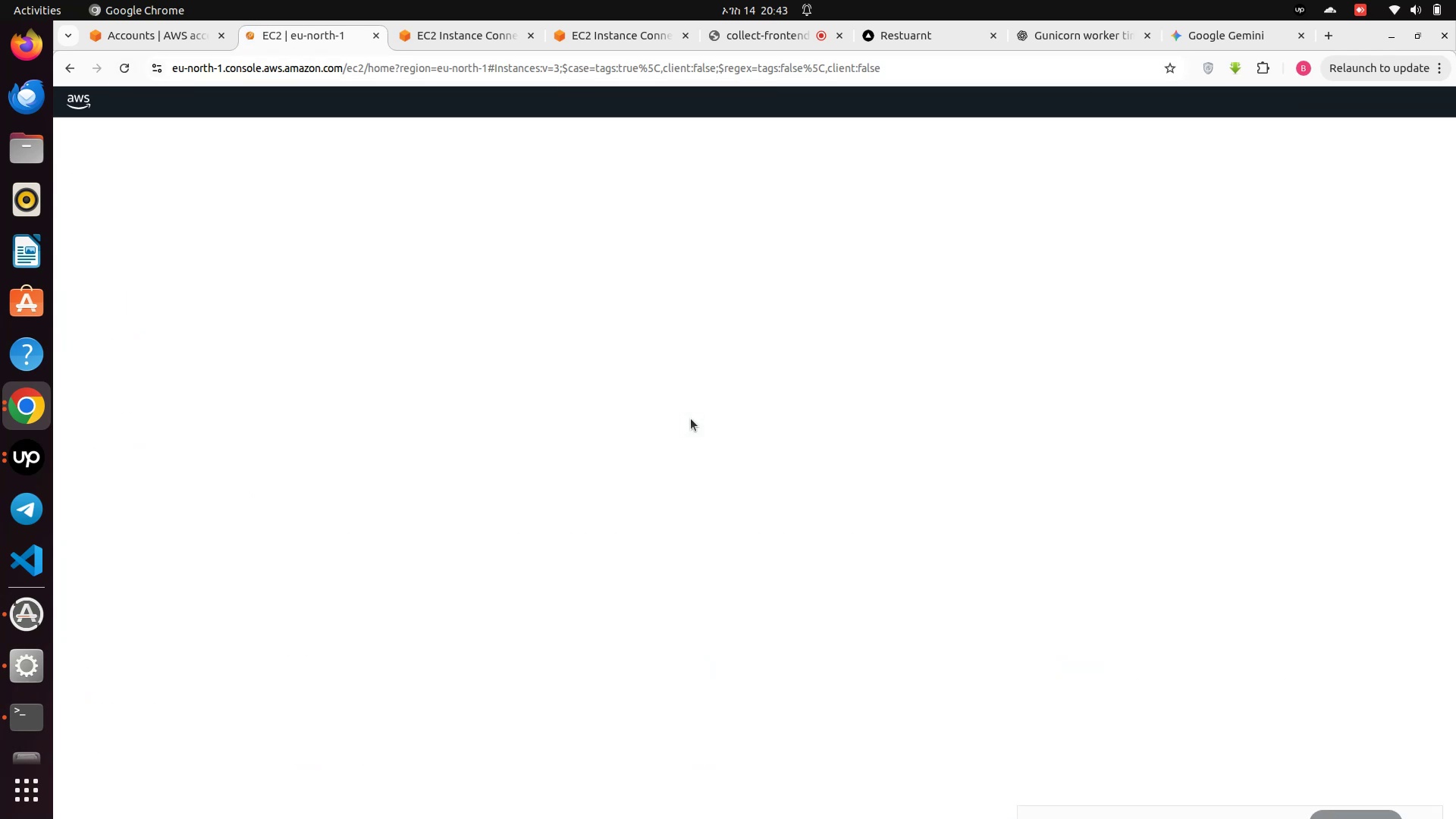 
wait(9.08)
 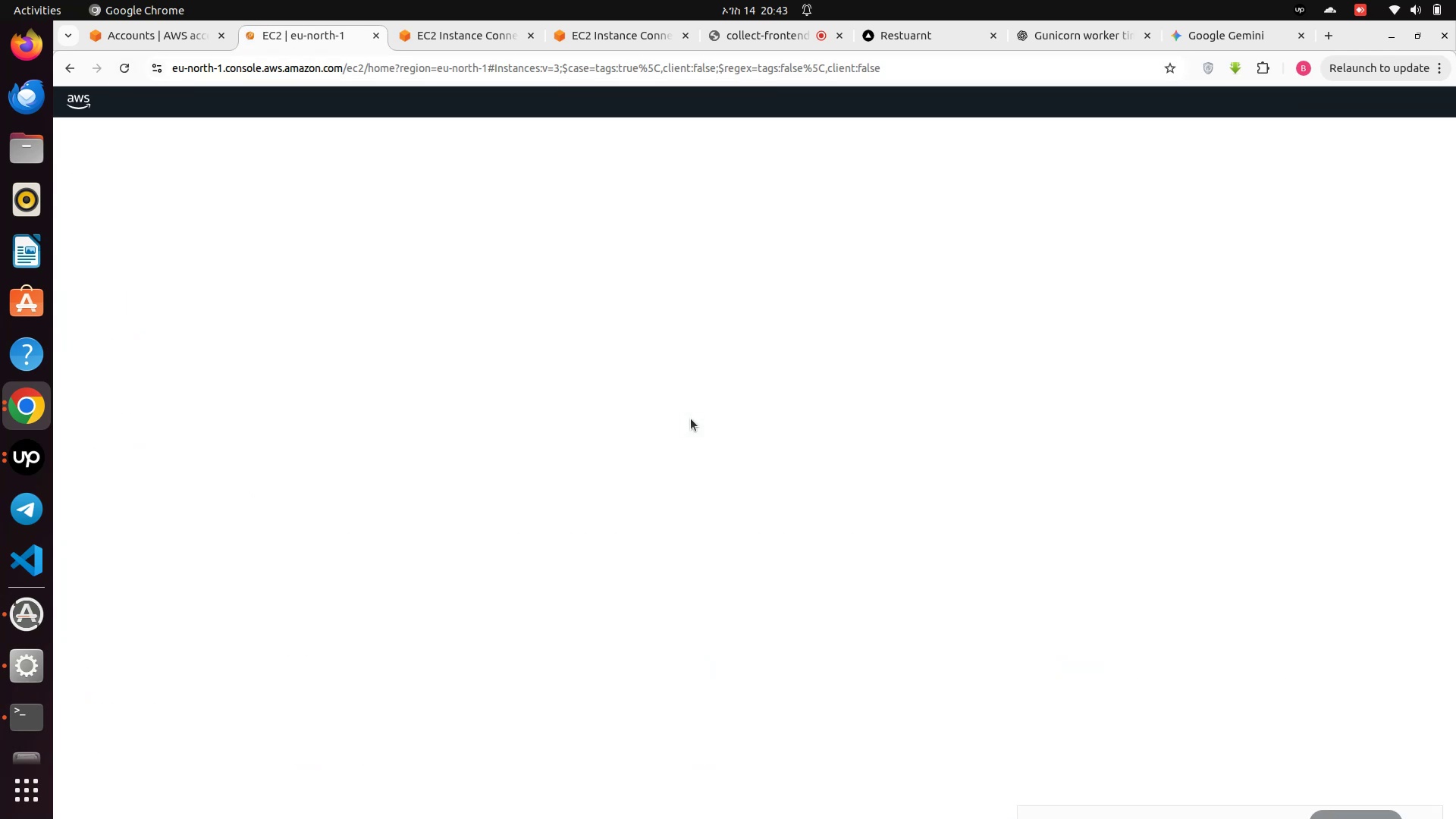 
scroll: coordinate [691, 419], scroll_direction: up, amount: 8.0
 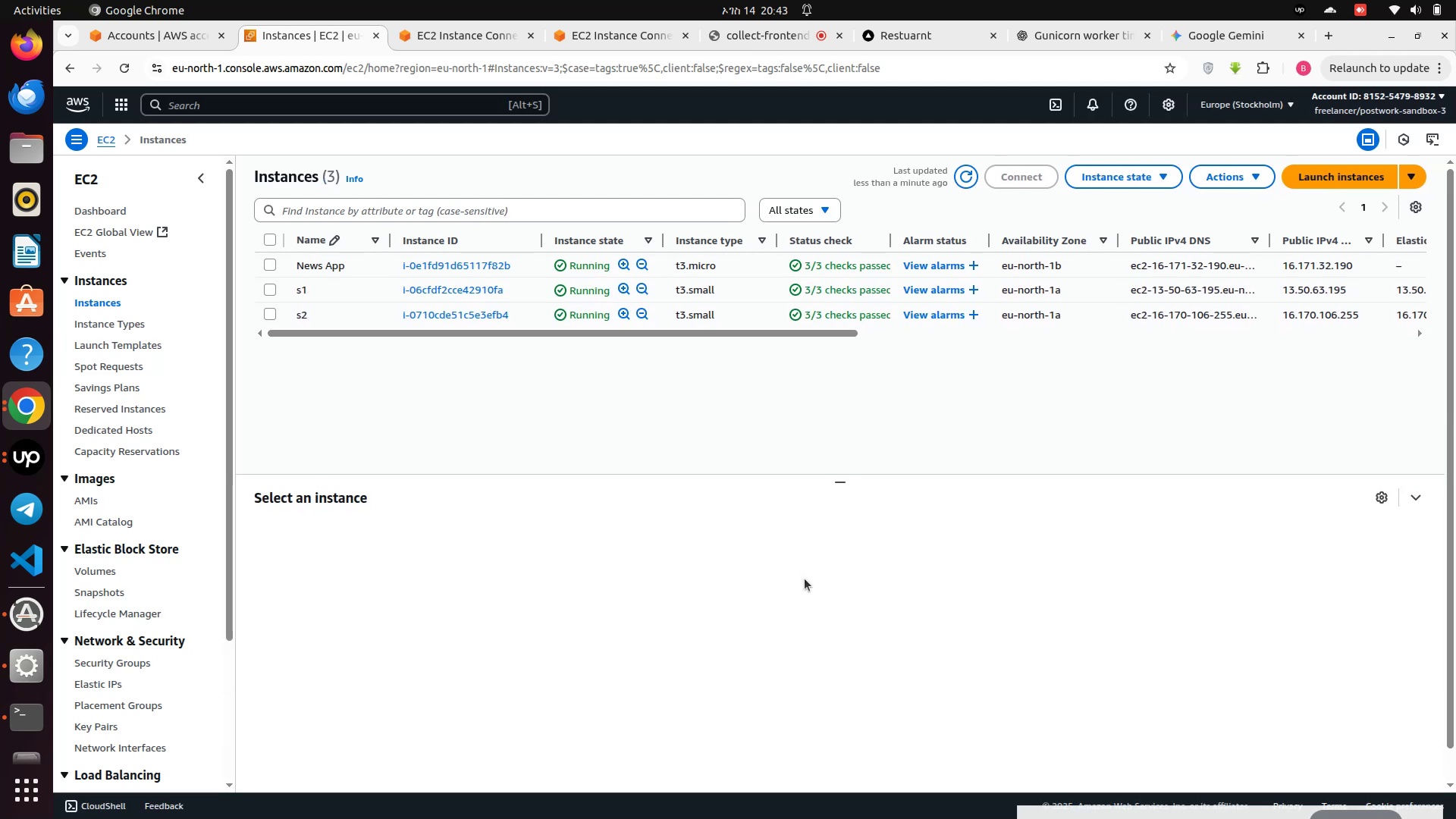 
scroll: coordinate [805, 579], scroll_direction: down, amount: 3.0
 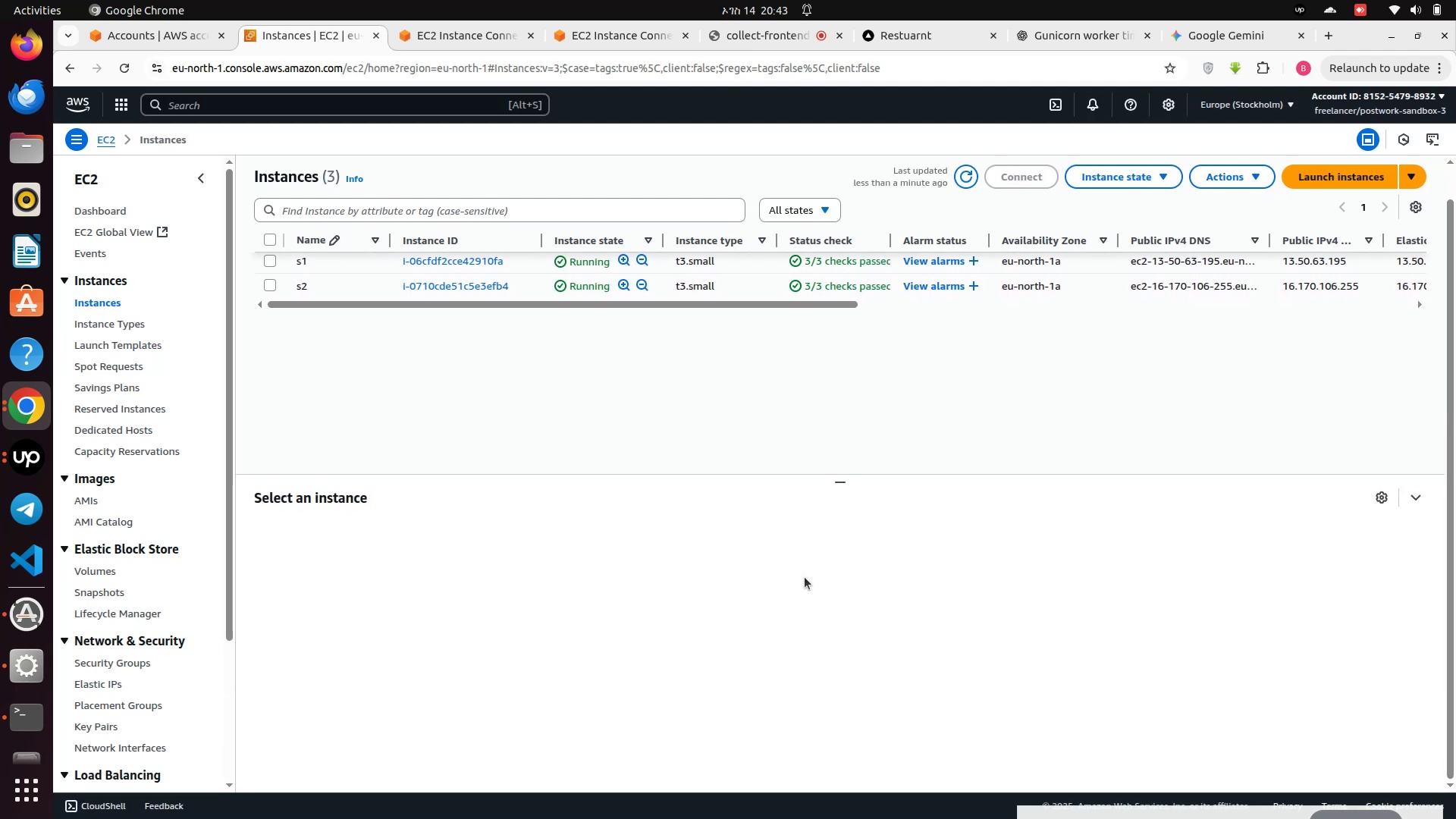 
scroll: coordinate [805, 577], scroll_direction: up, amount: 3.0
 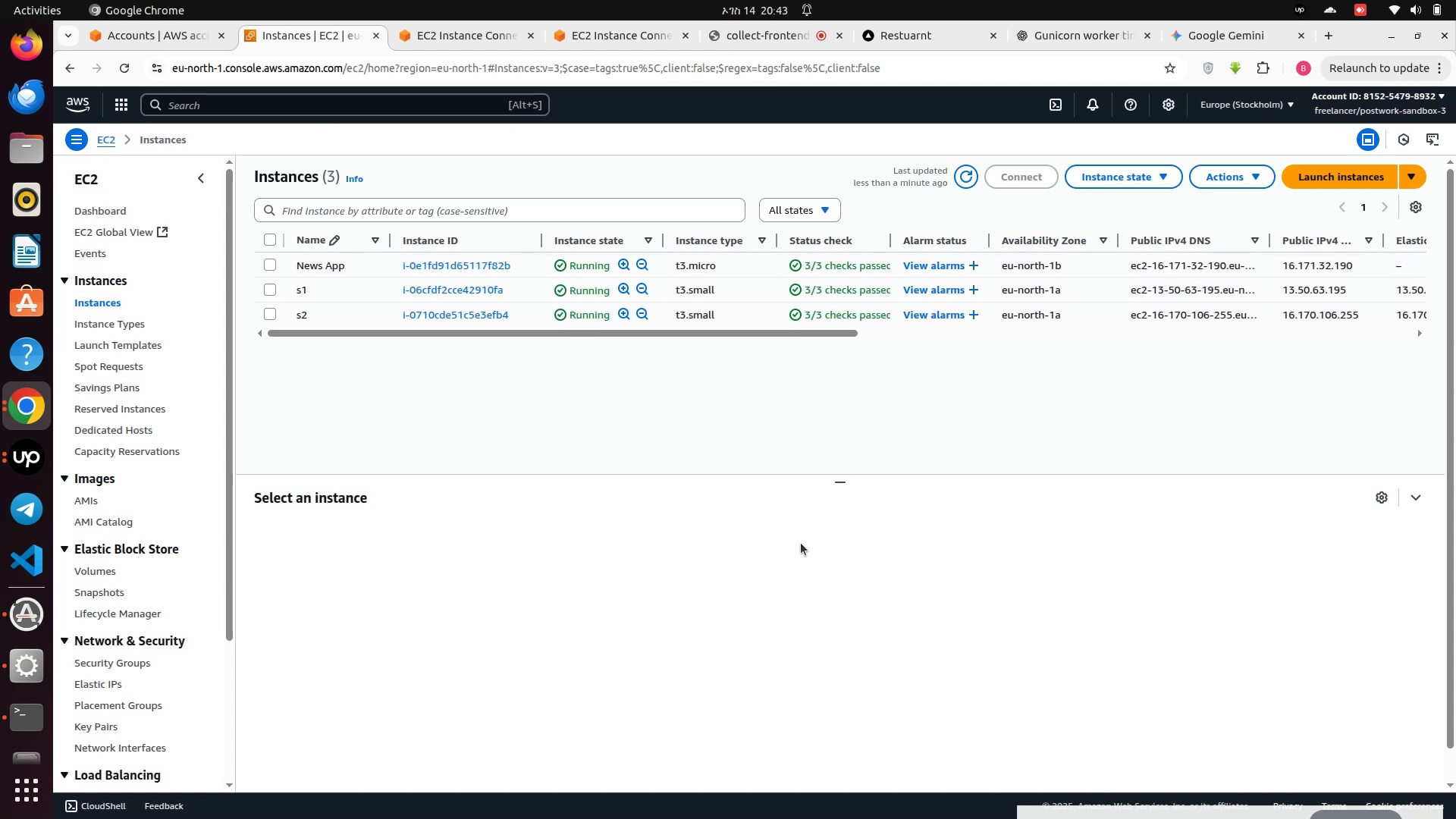 
wait(6.06)
 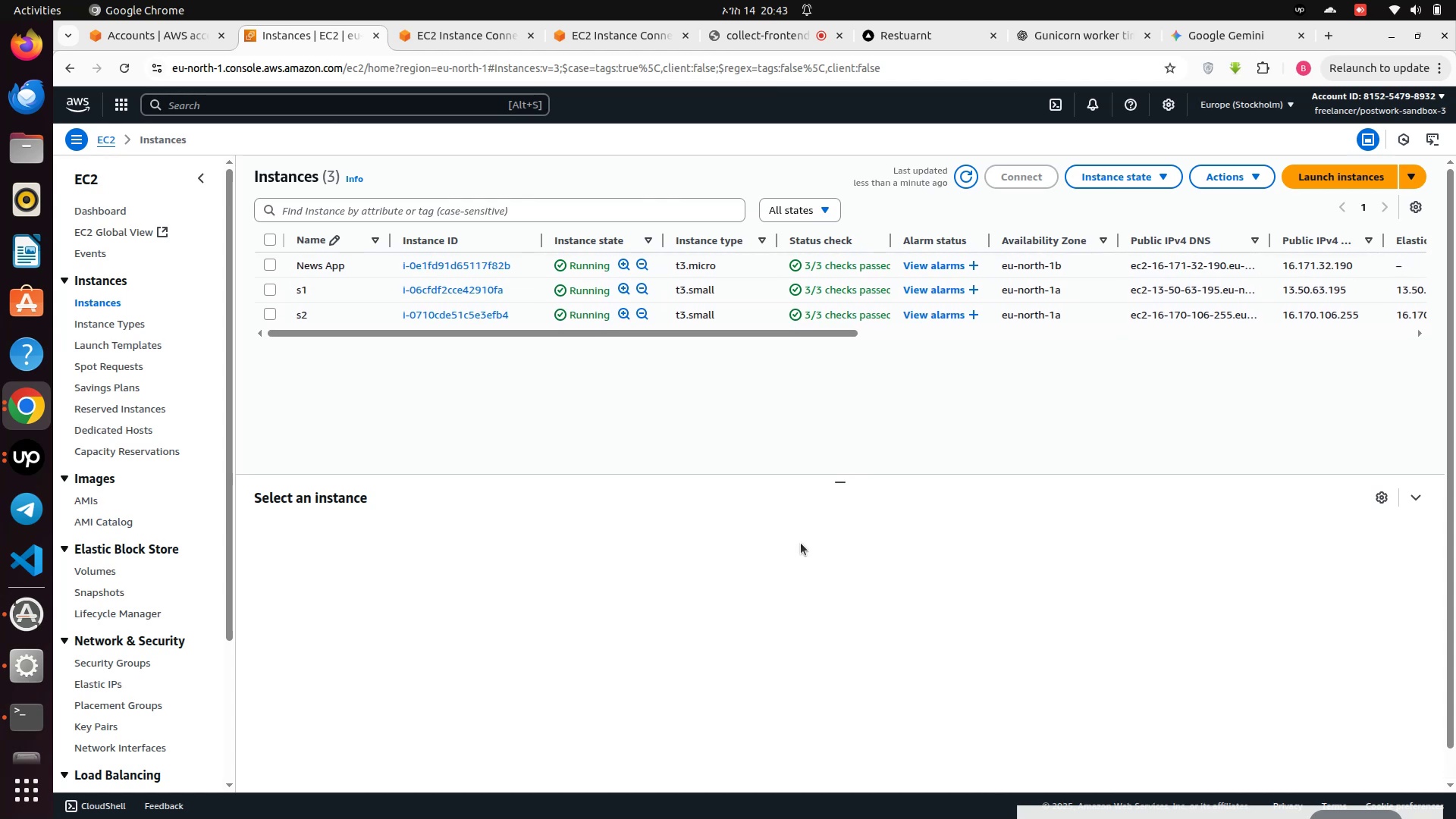 
left_click([900, 36])
 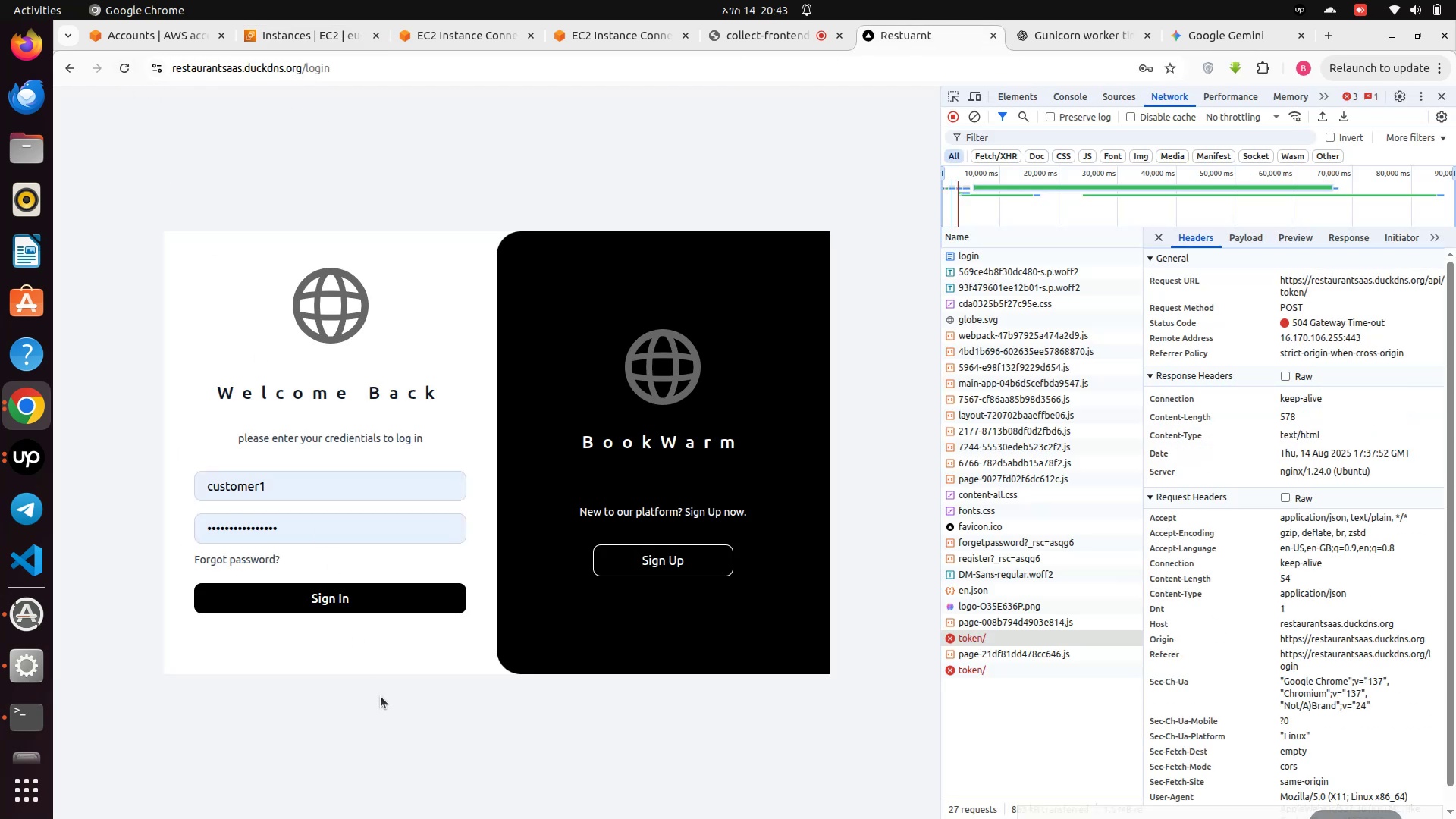 
left_click([331, 596])
 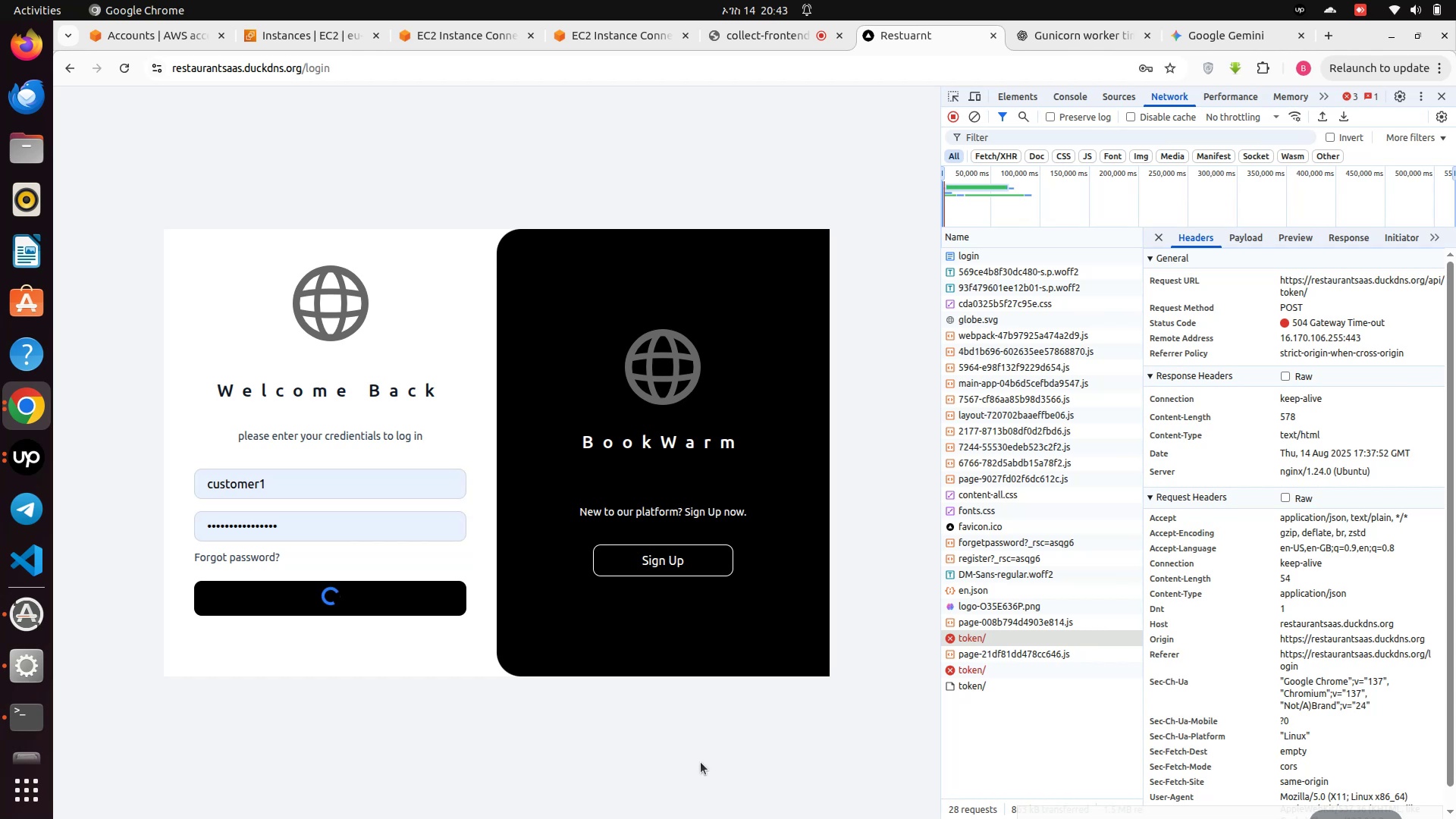 
mouse_move([982, 676])
 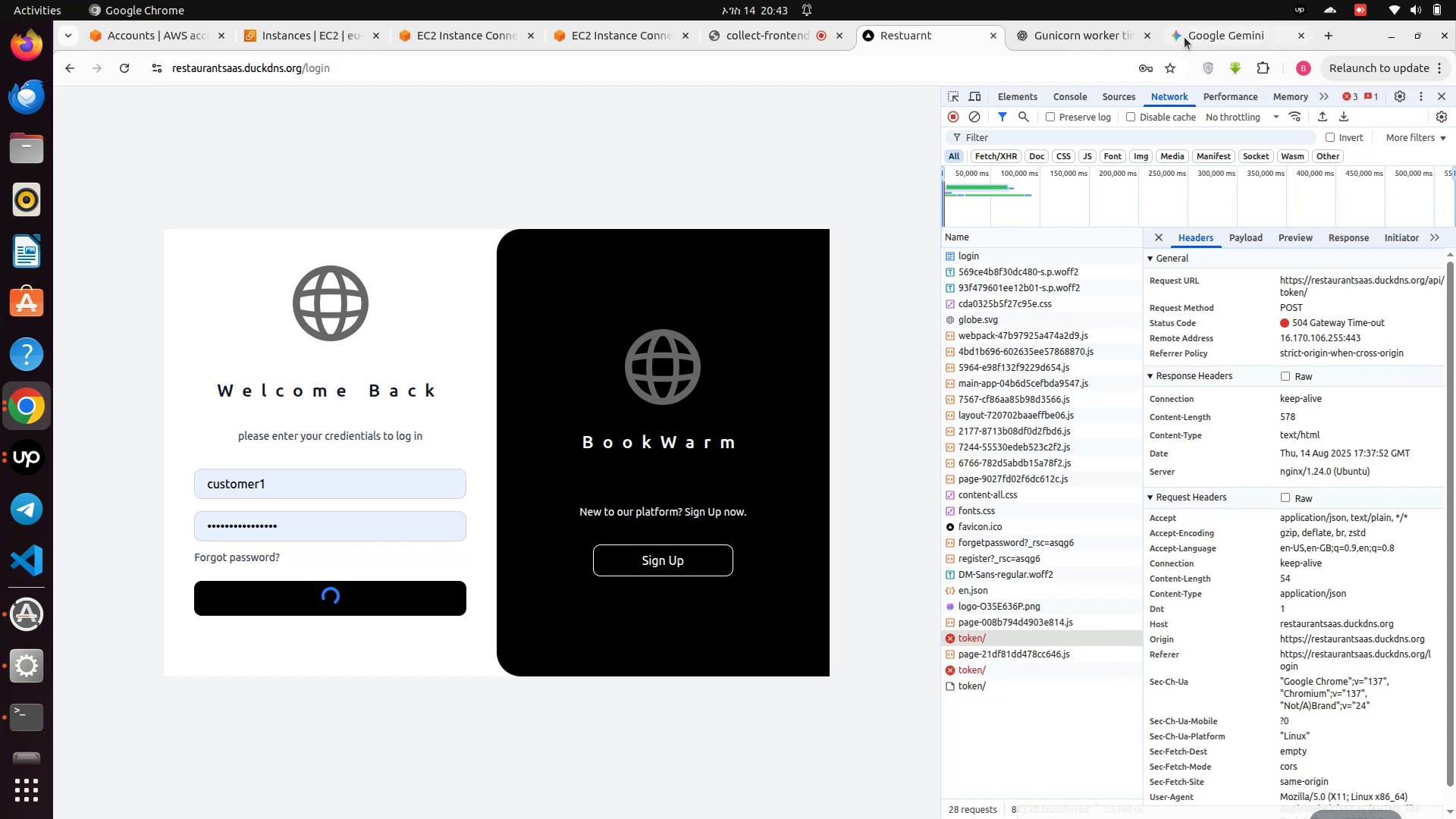 
left_click([1185, 37])
 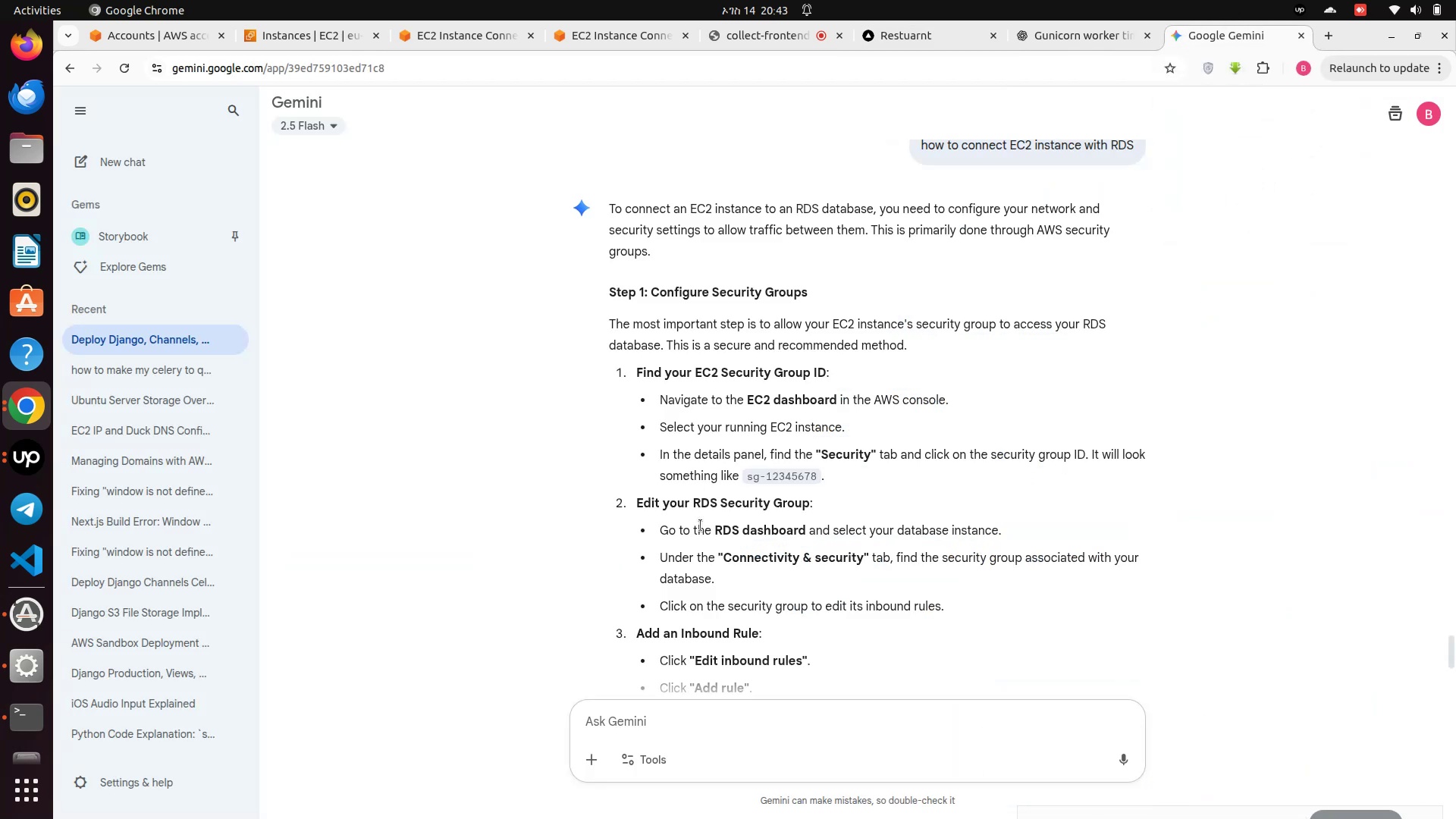 
scroll: coordinate [701, 526], scroll_direction: down, amount: 3.0
 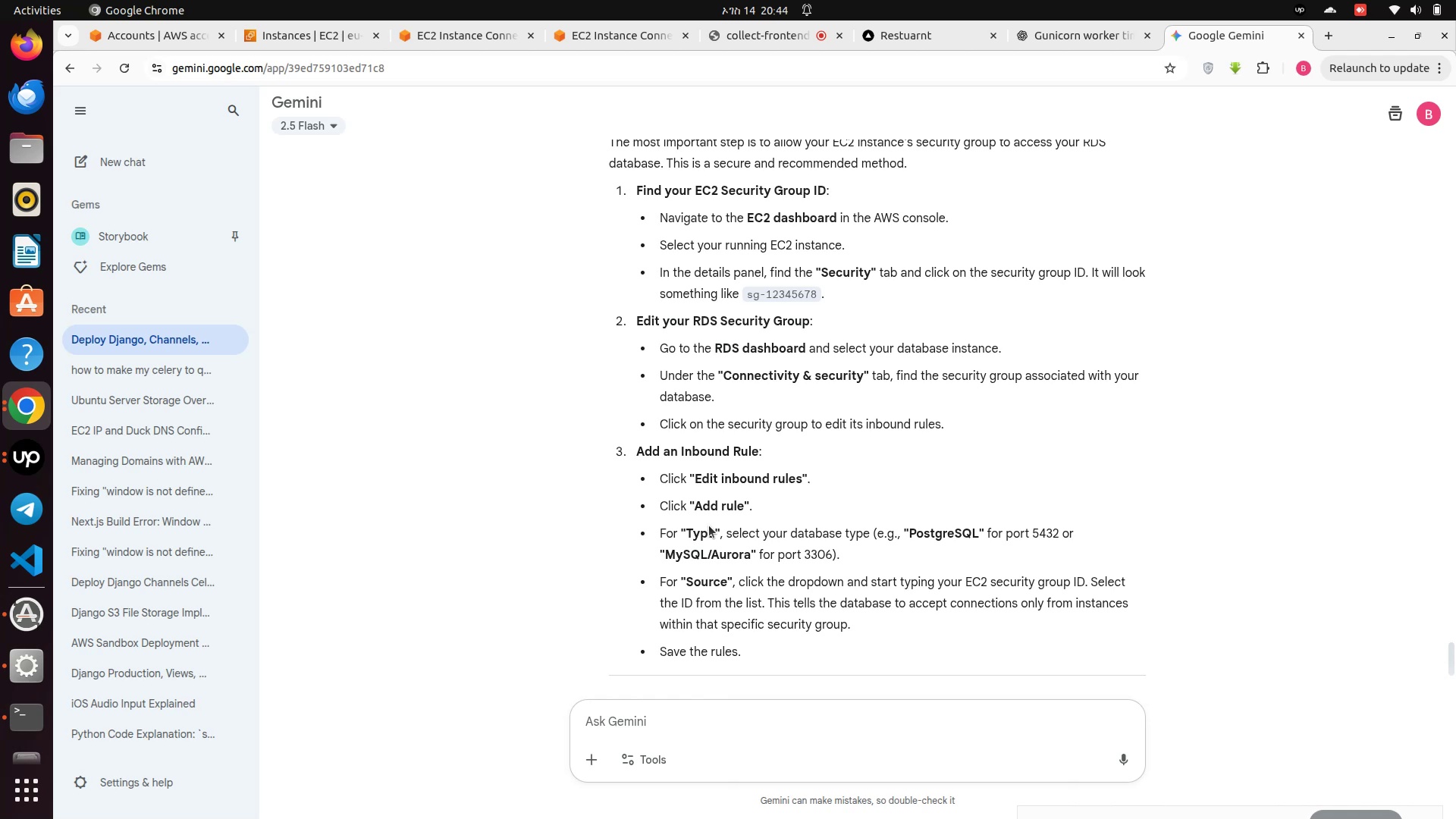 
wait(12.55)
 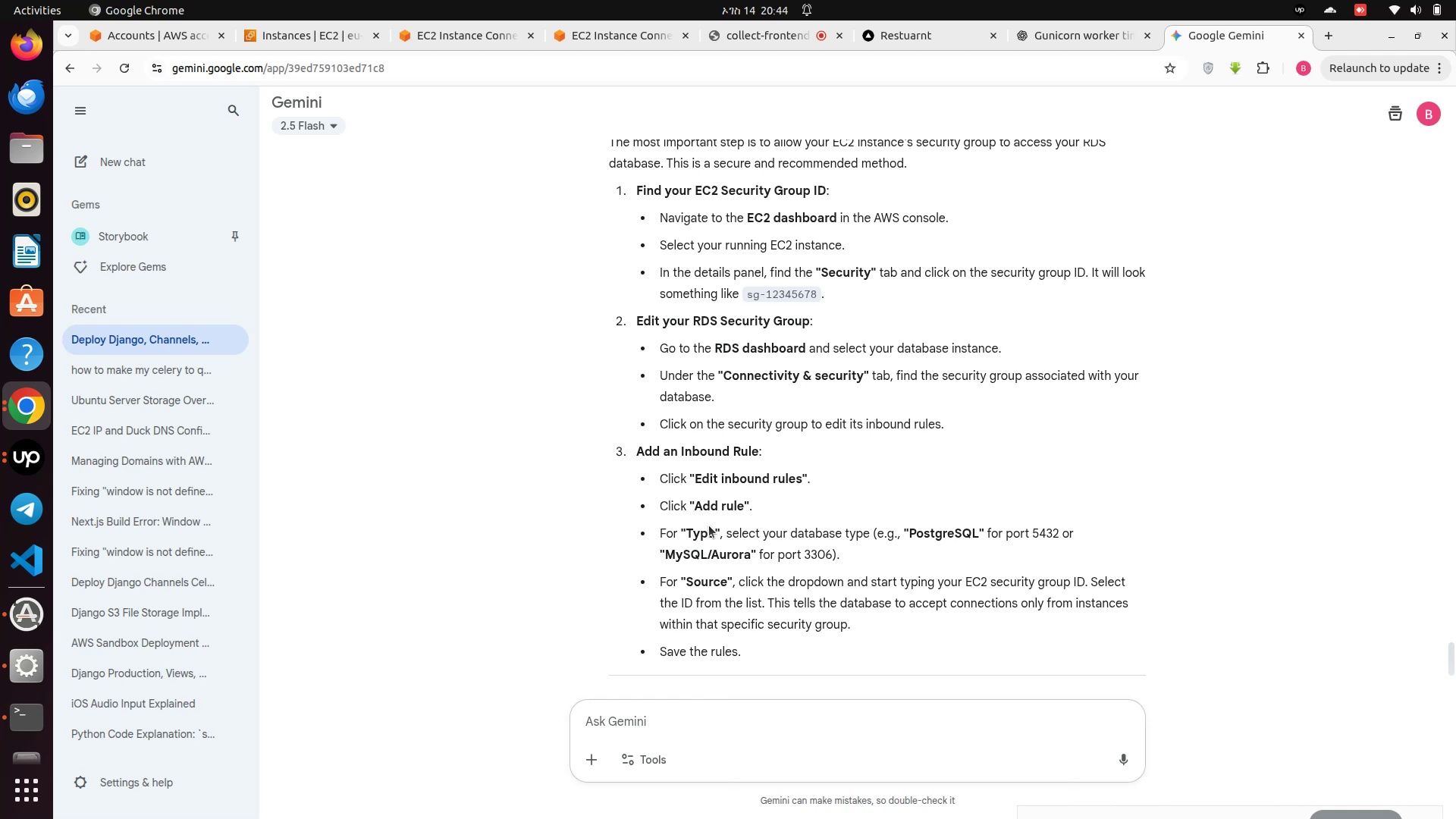 
left_click([299, 41])
 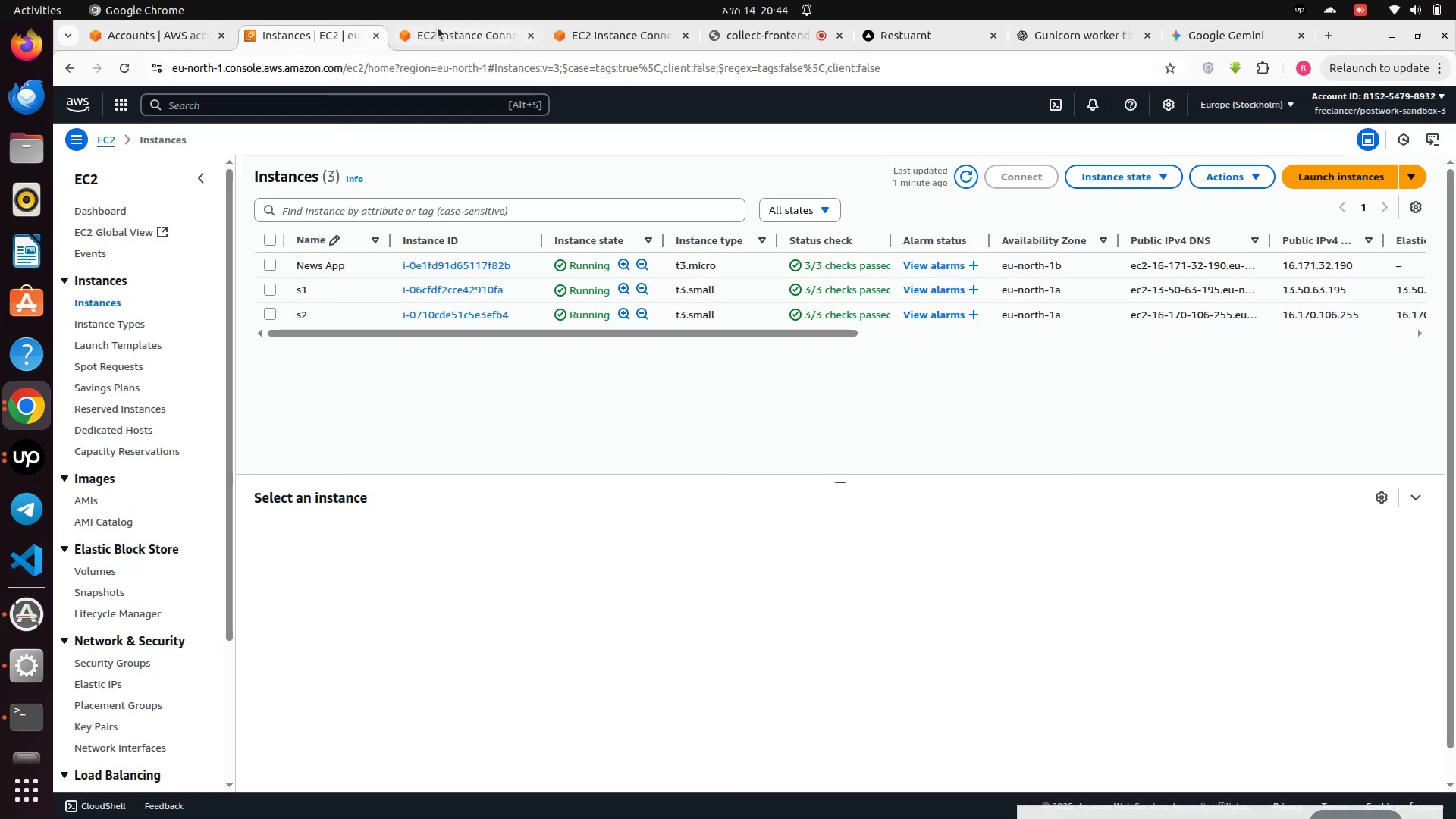 
left_click([308, 30])
 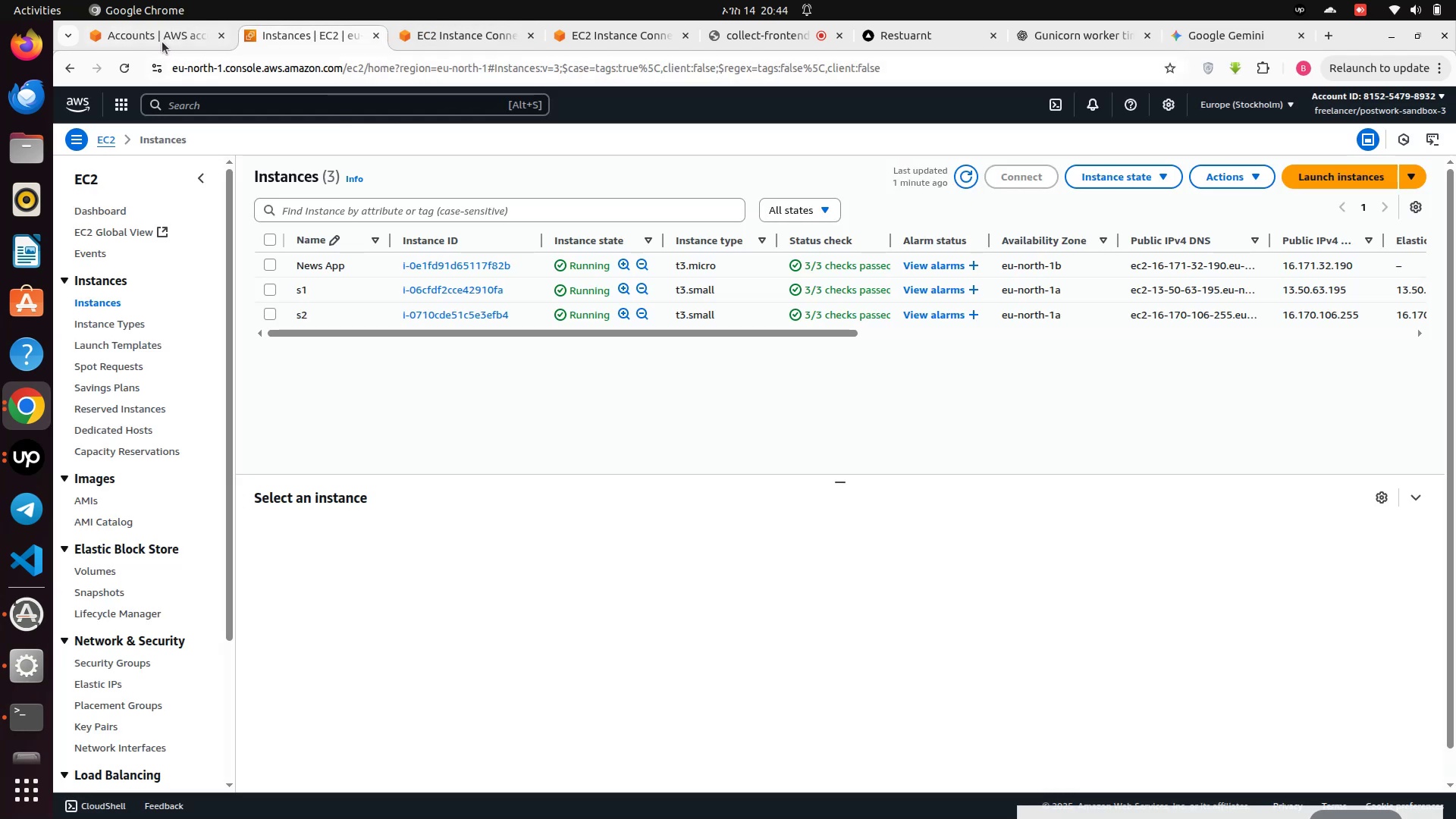 
left_click([162, 41])
 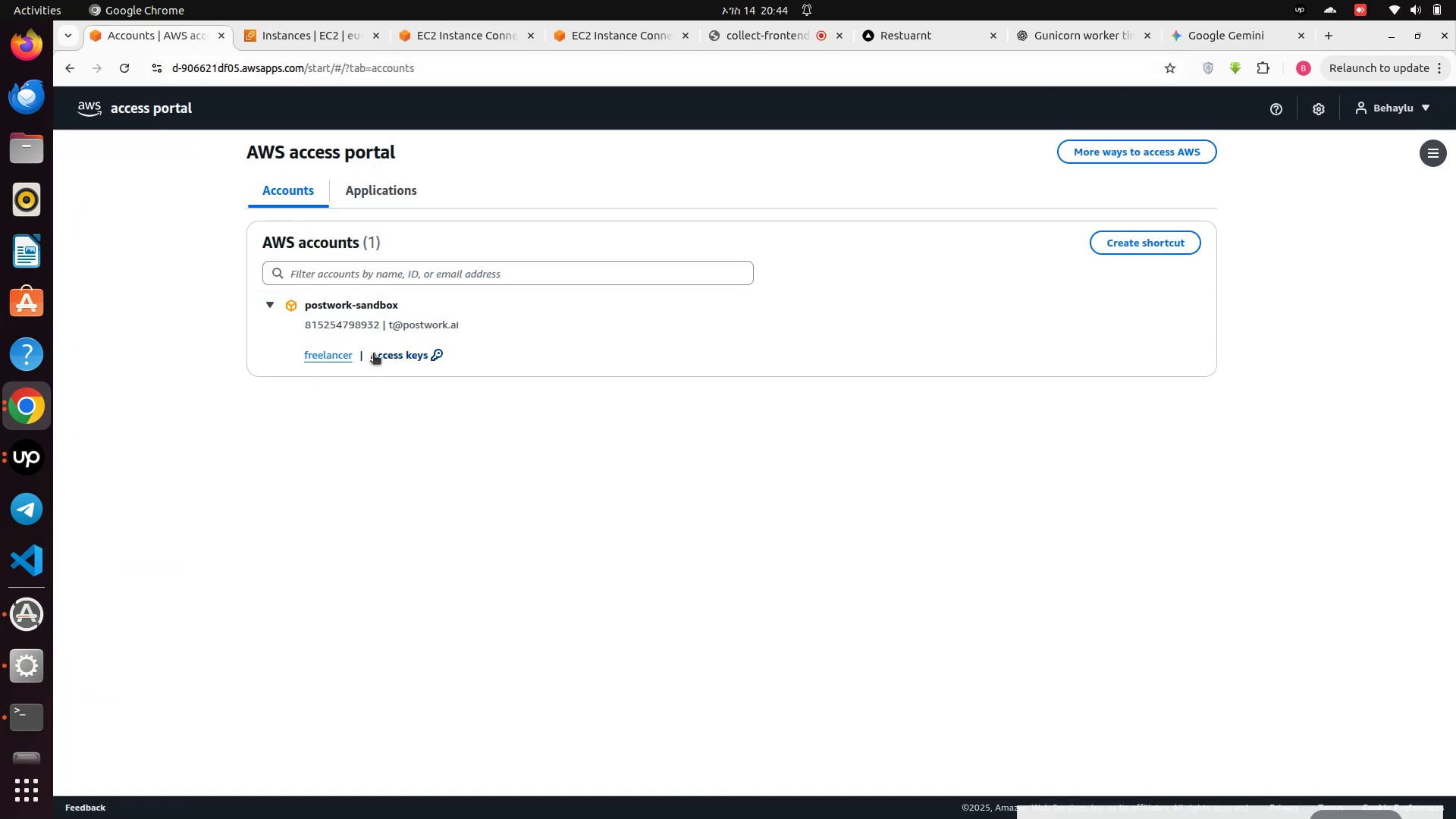 
left_click([323, 350])
 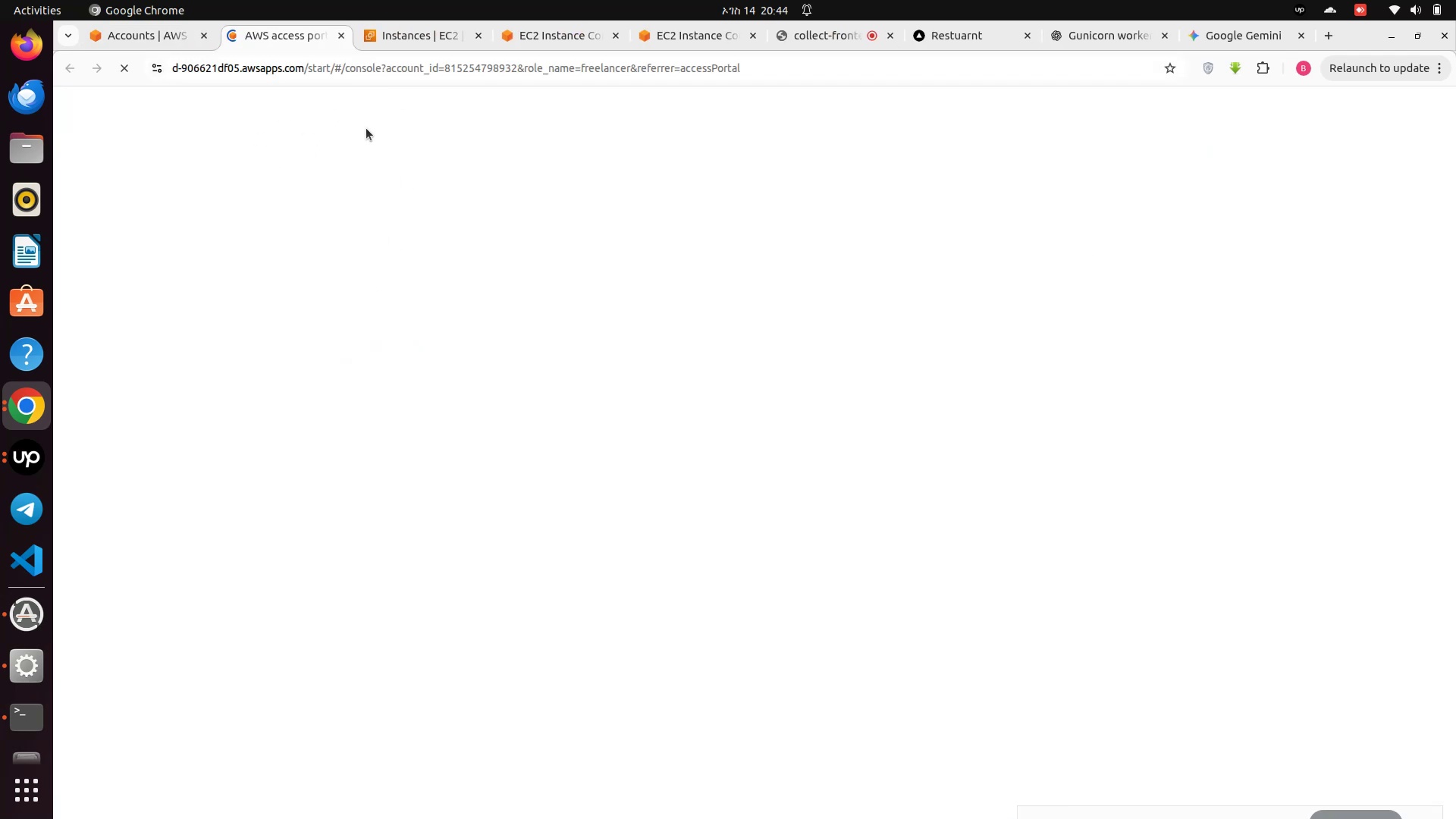 
wait(6.67)
 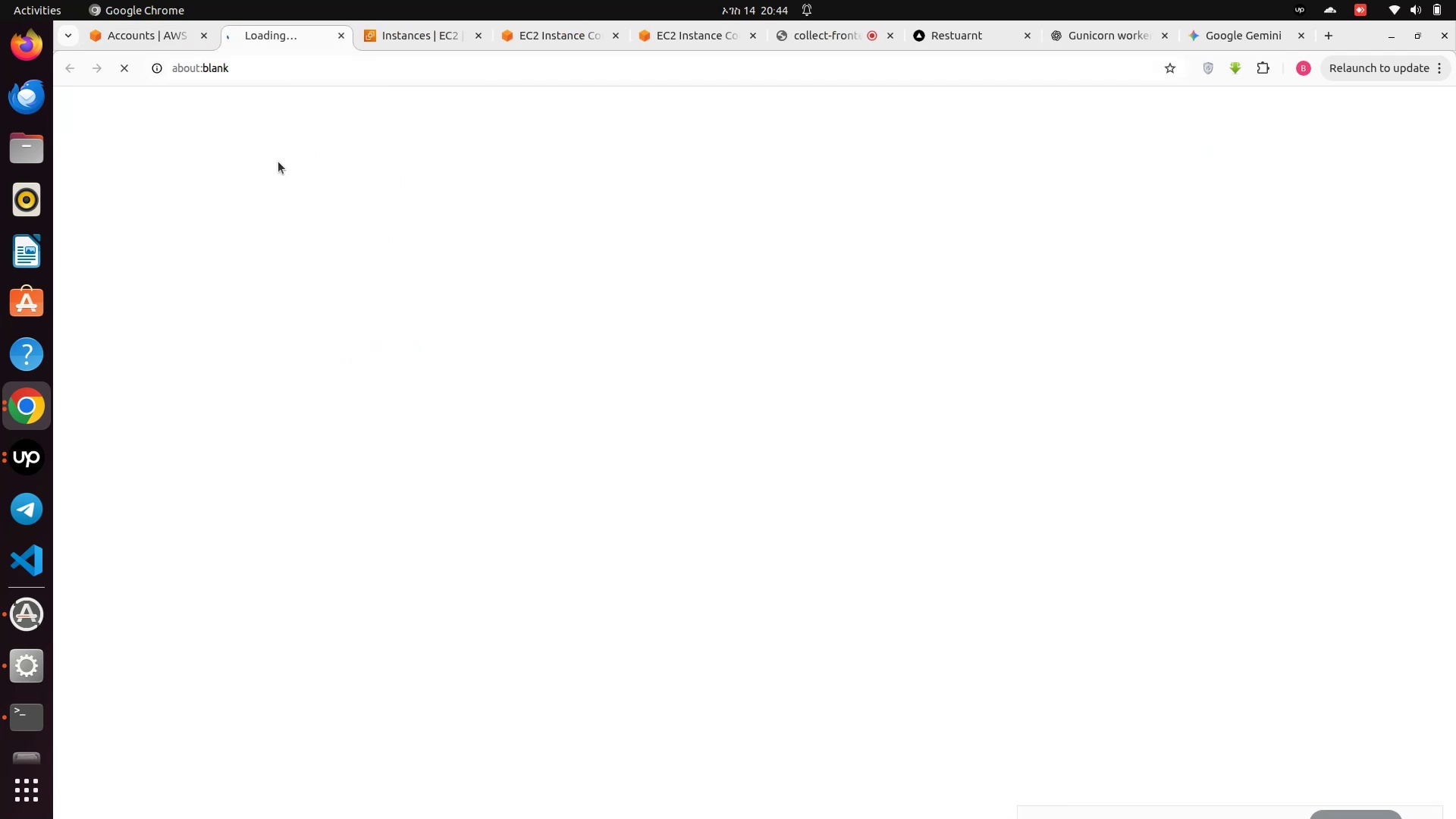 
left_click([1229, 24])
 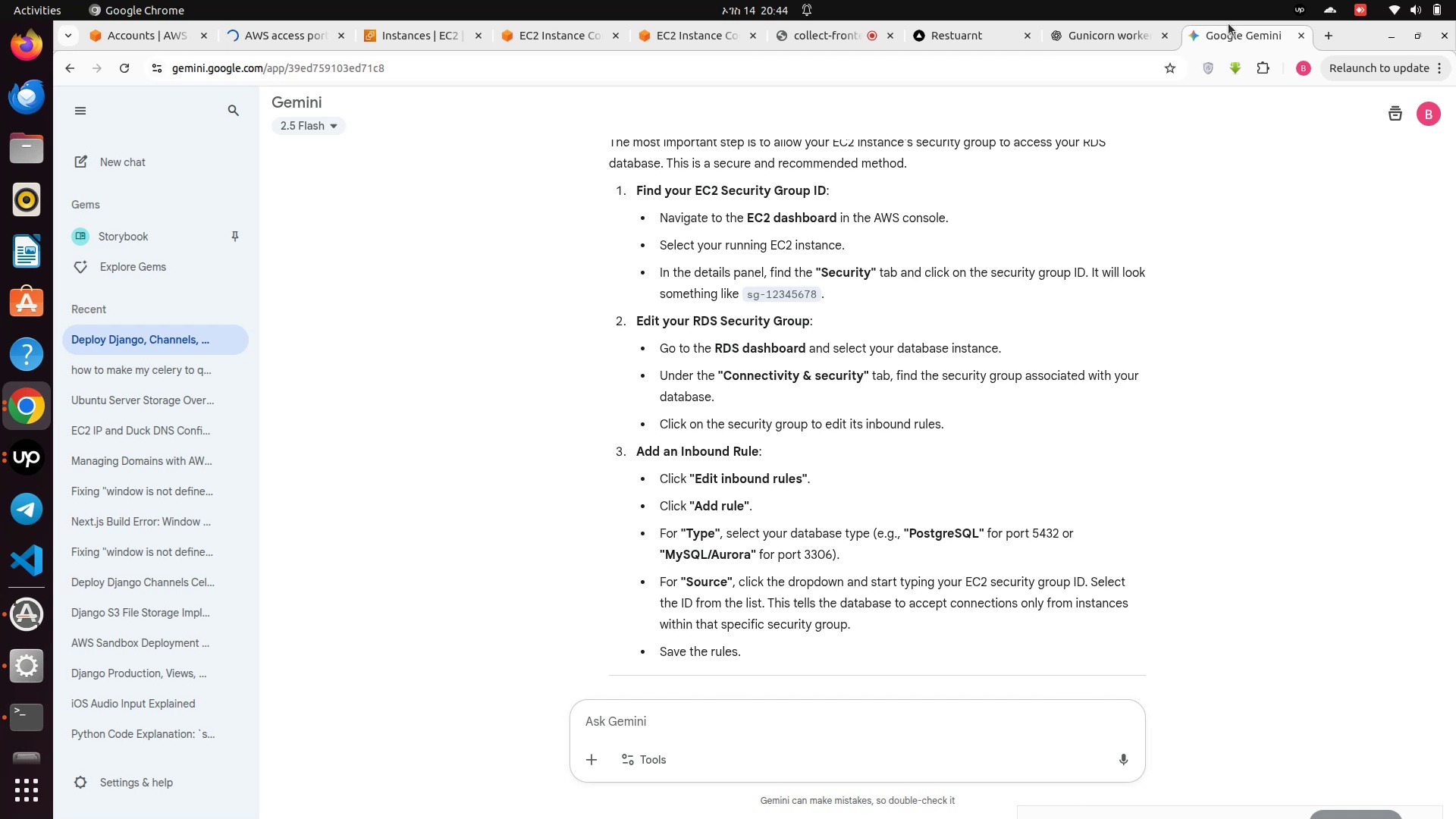 
wait(12.59)
 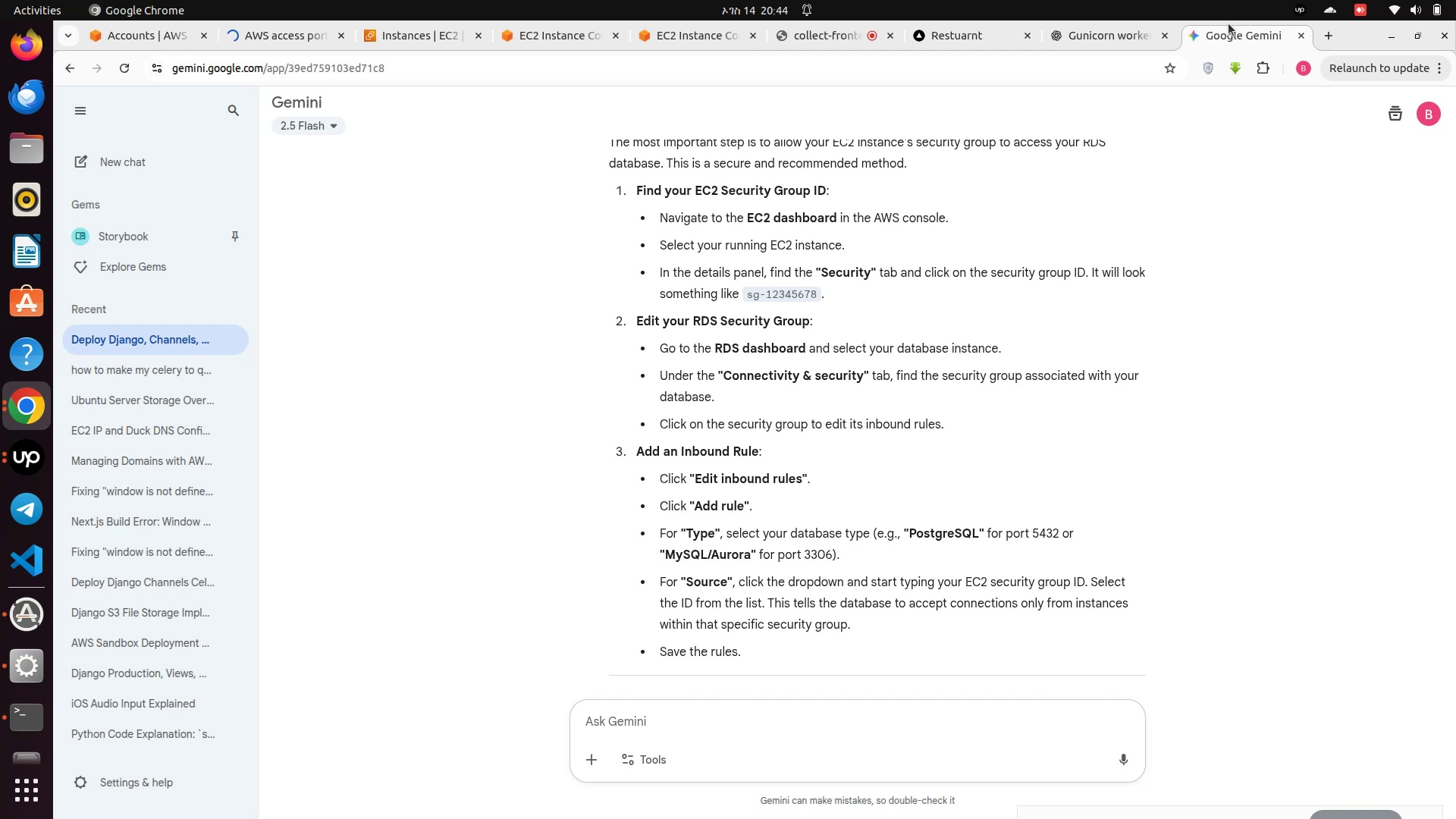 
left_click([255, 33])
 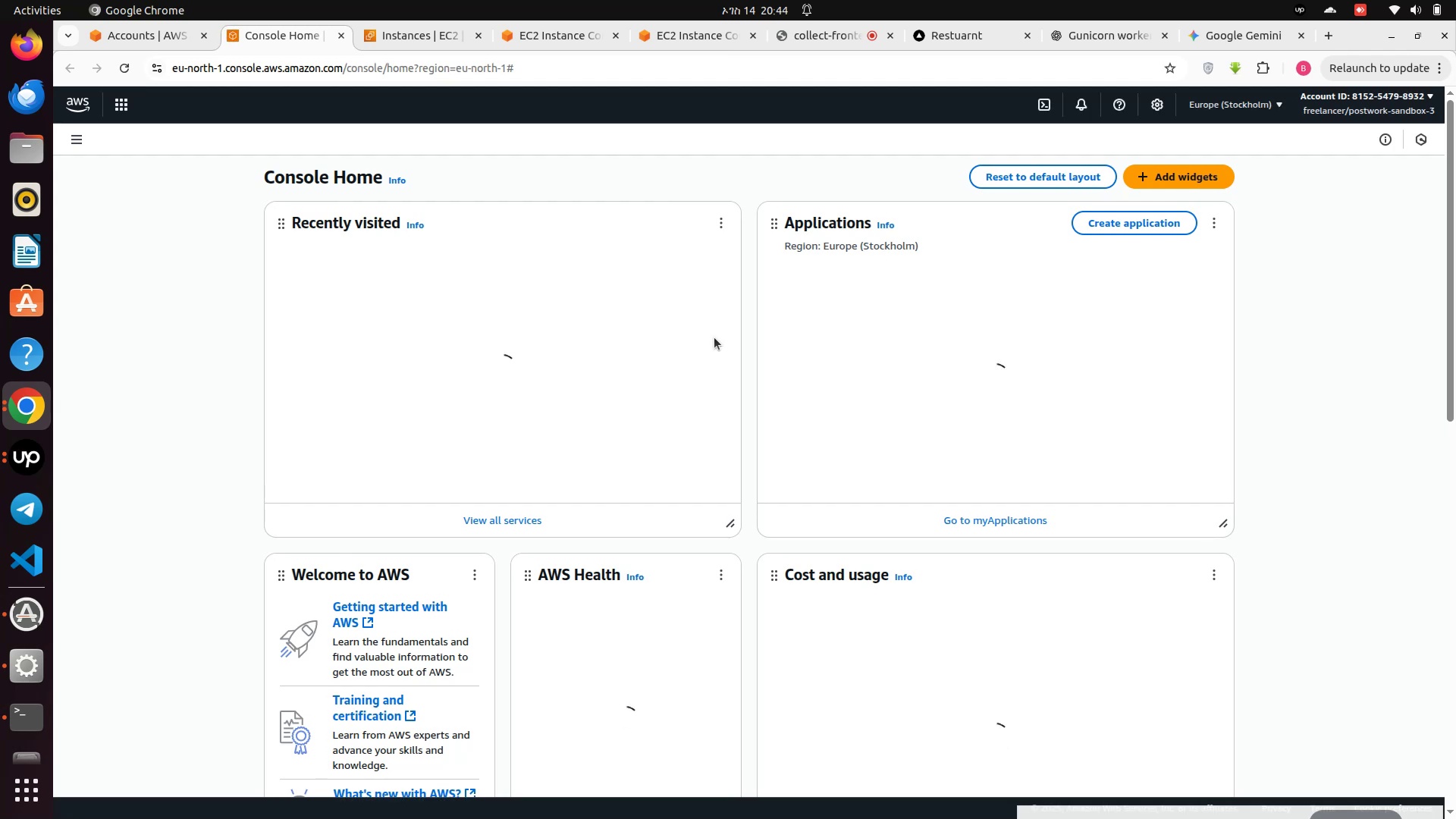 
wait(17.27)
 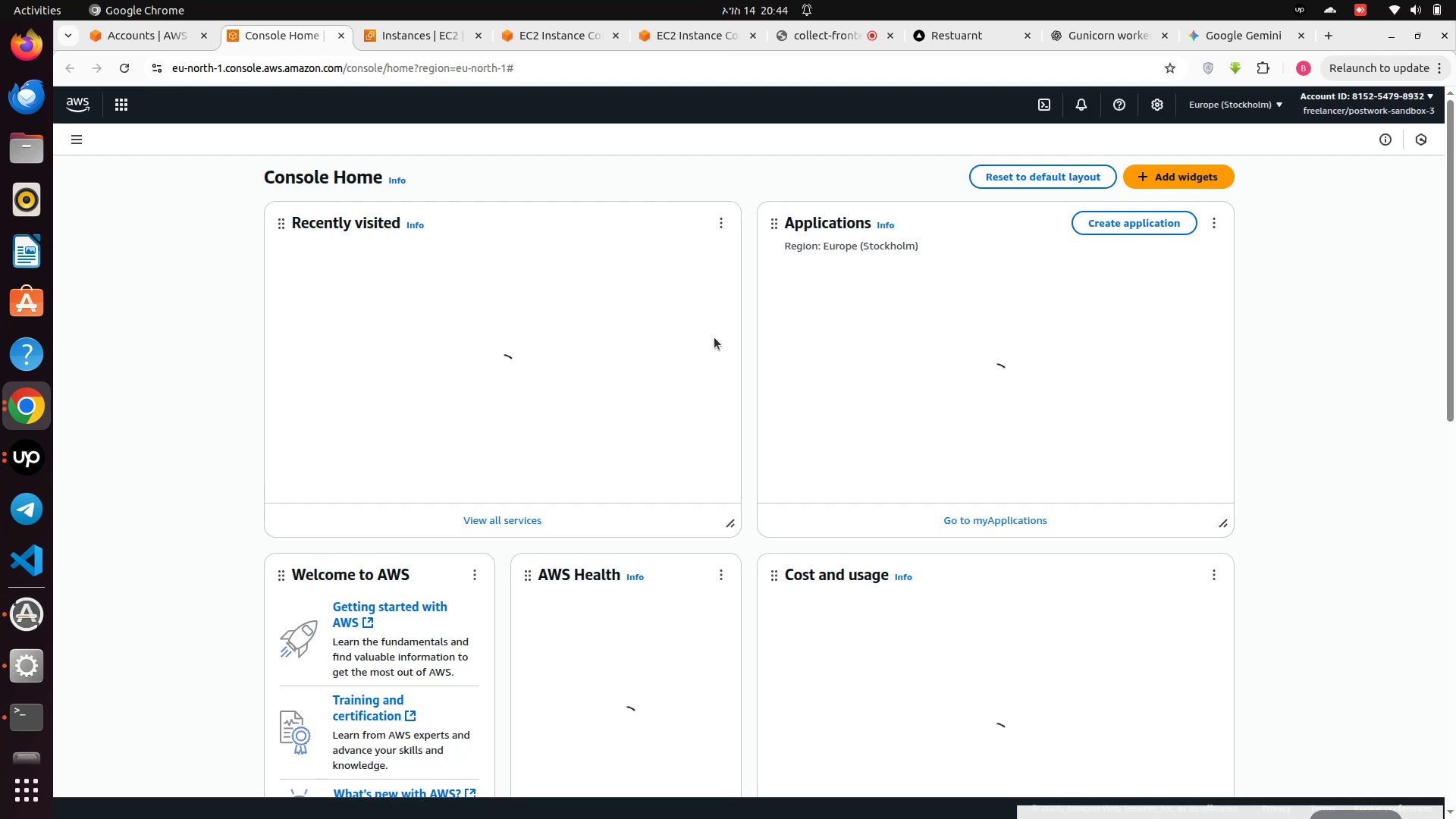 
left_click([312, 253])
 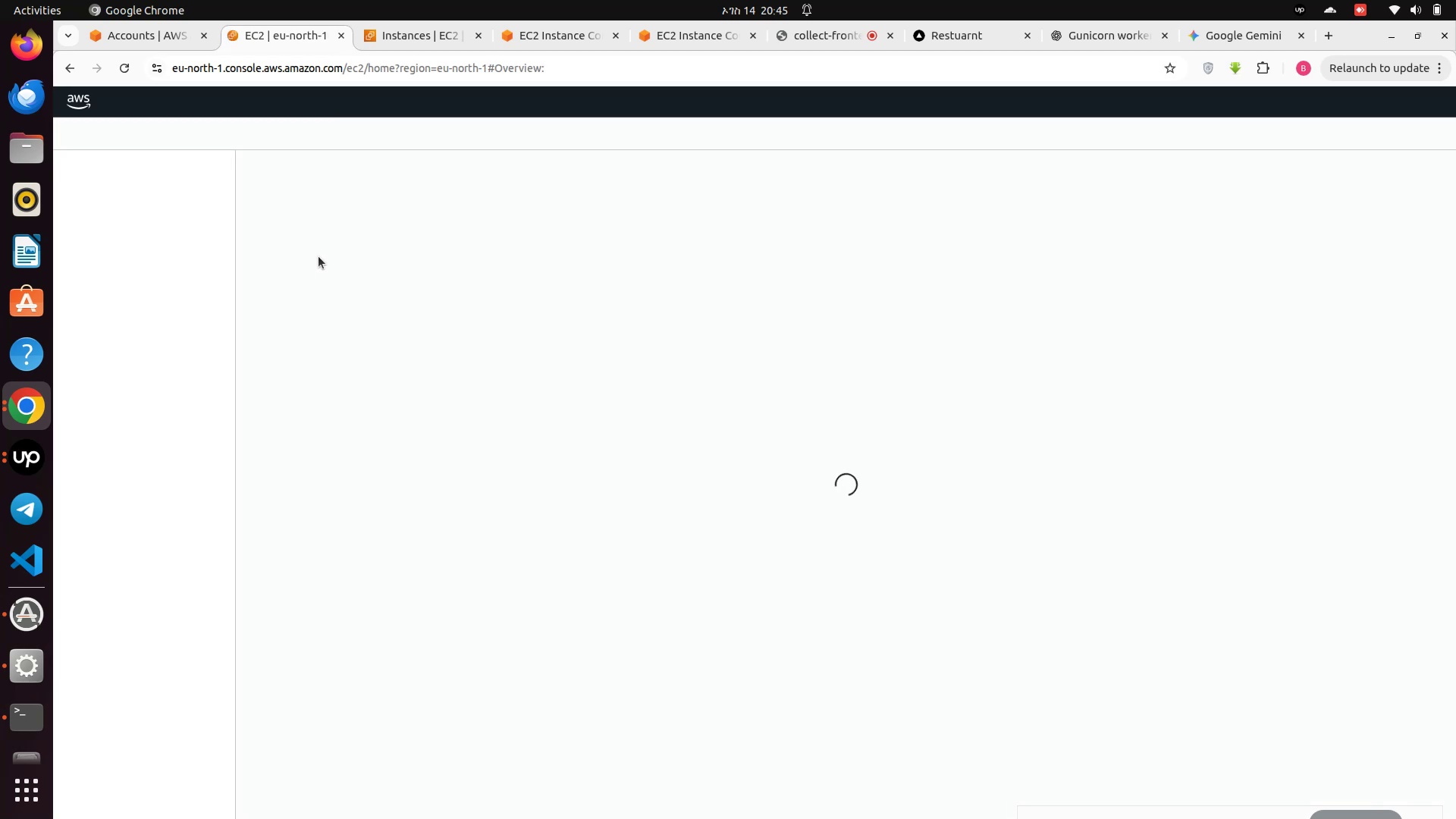 
wait(10.76)
 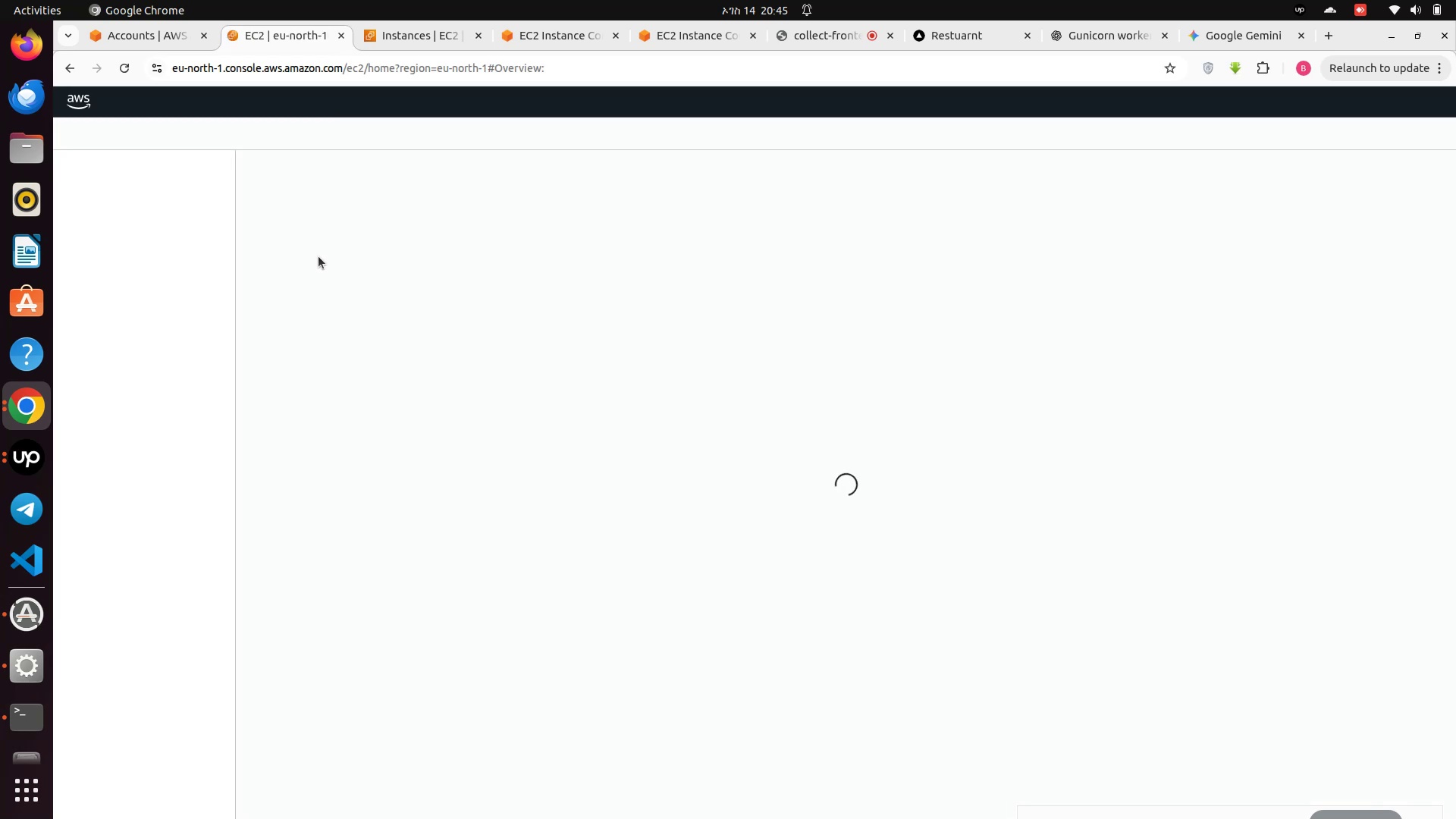 
left_click([112, 109])
 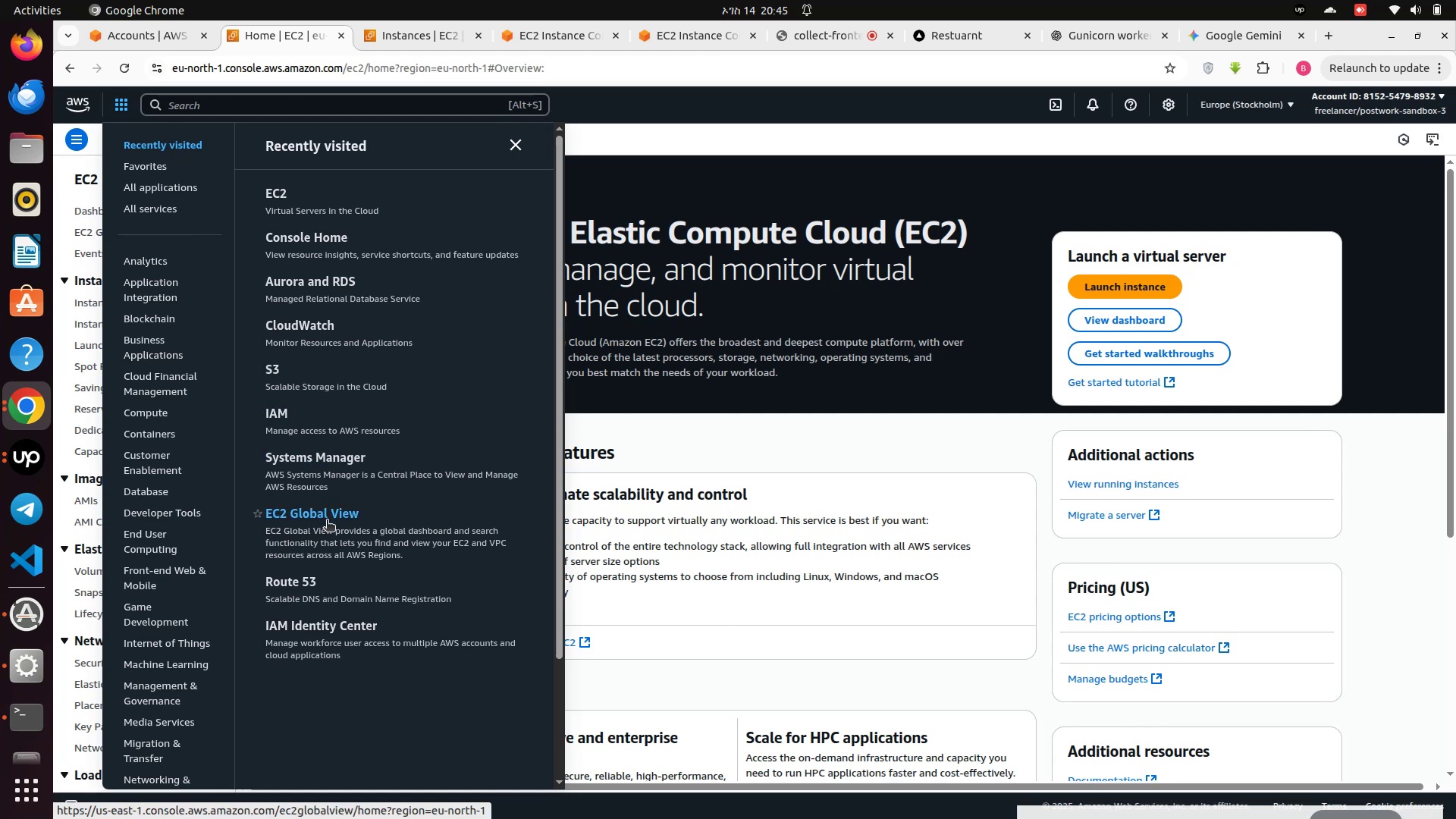 
wait(5.56)
 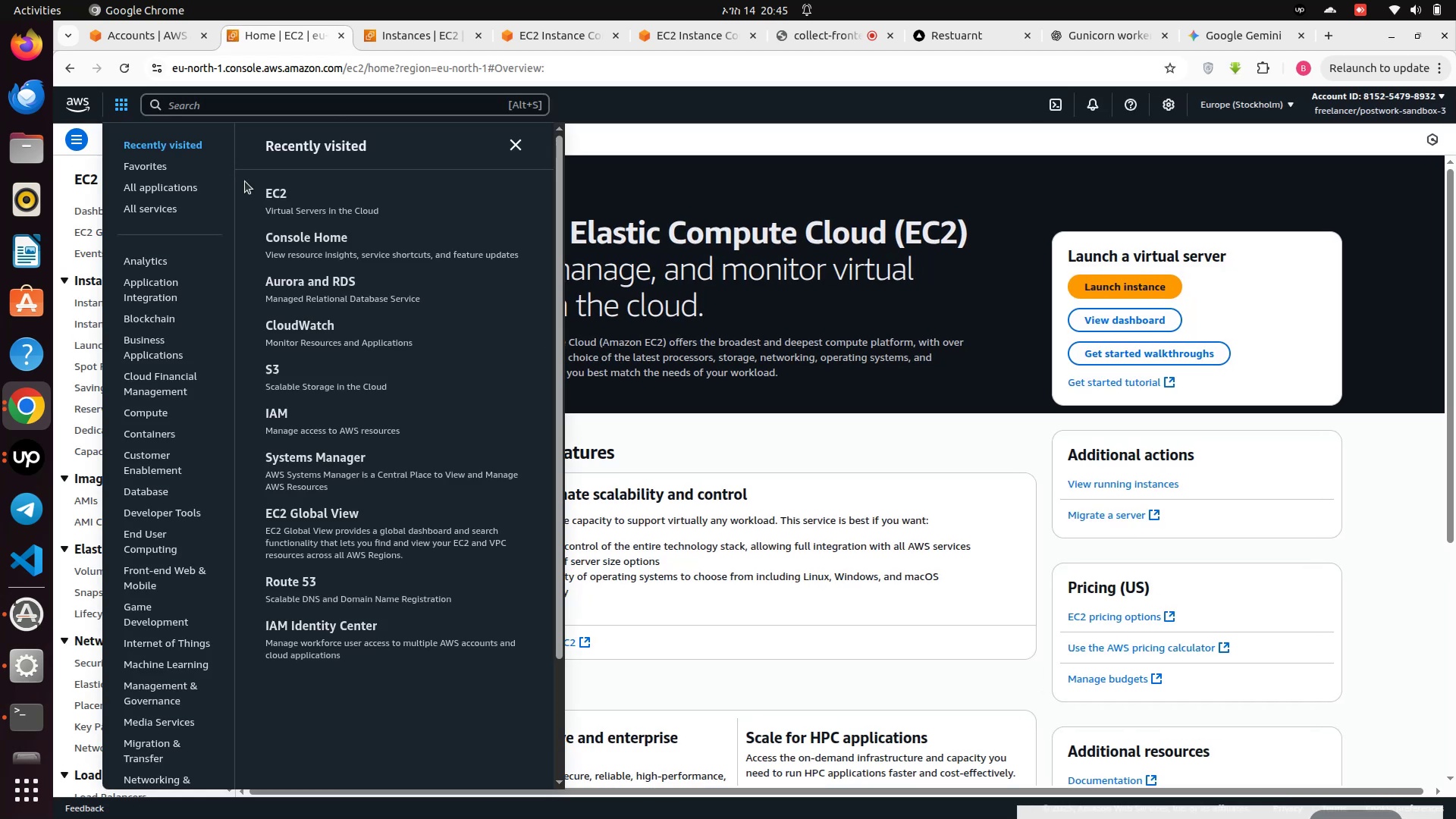 
left_click([306, 275])
 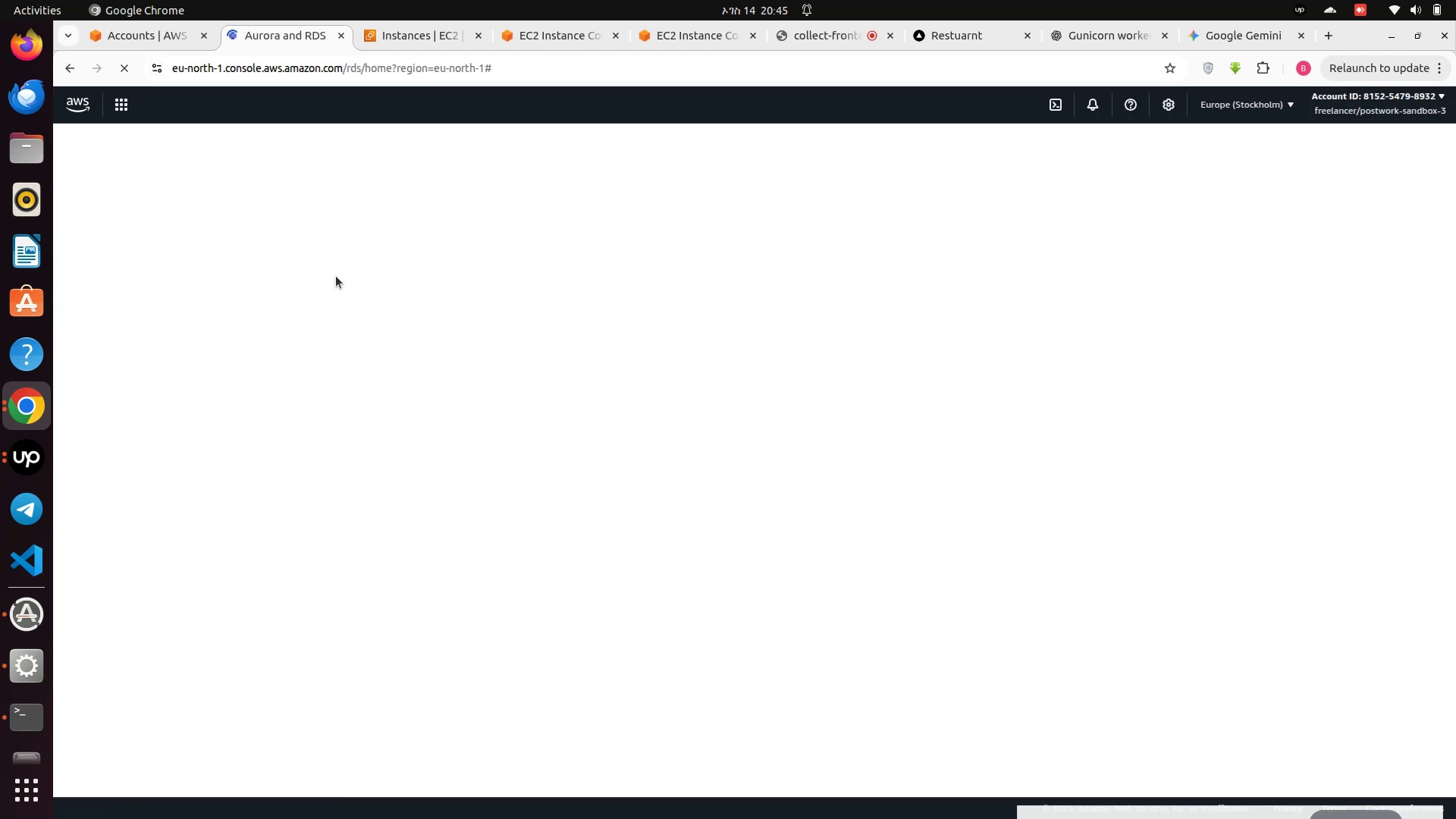 
wait(10.03)
 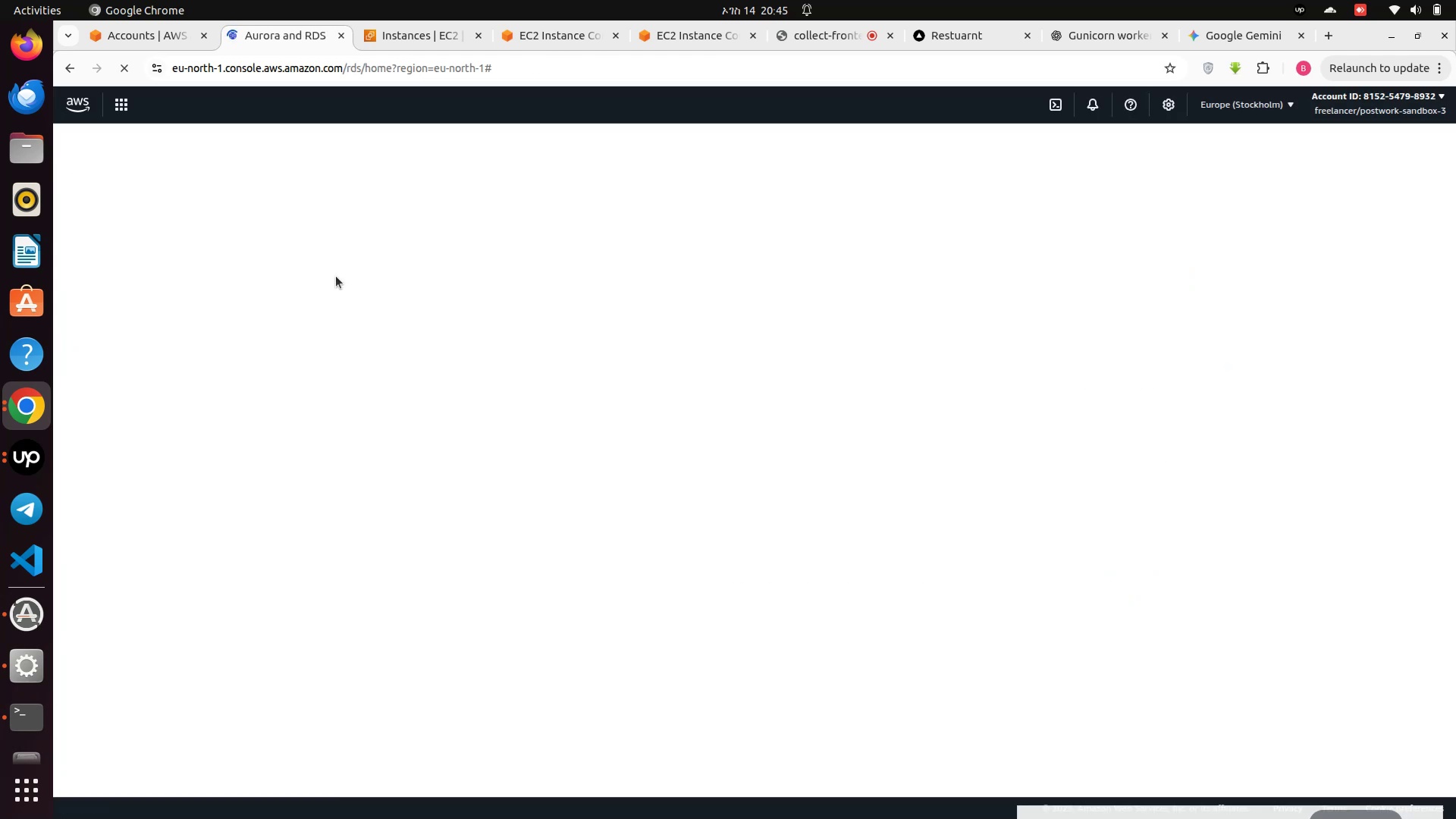 
scroll: coordinate [357, 314], scroll_direction: down, amount: 2.0
 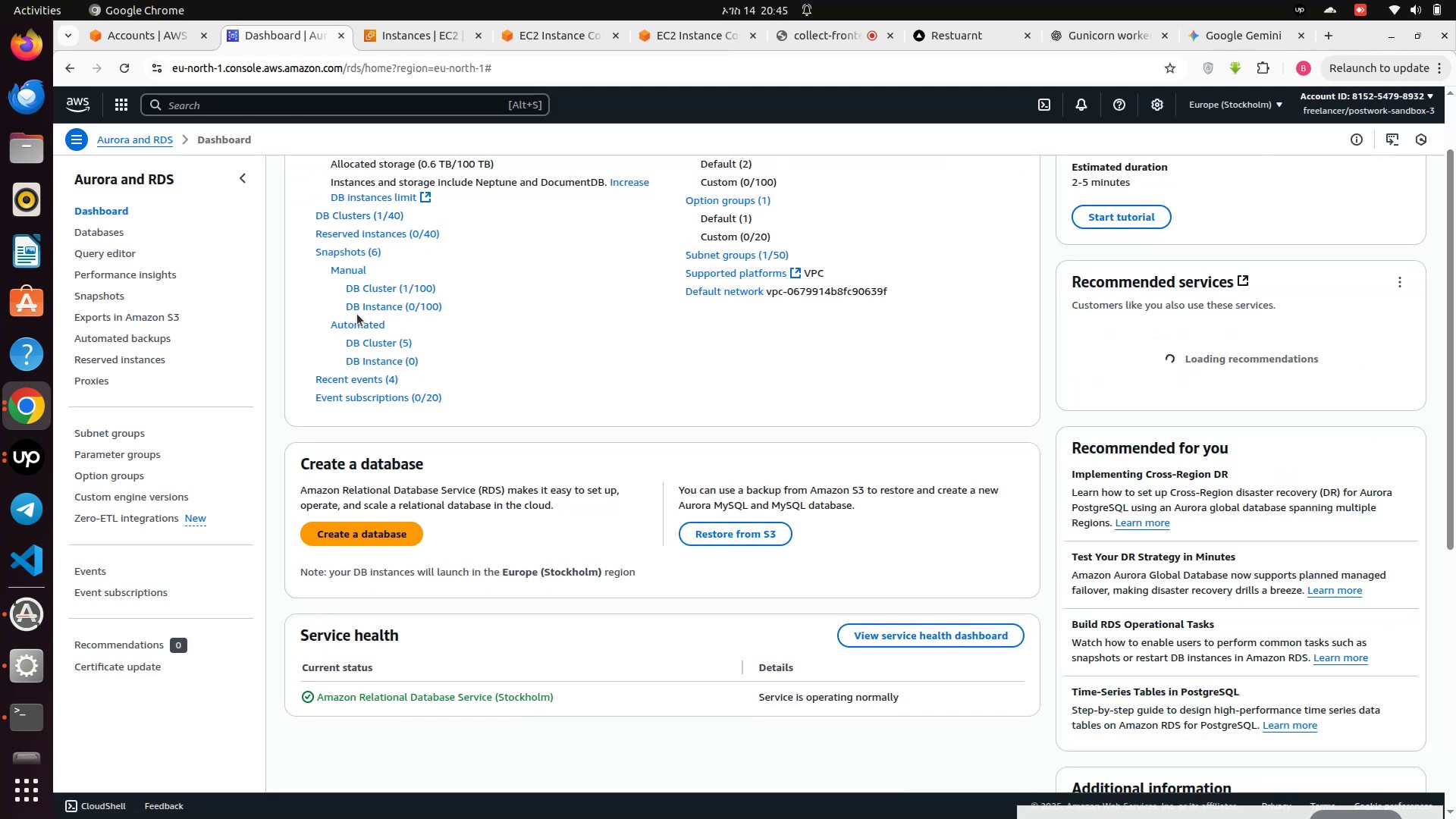 
scroll: coordinate [366, 303], scroll_direction: up, amount: 5.0
 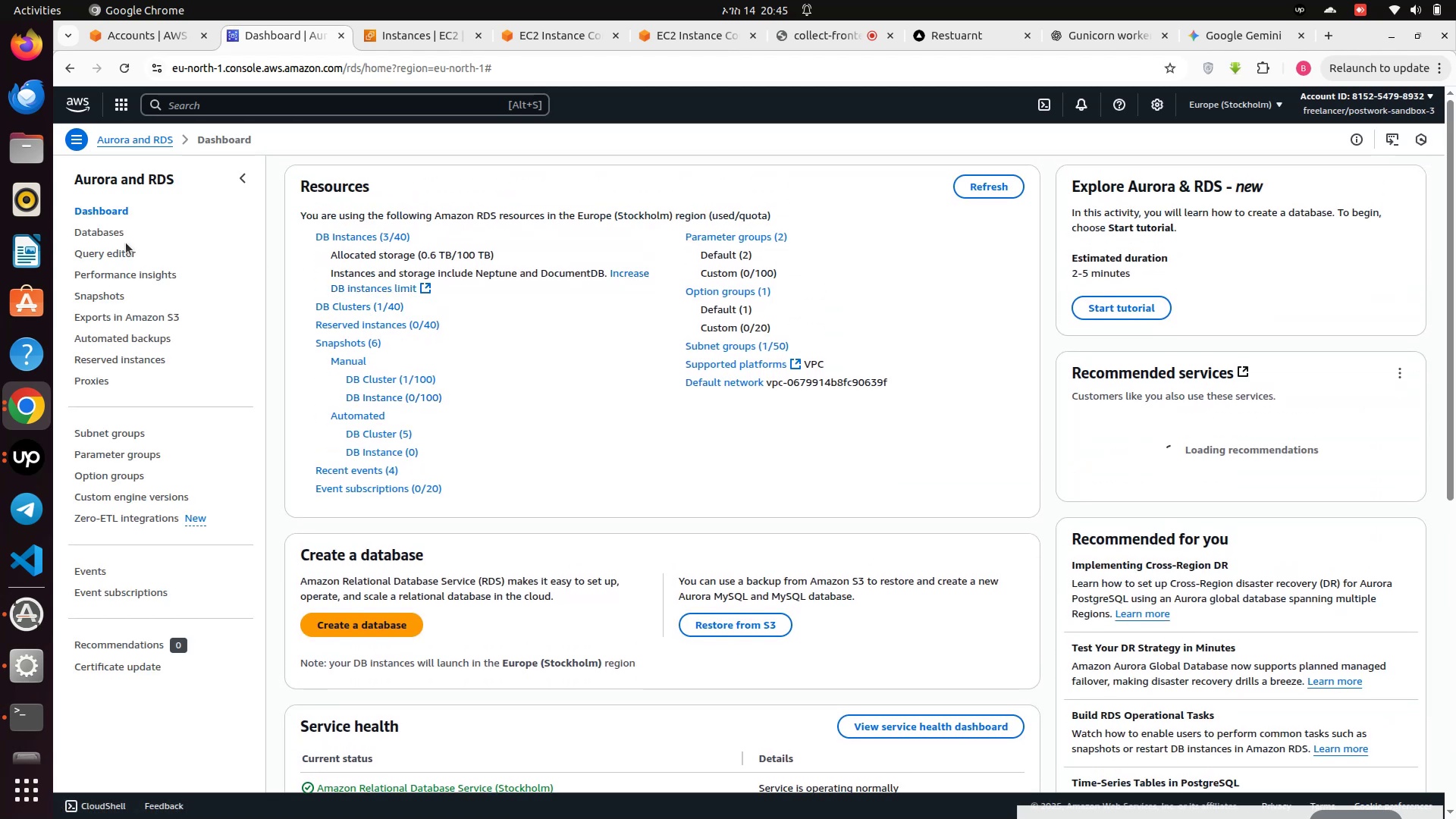 
left_click([118, 225])
 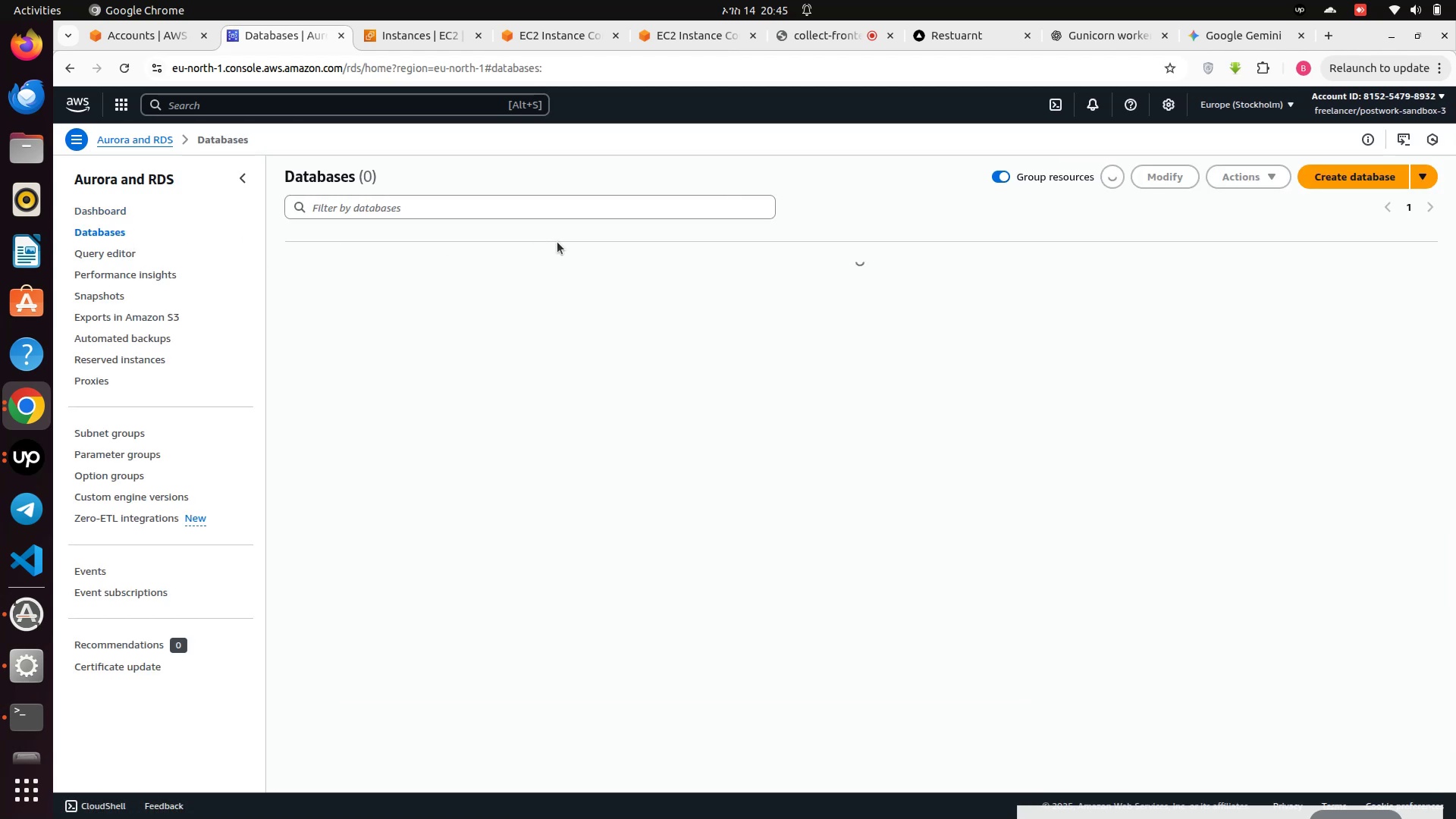 
mouse_move([466, 294])
 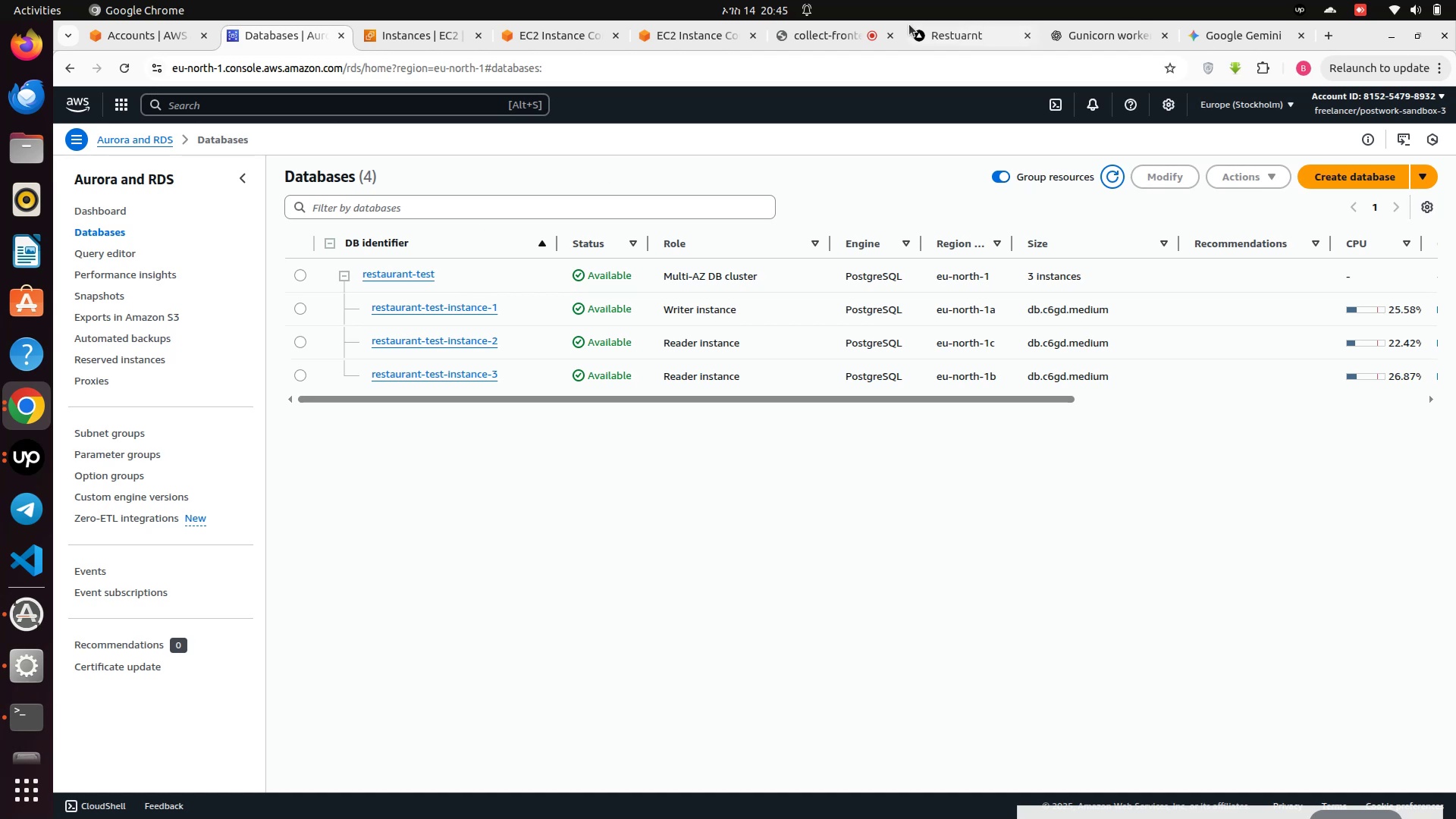 
left_click([954, 33])
 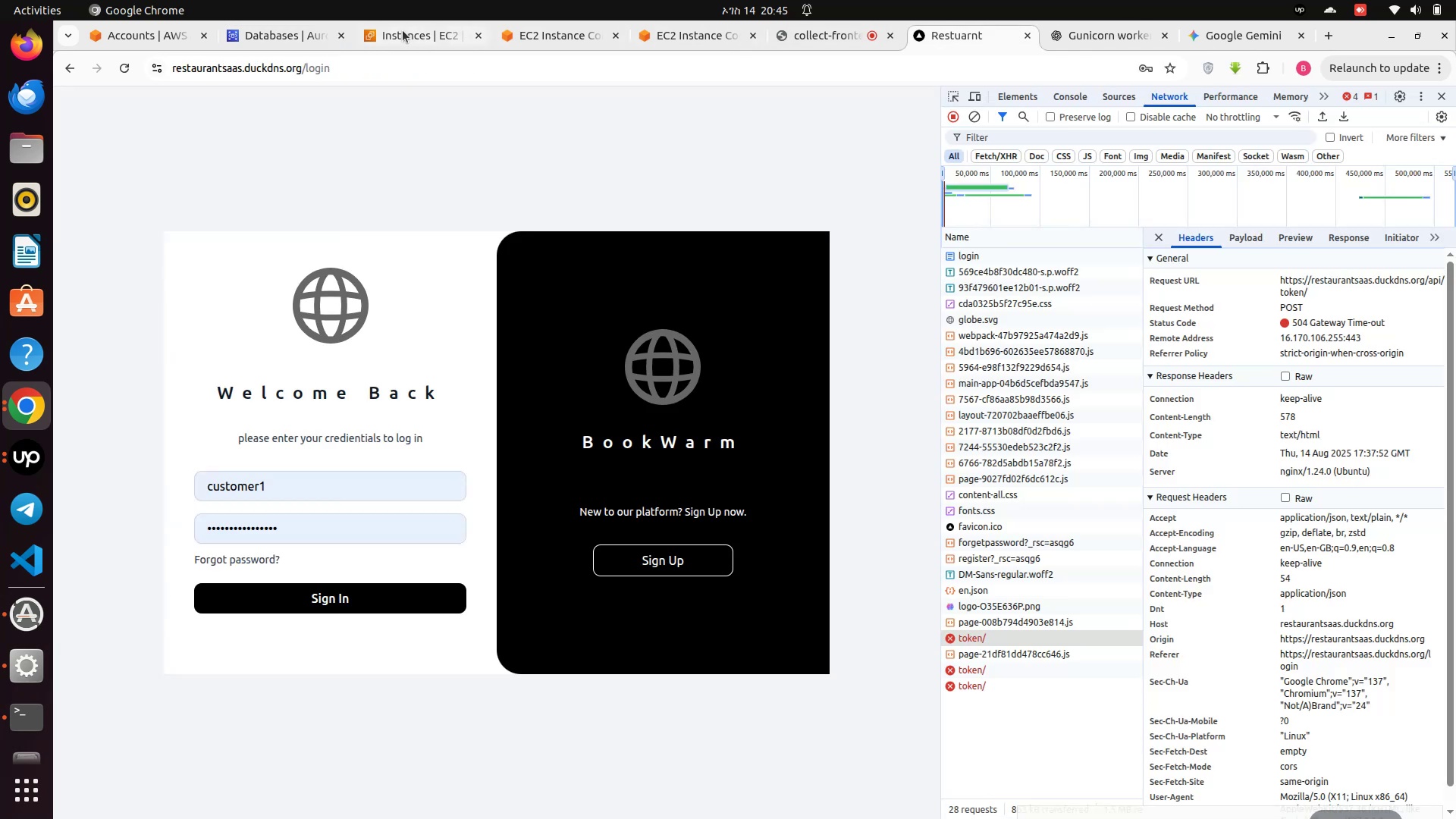 
left_click([401, 31])
 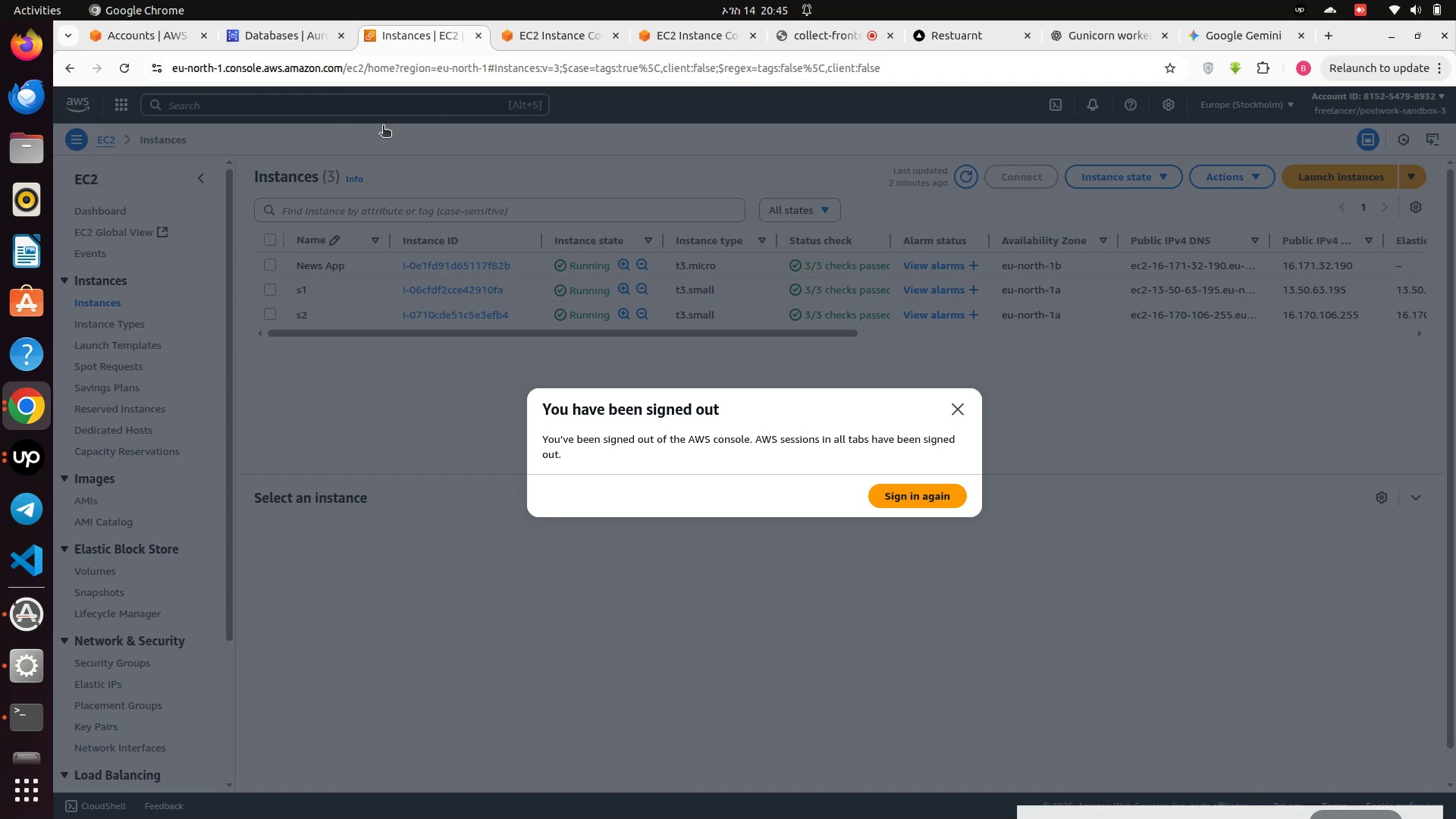 
wait(6.36)
 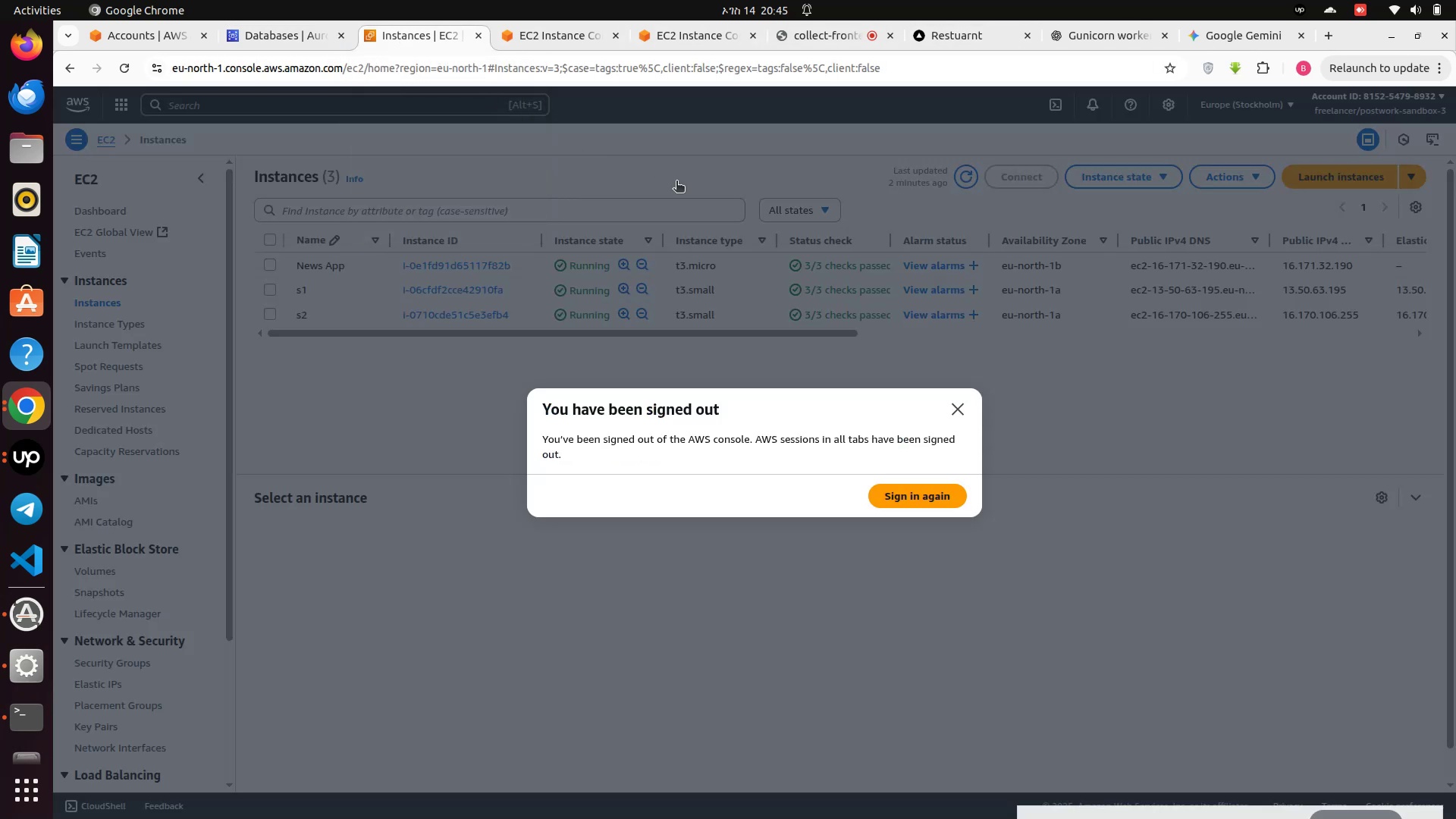 
left_click([958, 416])
 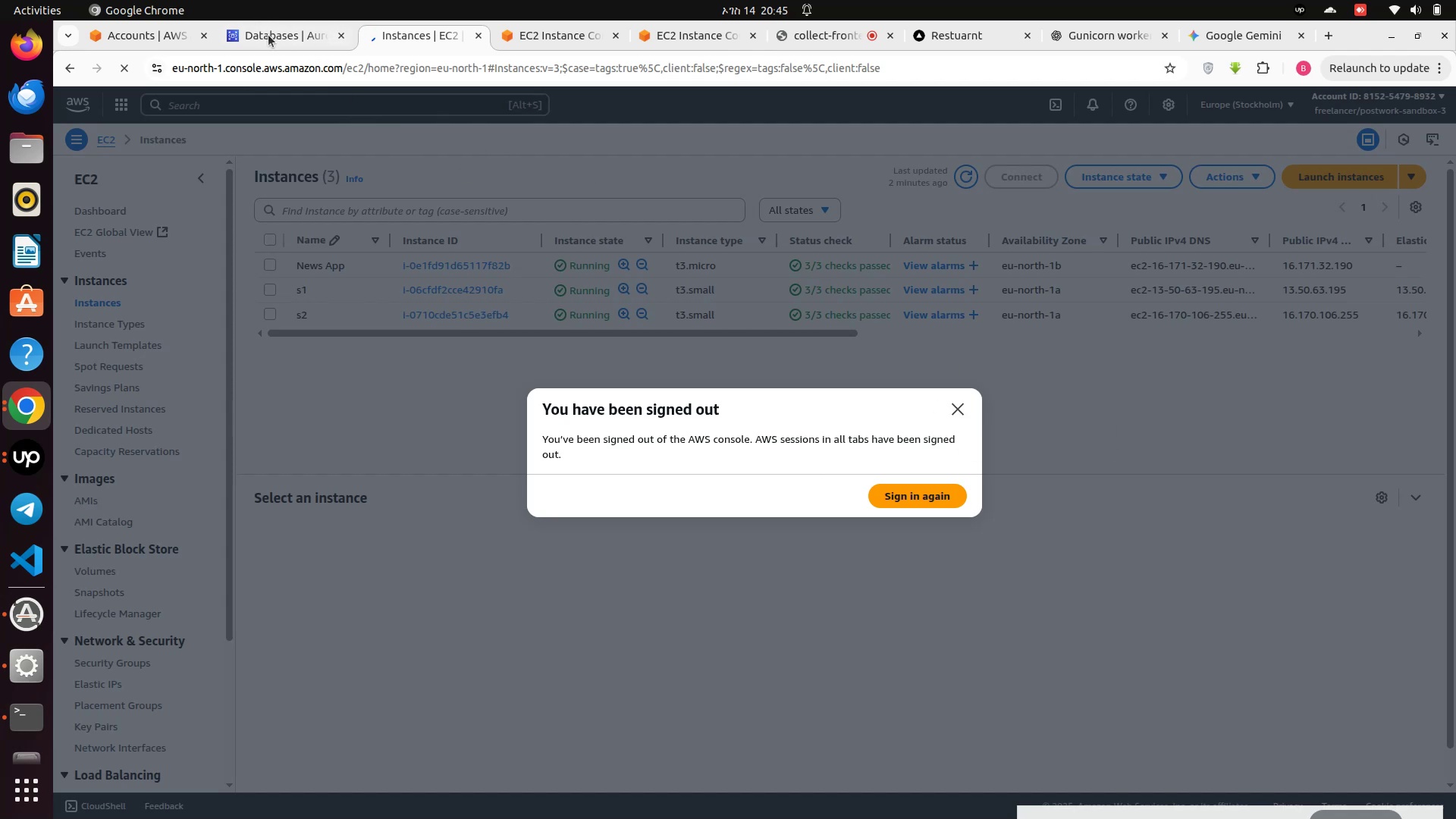 
left_click([271, 39])
 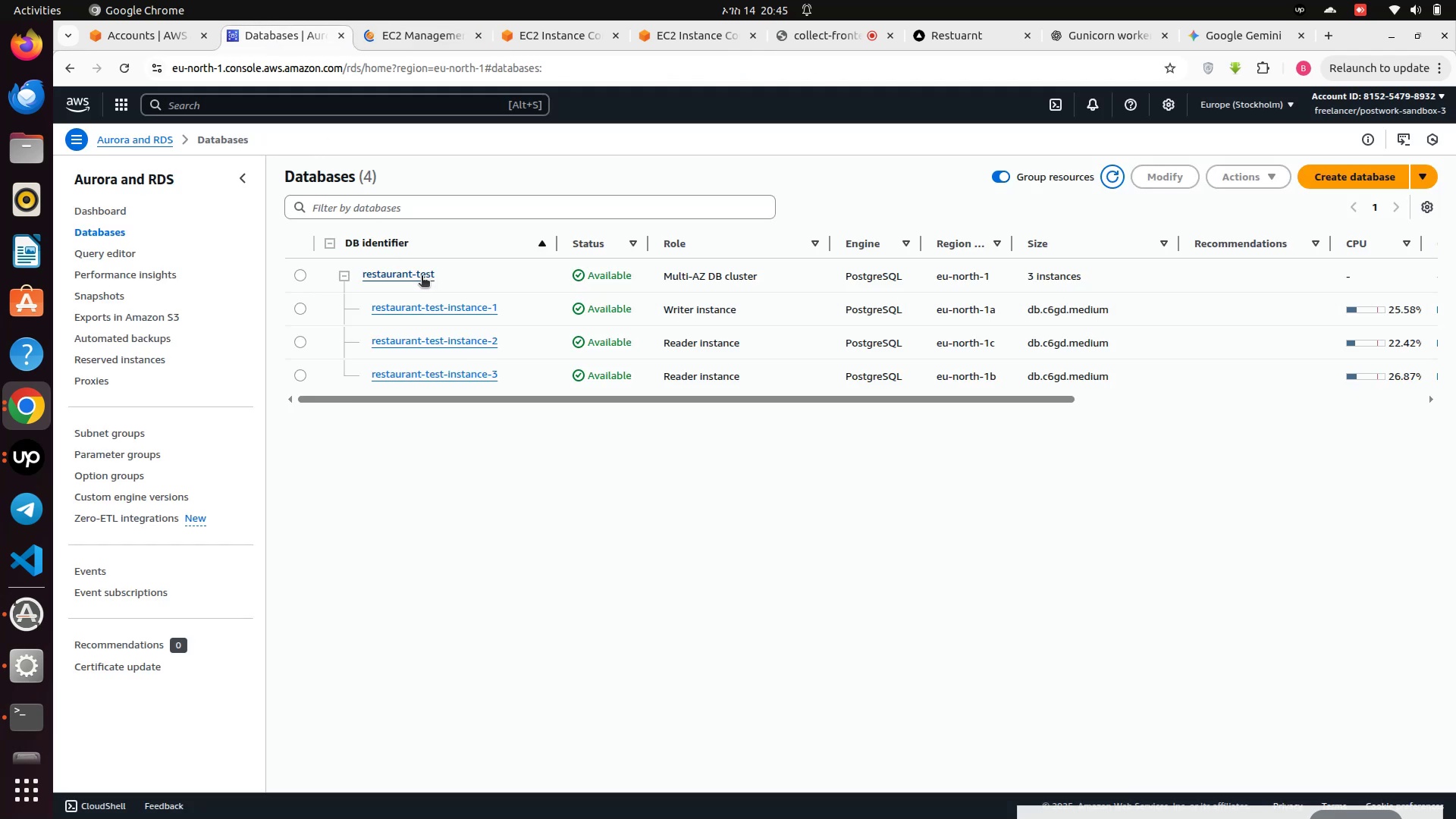 
left_click([421, 276])
 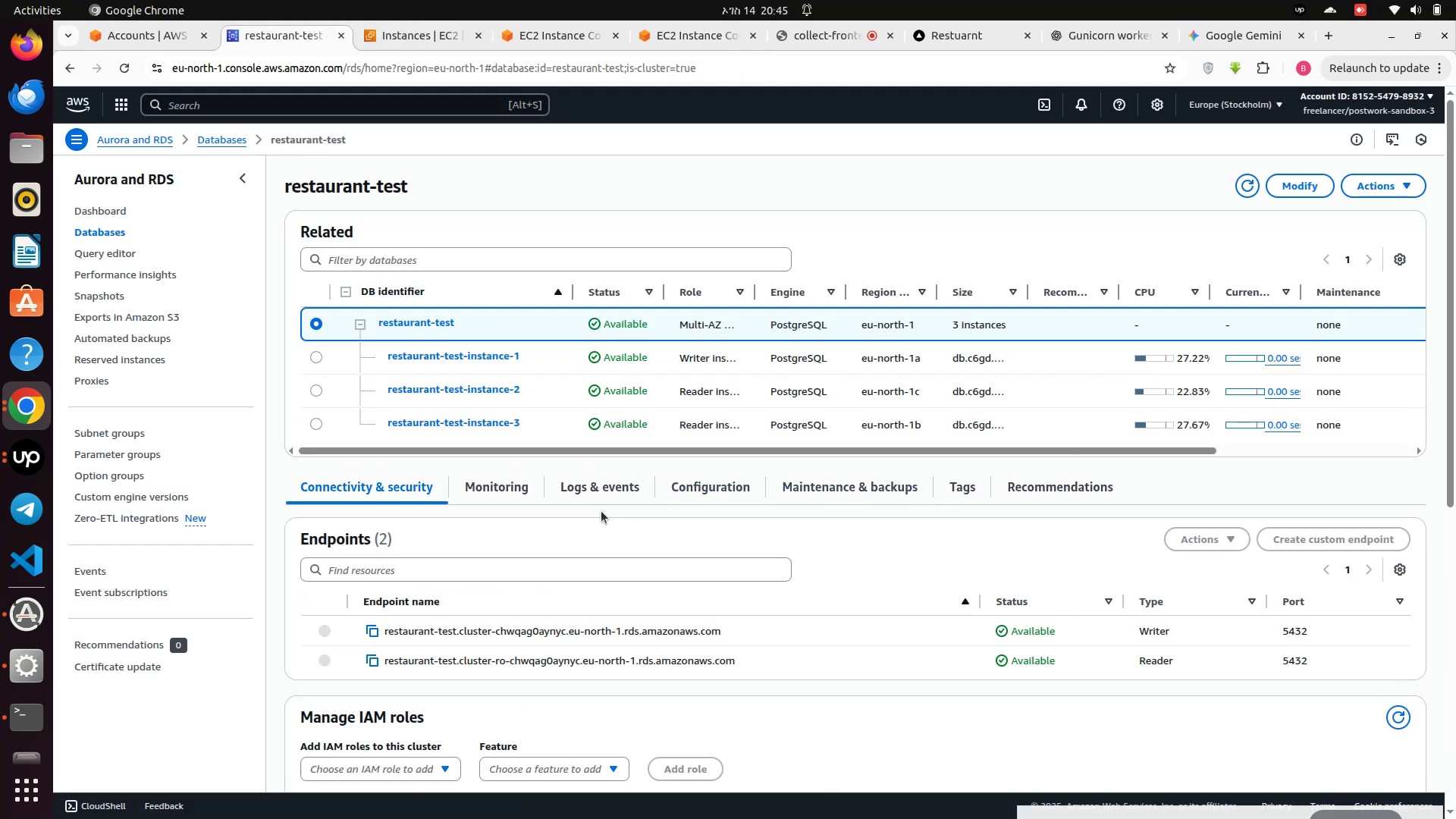 
wait(5.72)
 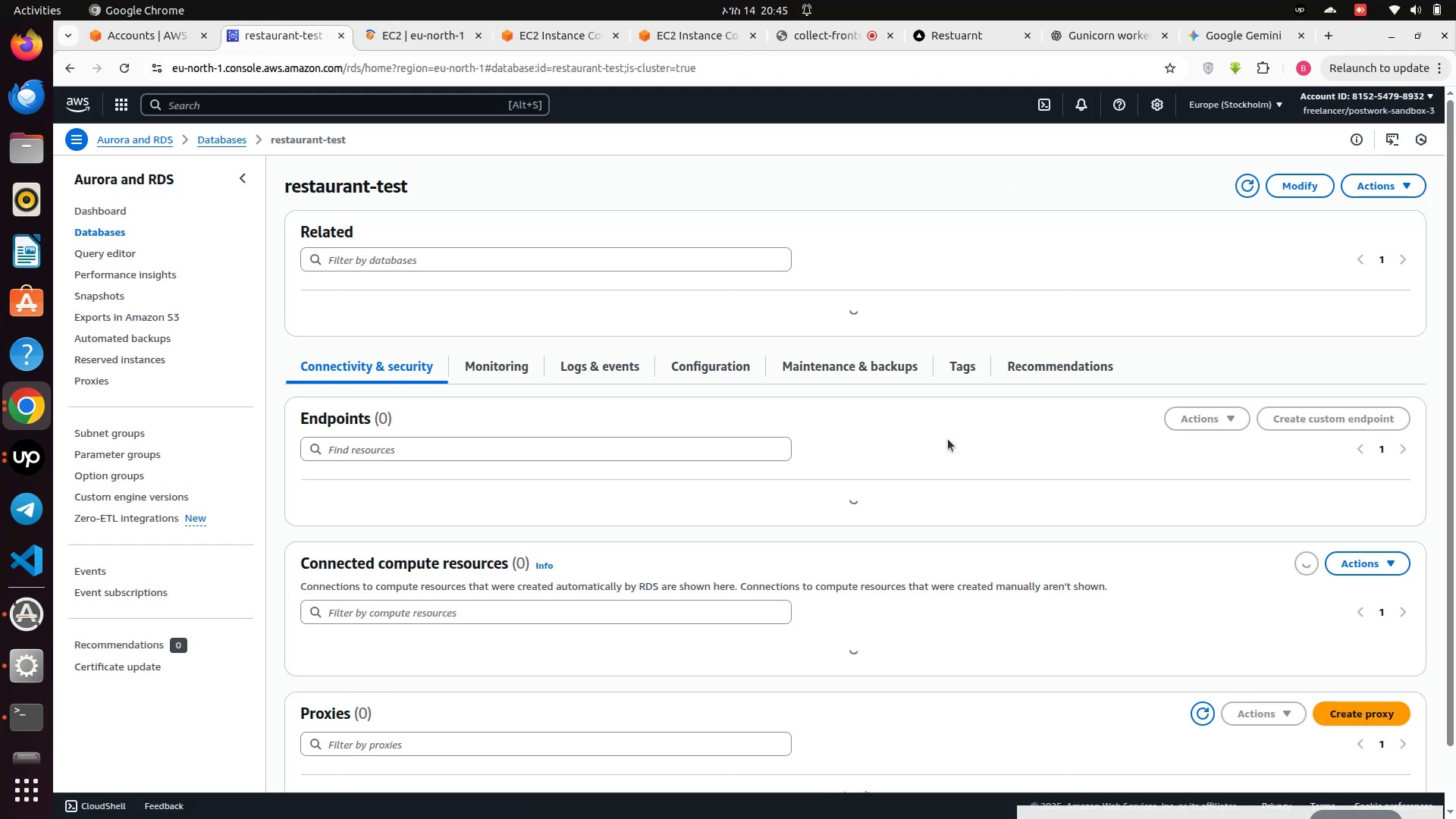 
scroll: coordinate [655, 464], scroll_direction: down, amount: 6.0
 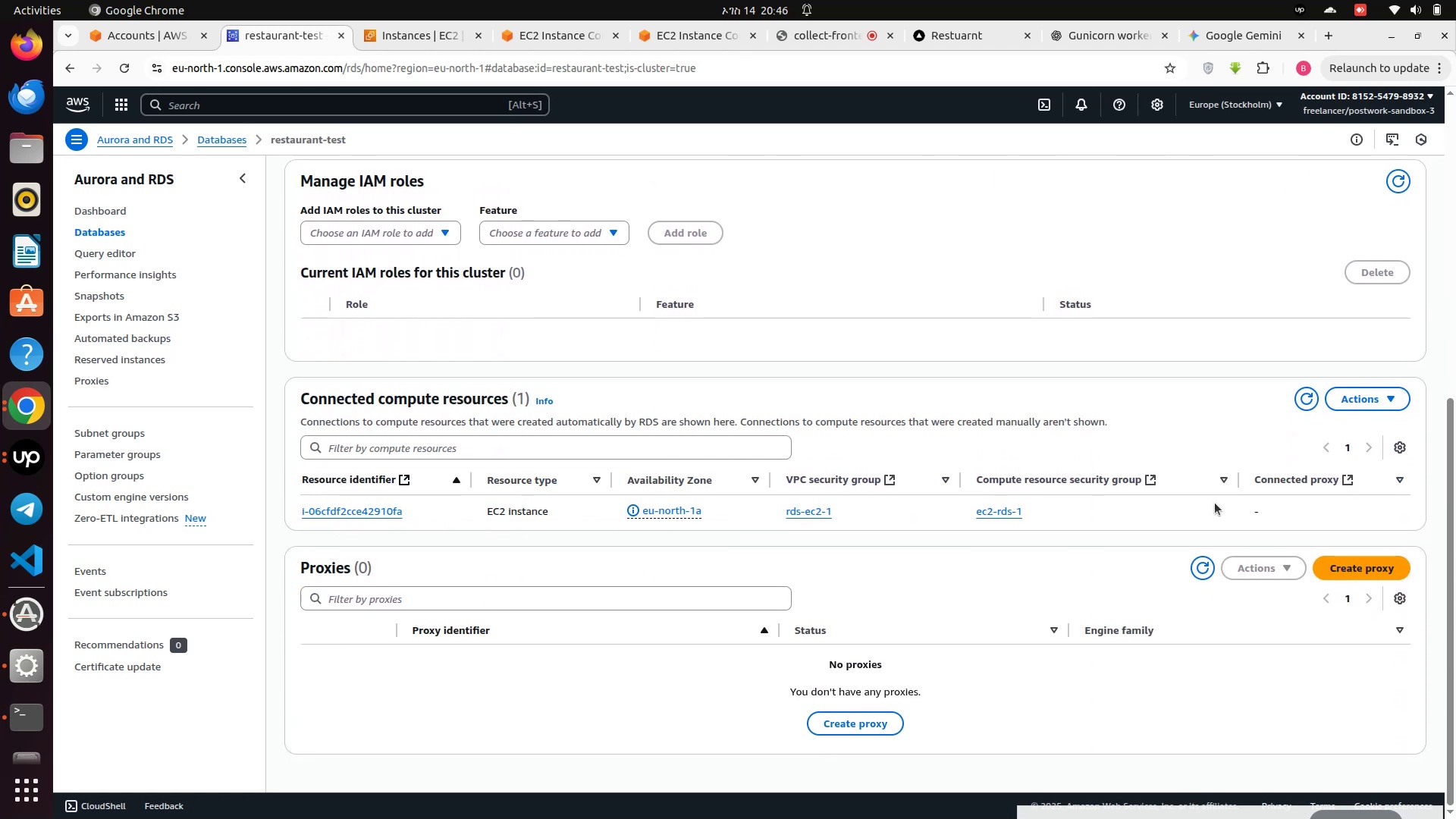 
wait(11.05)
 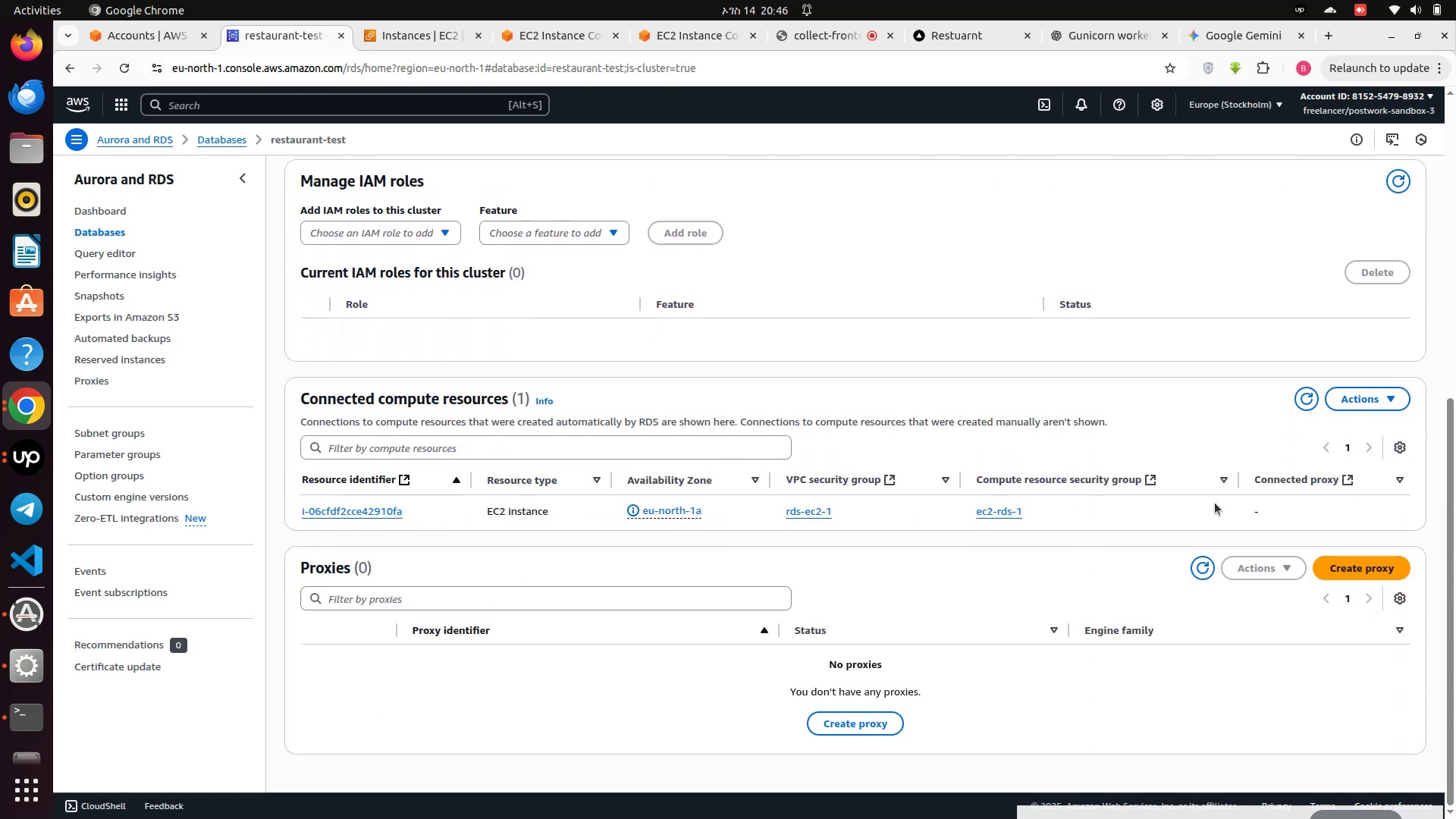 
left_click([1375, 406])
 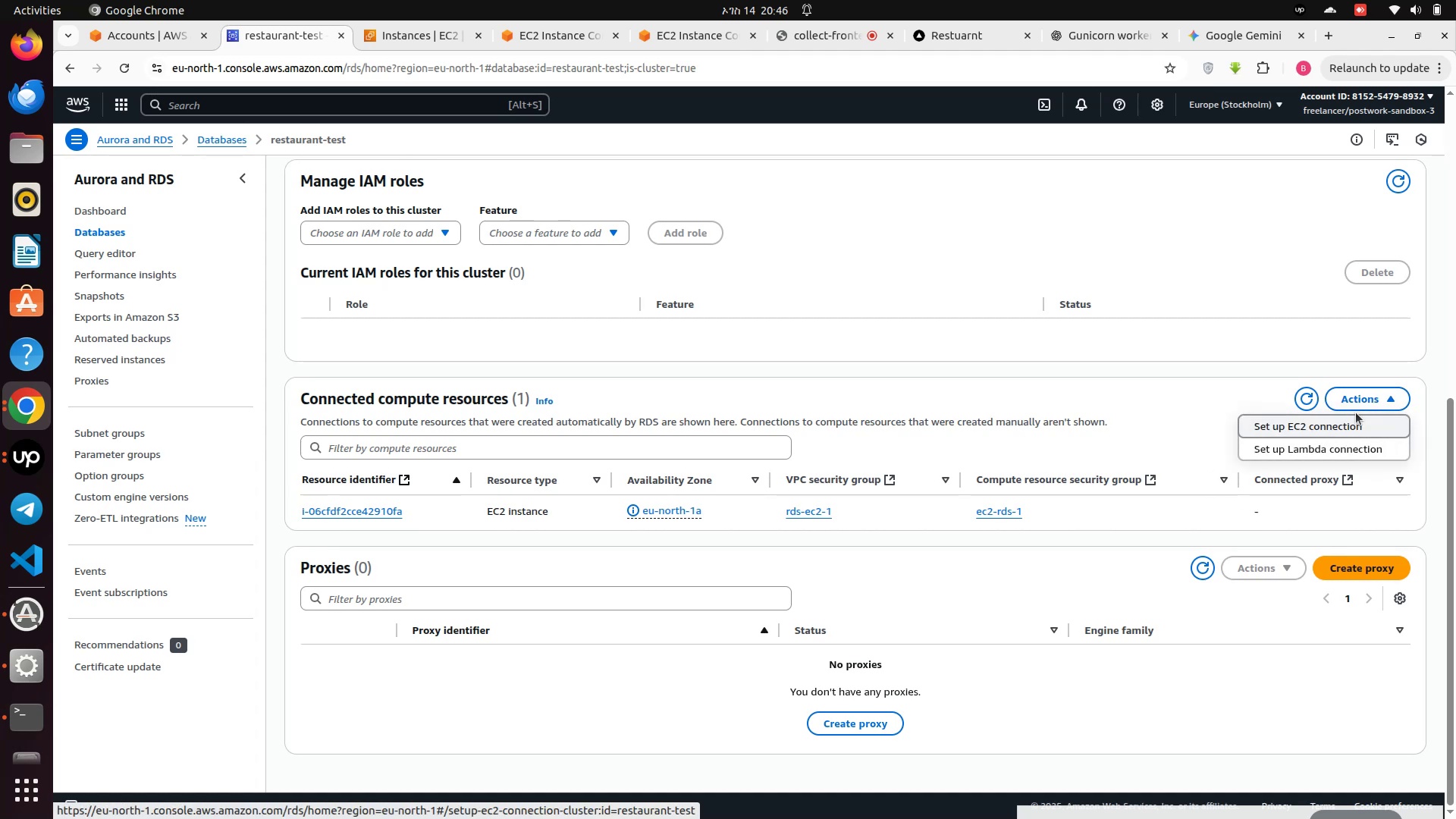 
wait(8.36)
 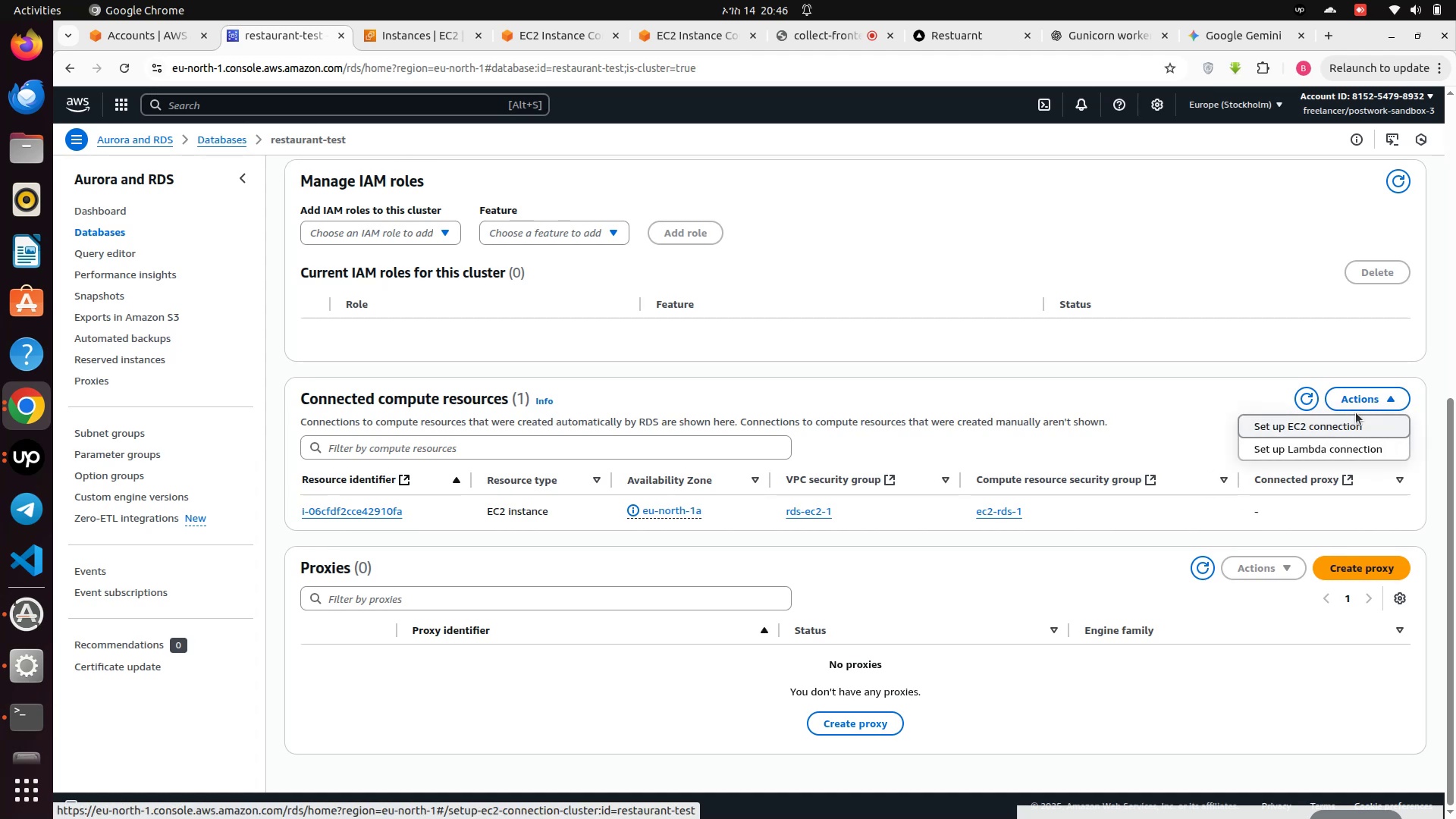 
left_click([1342, 429])
 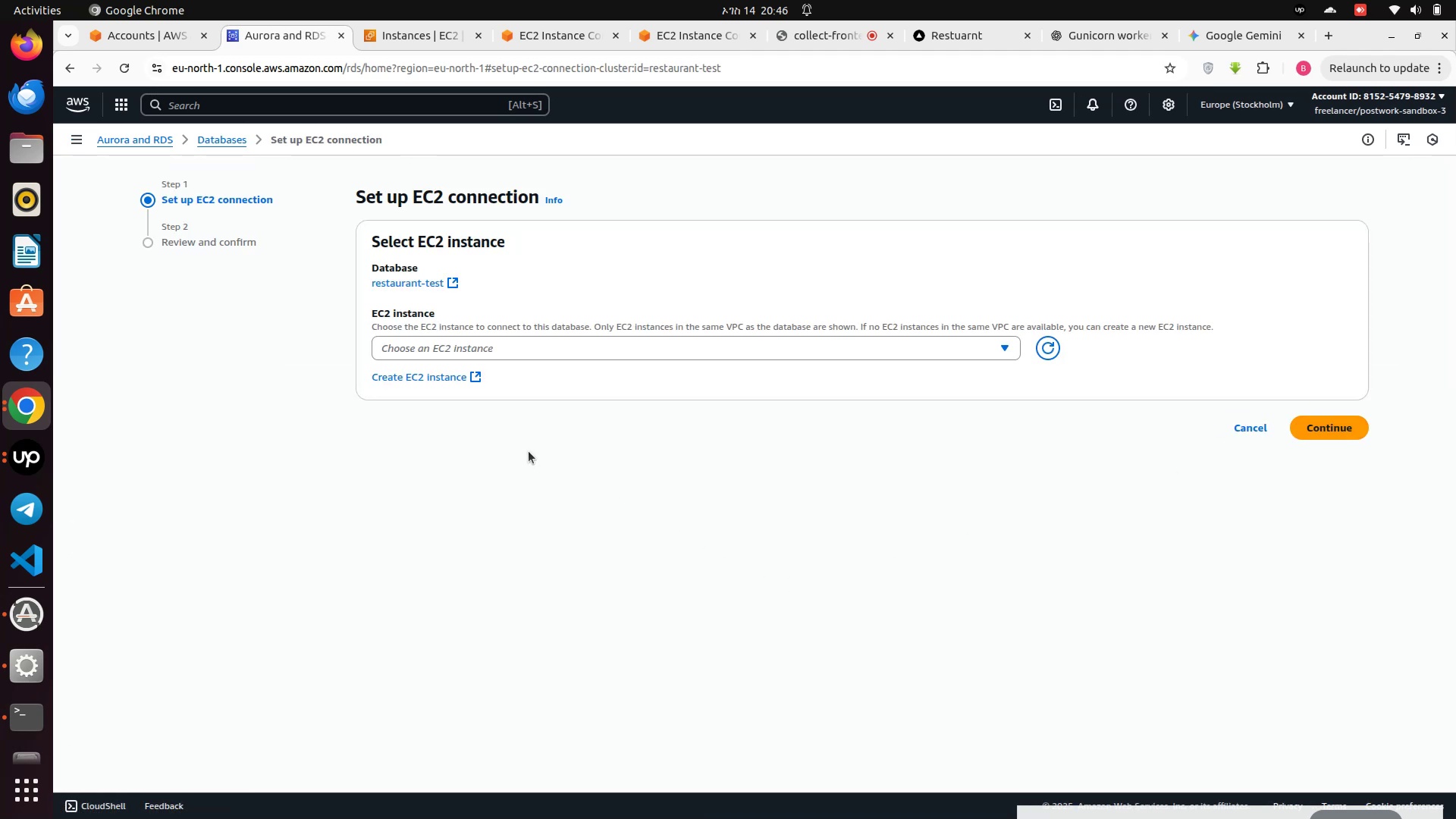 
left_click([489, 348])
 